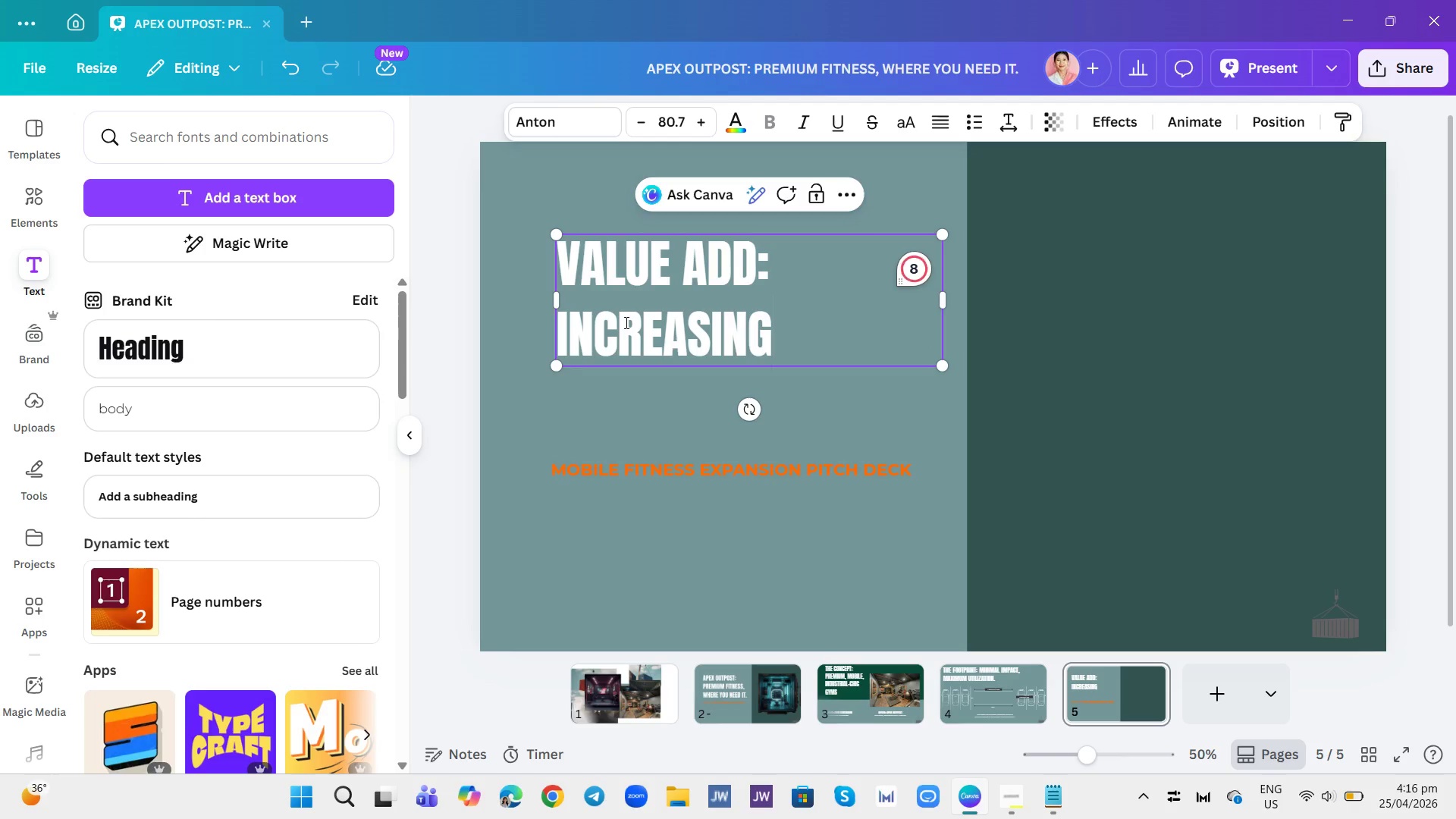 
key(Enter)
 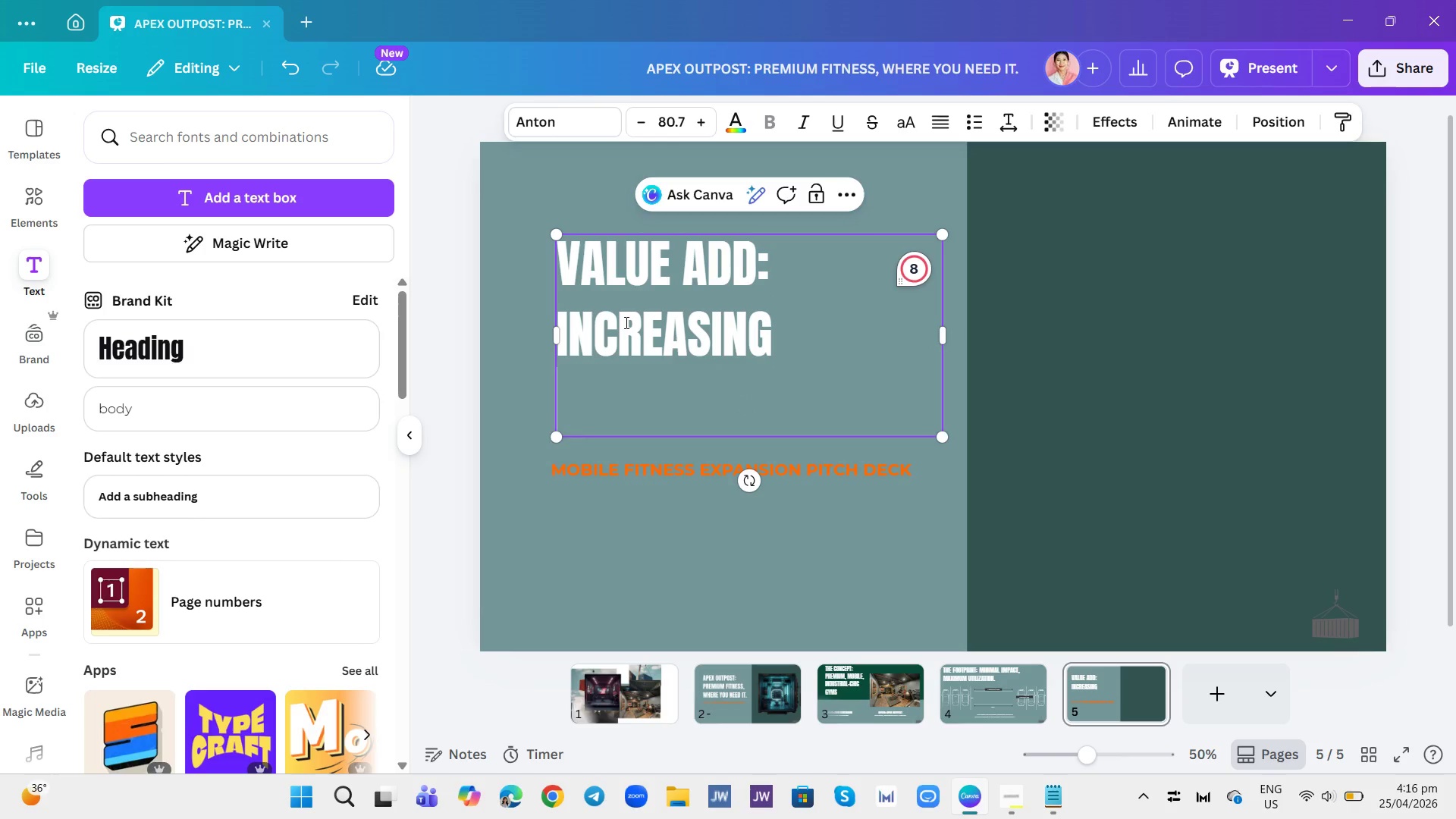 
type(PROPERTY VLAUE)
key(Backspace)
key(Backspace)
key(Backspace)
key(Backspace)
type(ALUE)
 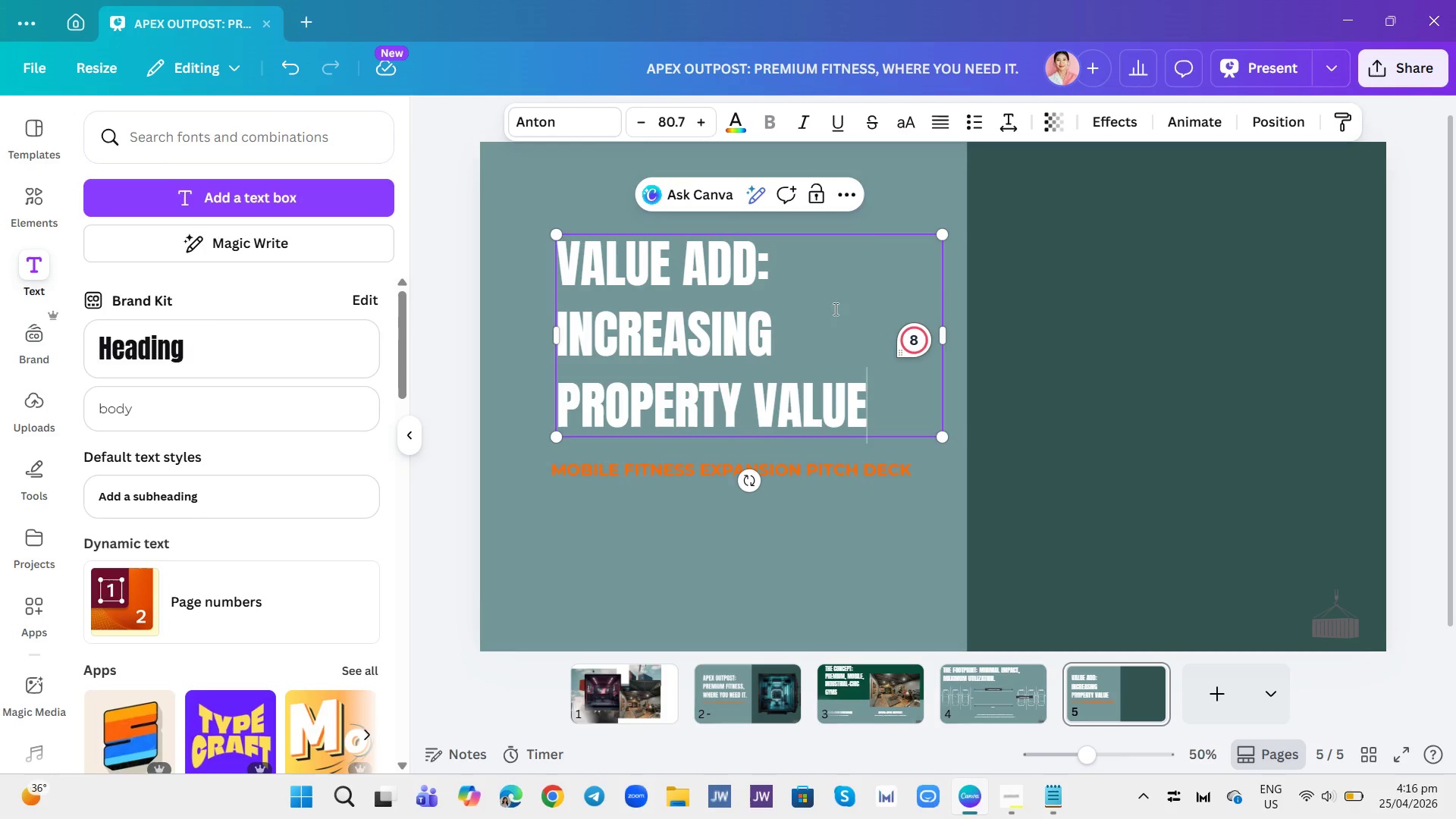 
left_click_drag(start_coordinate=[731, 362], to_coordinate=[722, 344])
 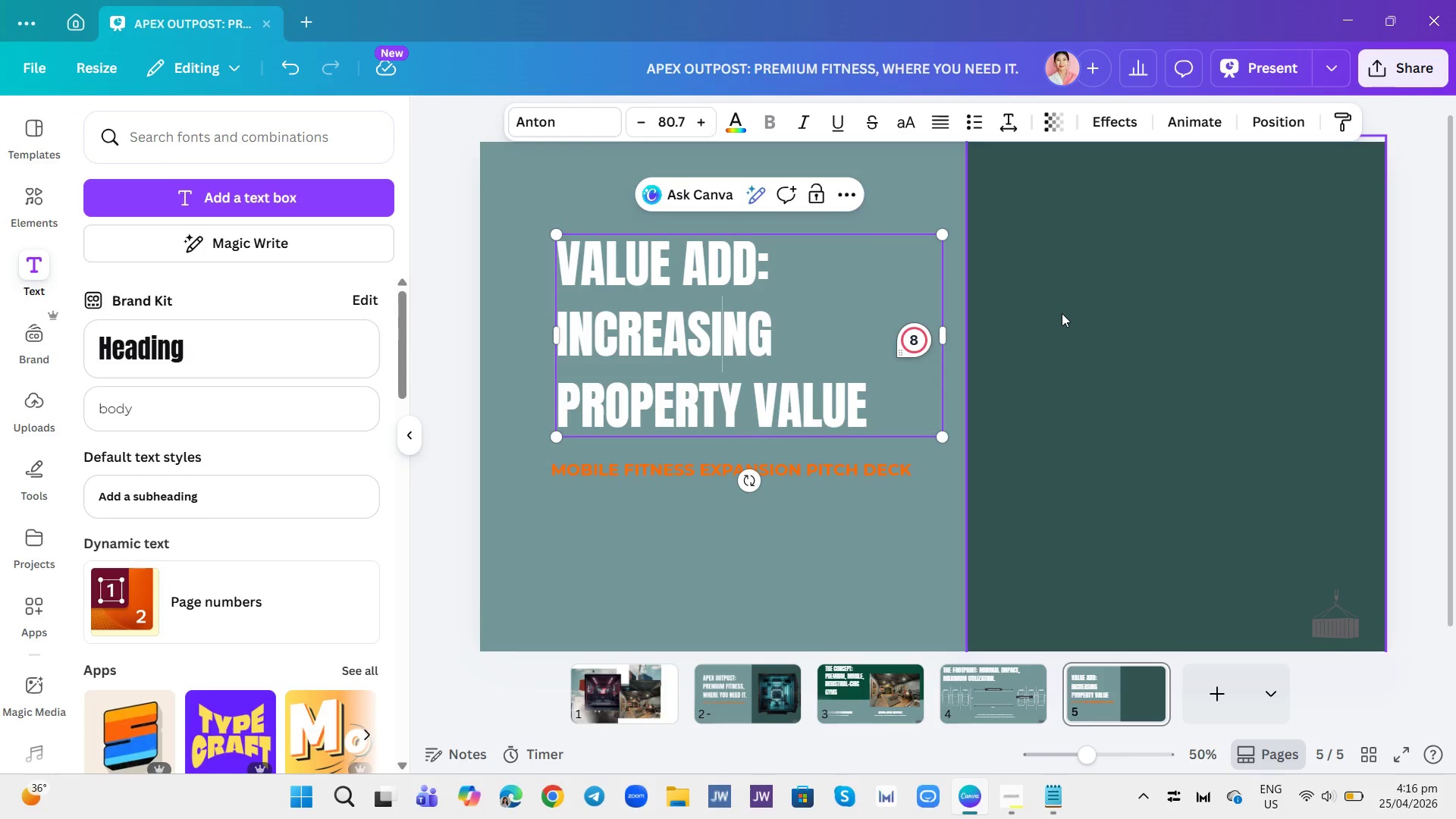 
left_click([1064, 312])
 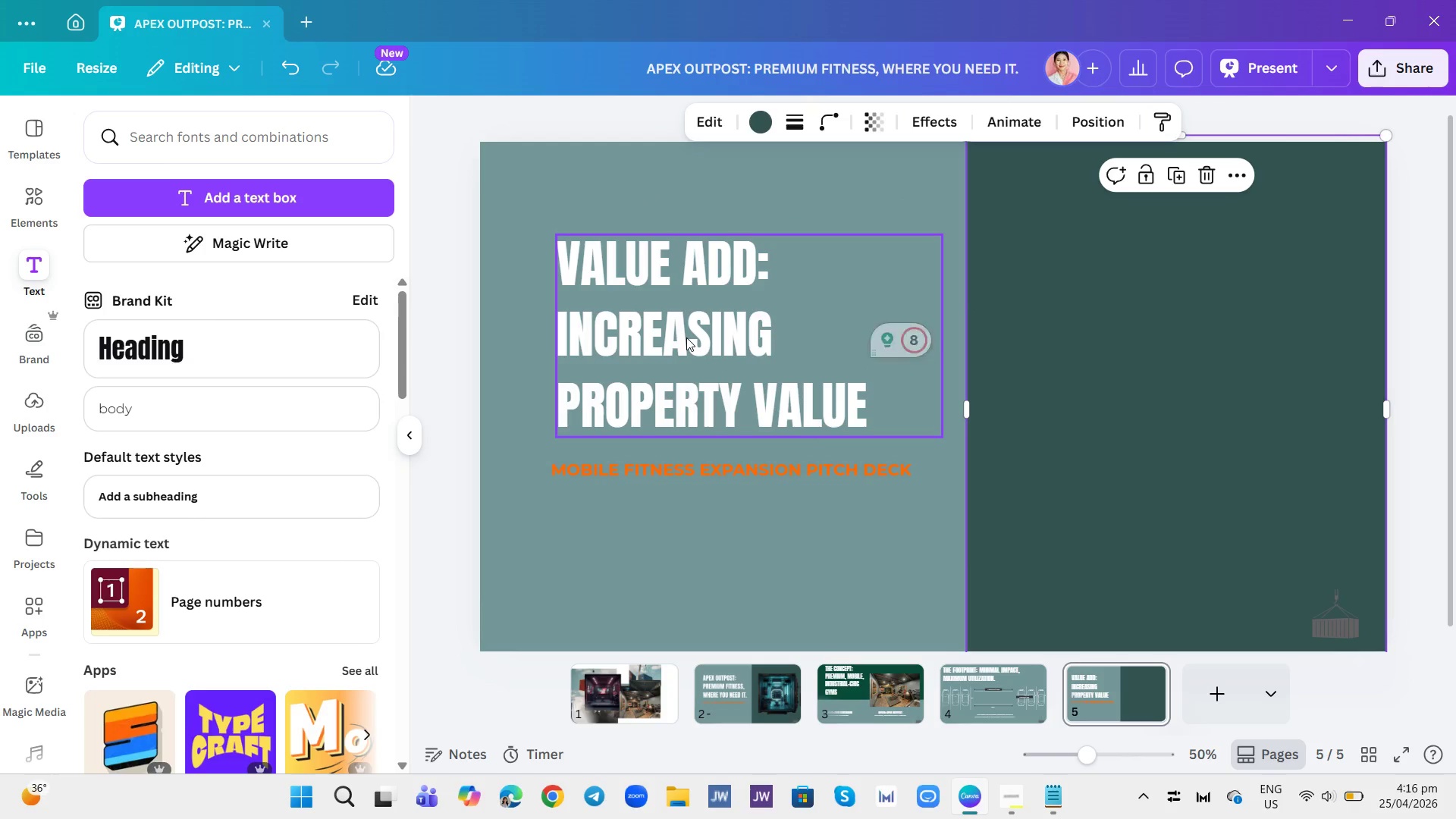 
left_click([686, 337])
 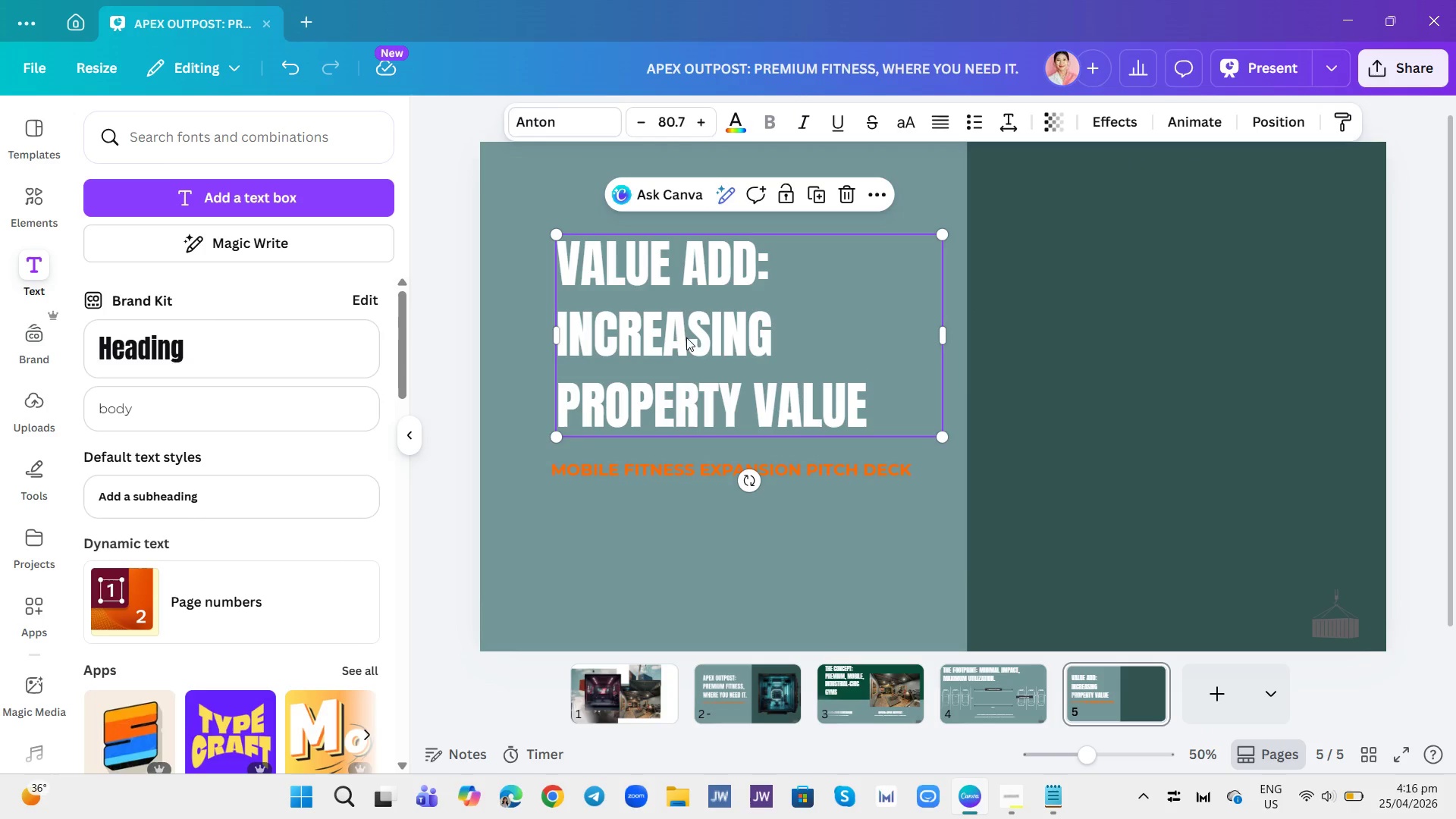 
left_click_drag(start_coordinate=[686, 337], to_coordinate=[664, 291])
 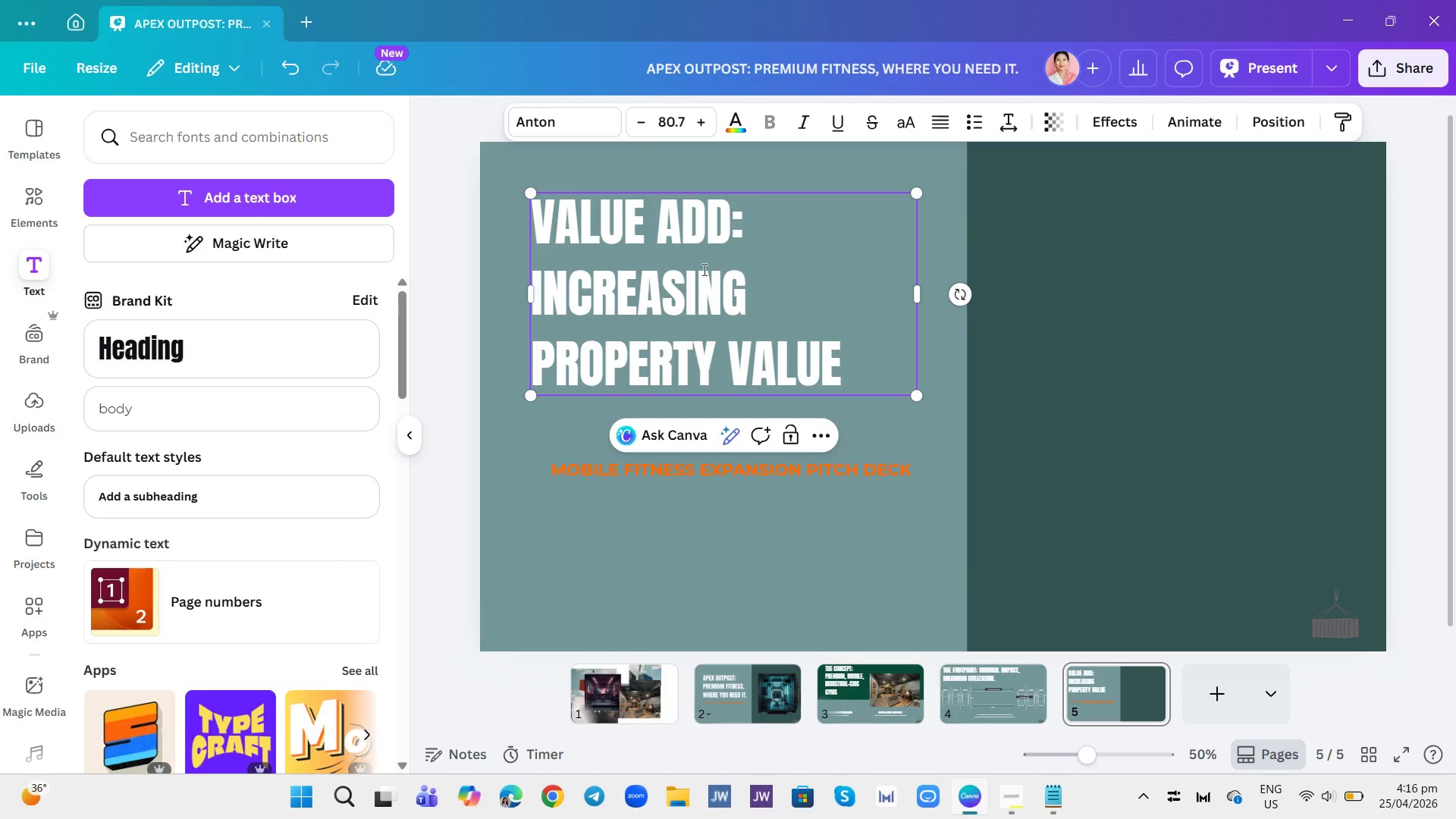 
left_click([664, 291])
 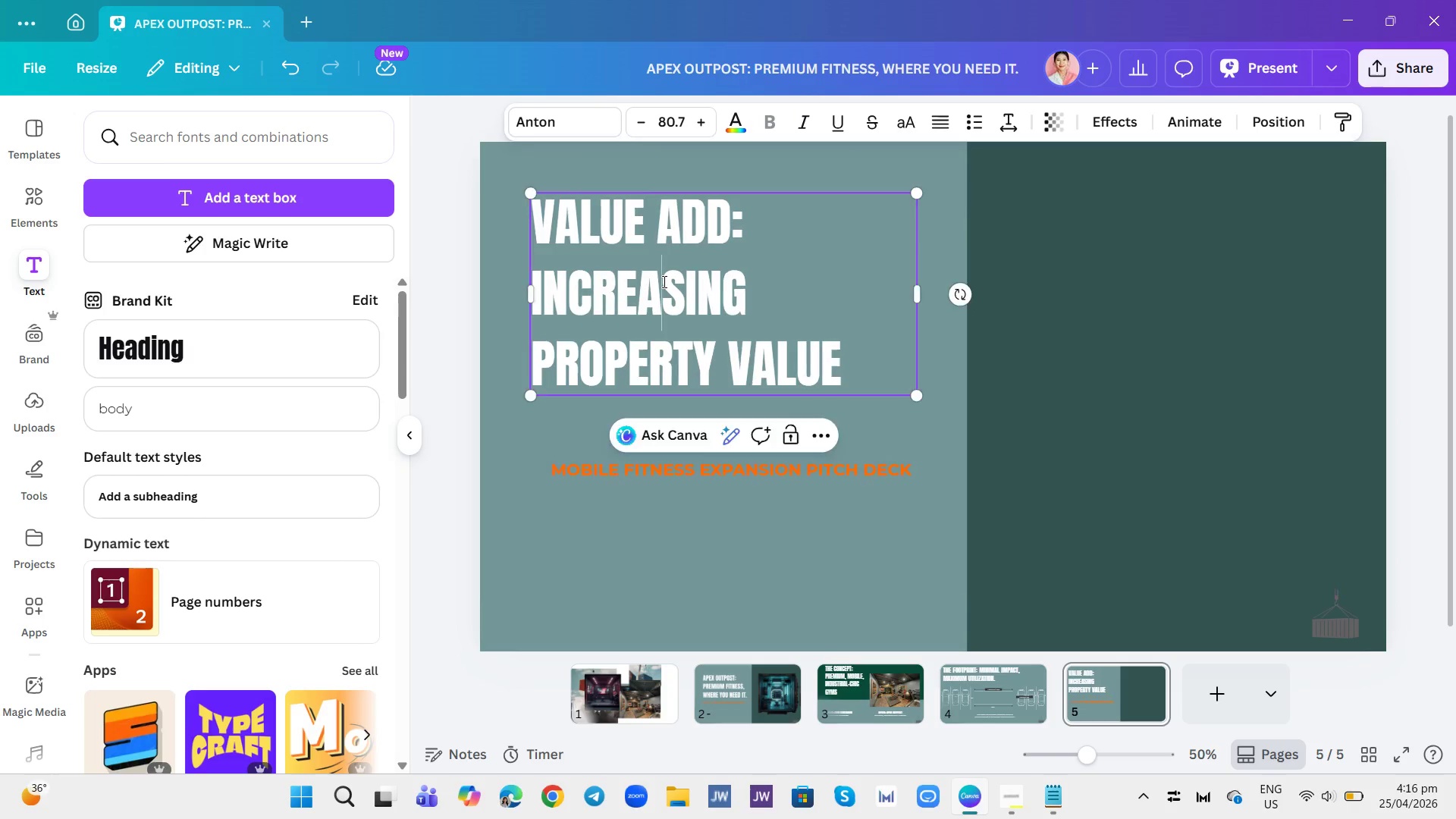 
left_click_drag(start_coordinate=[663, 284], to_coordinate=[663, 270])
 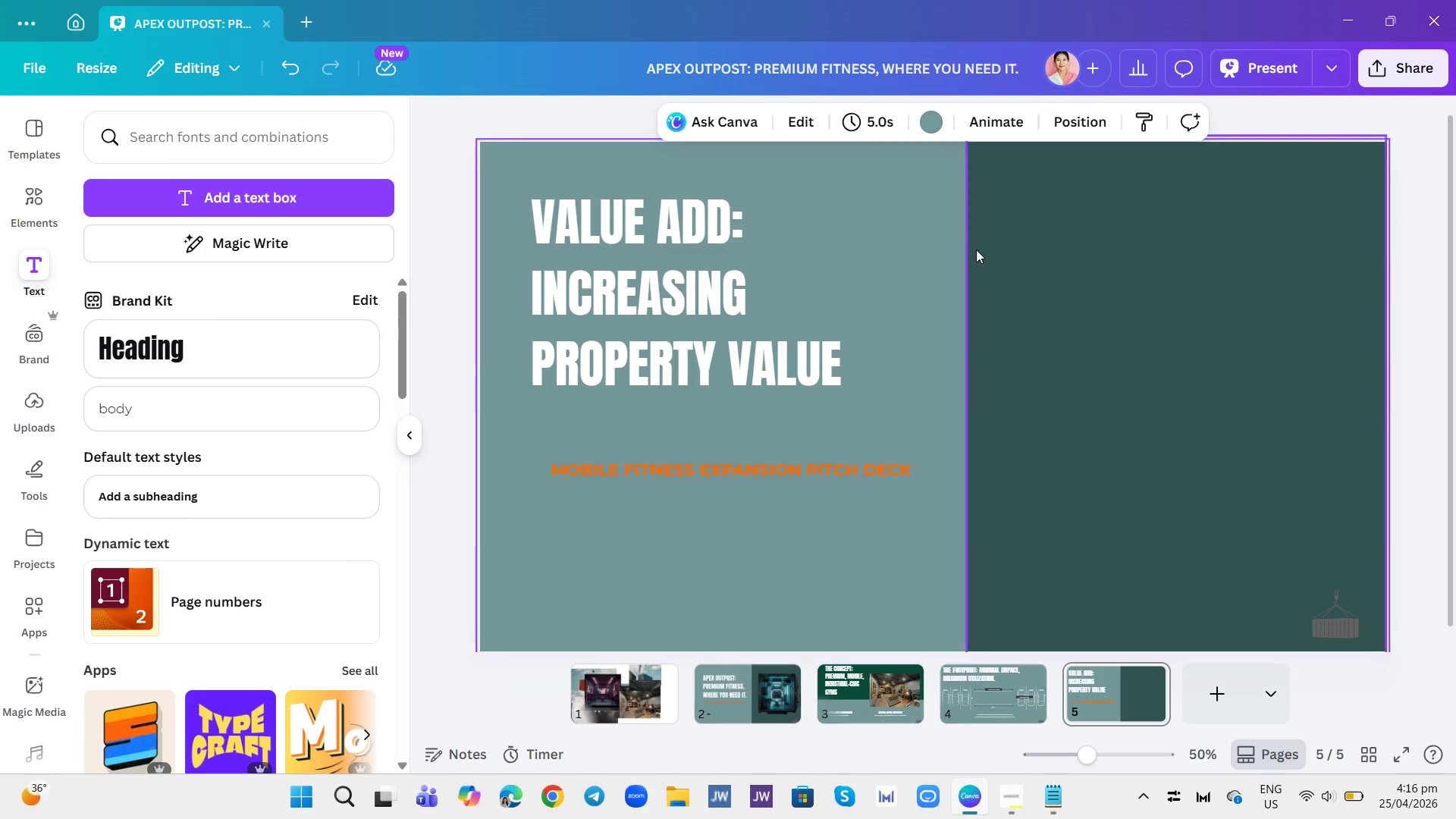 
double_click([976, 249])
 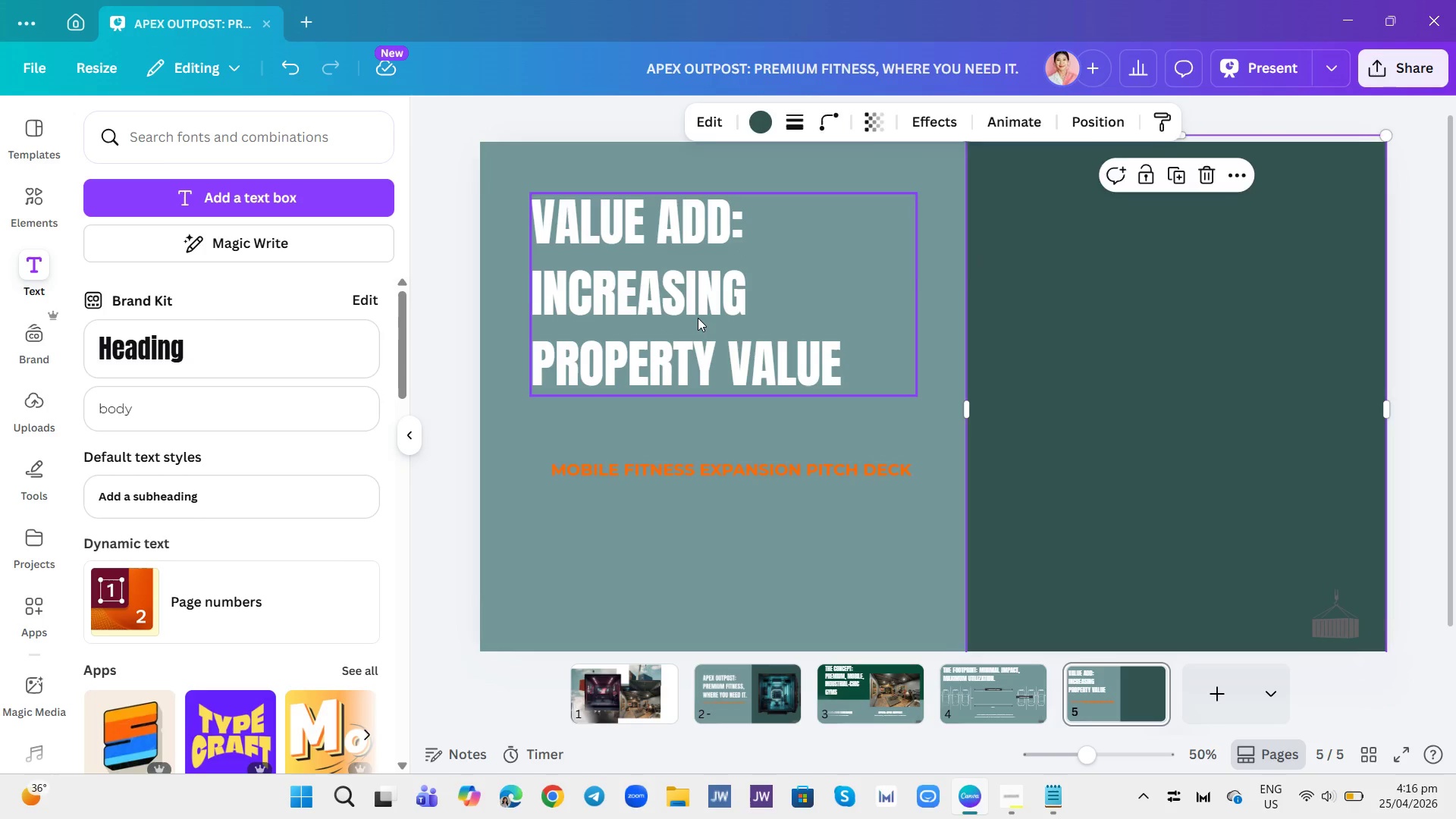 
triple_click([698, 318])
 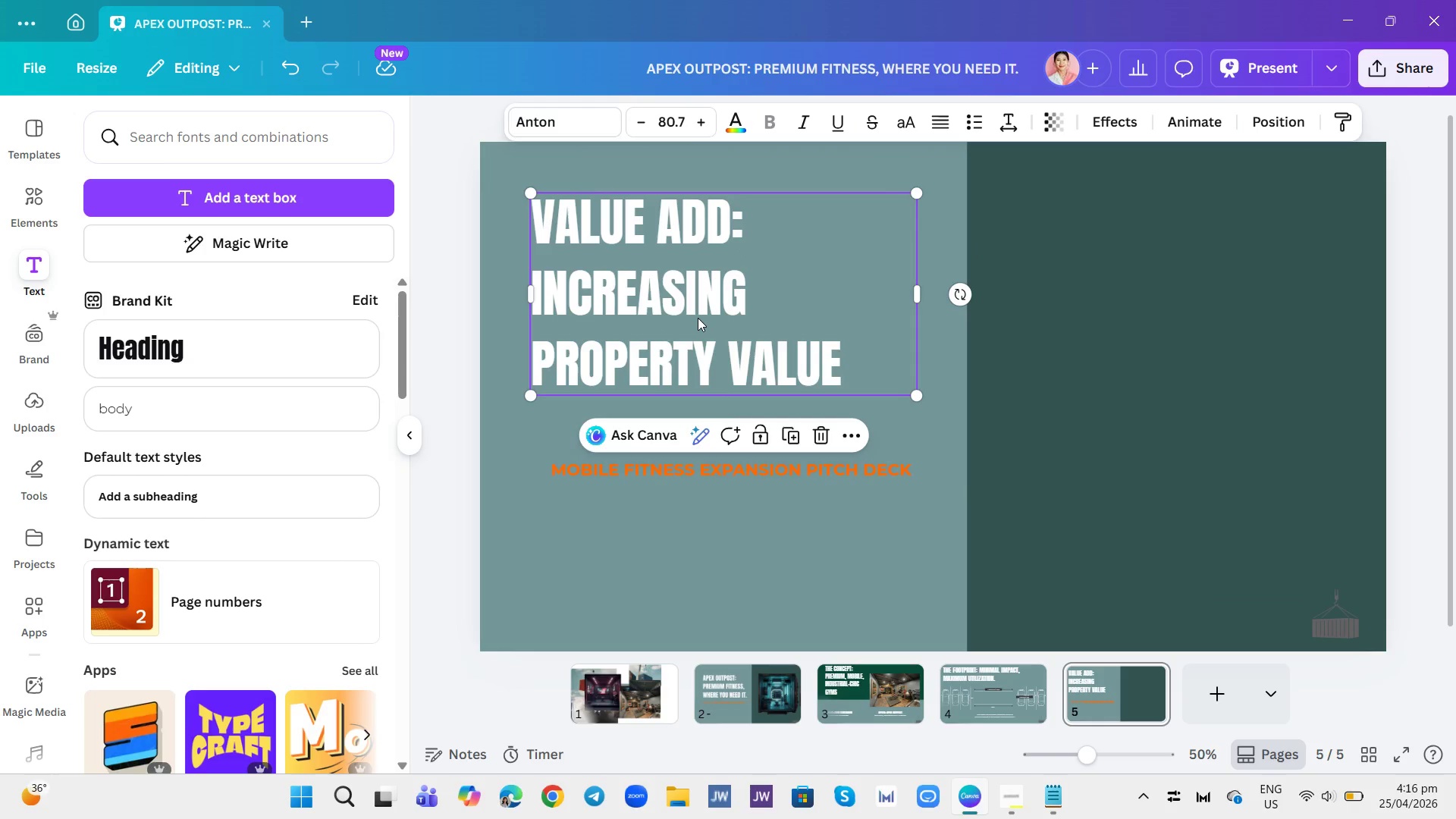 
left_click_drag(start_coordinate=[698, 318], to_coordinate=[697, 296])
 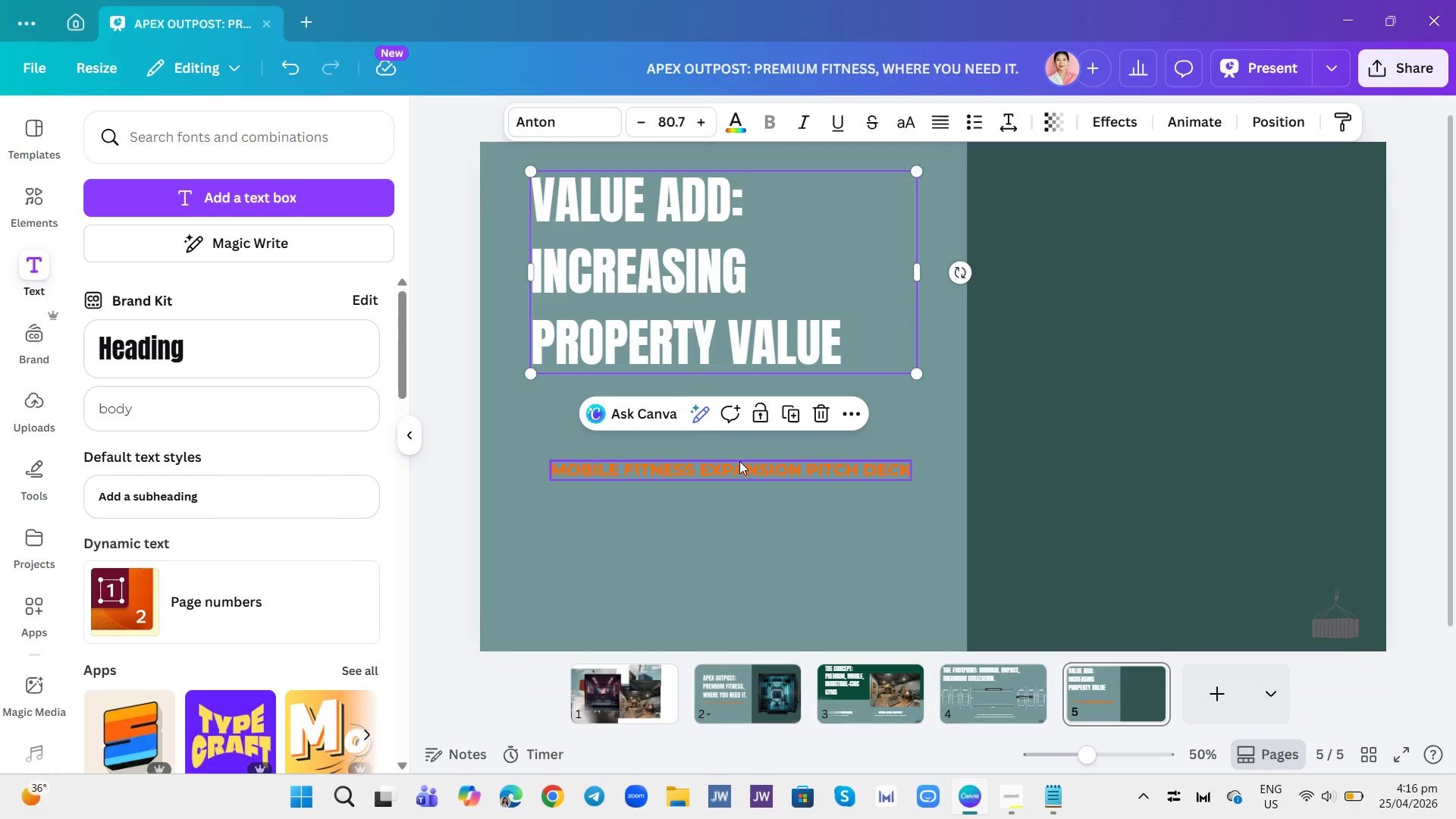 
left_click([739, 461])
 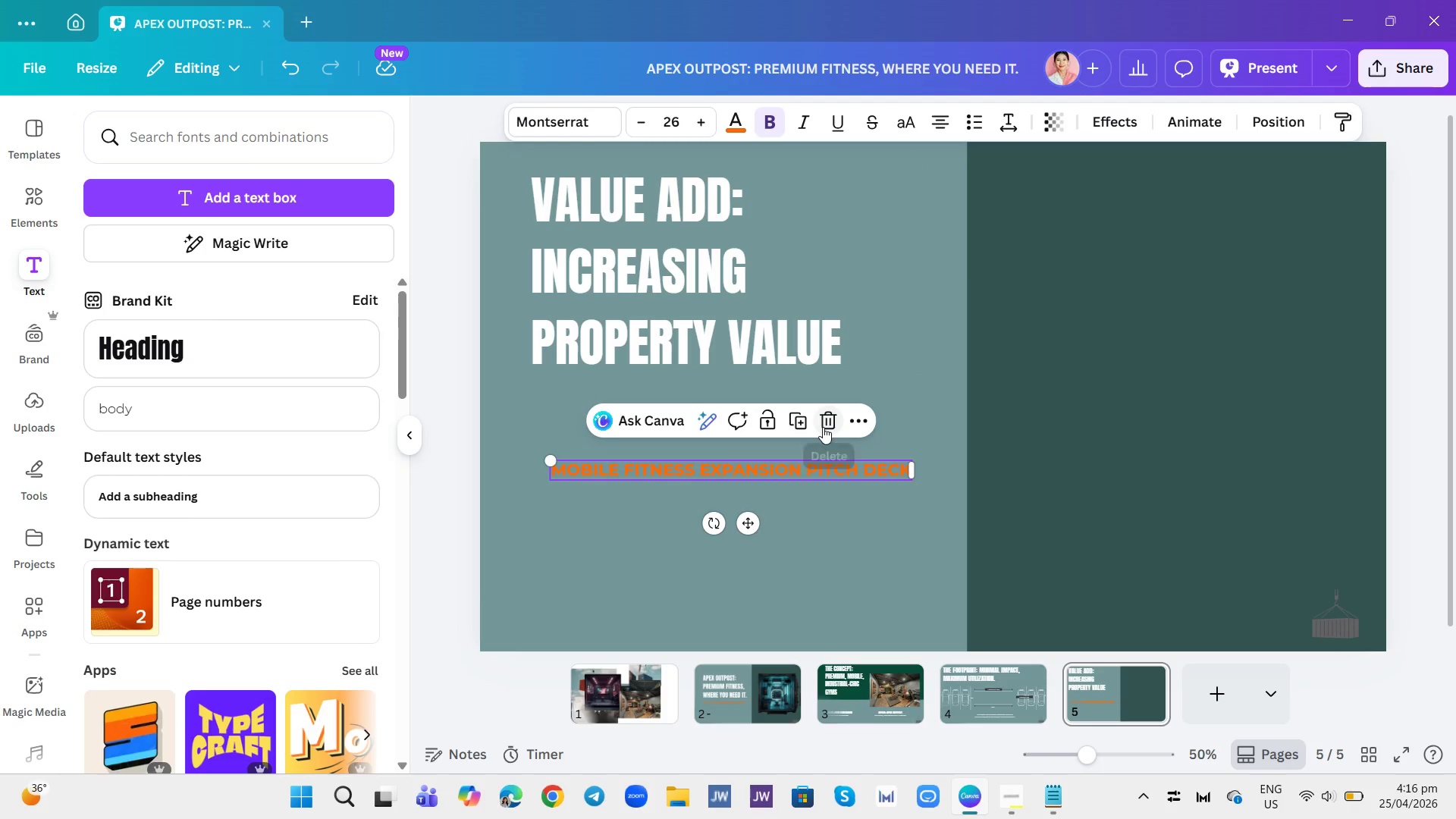 
left_click([823, 427])
 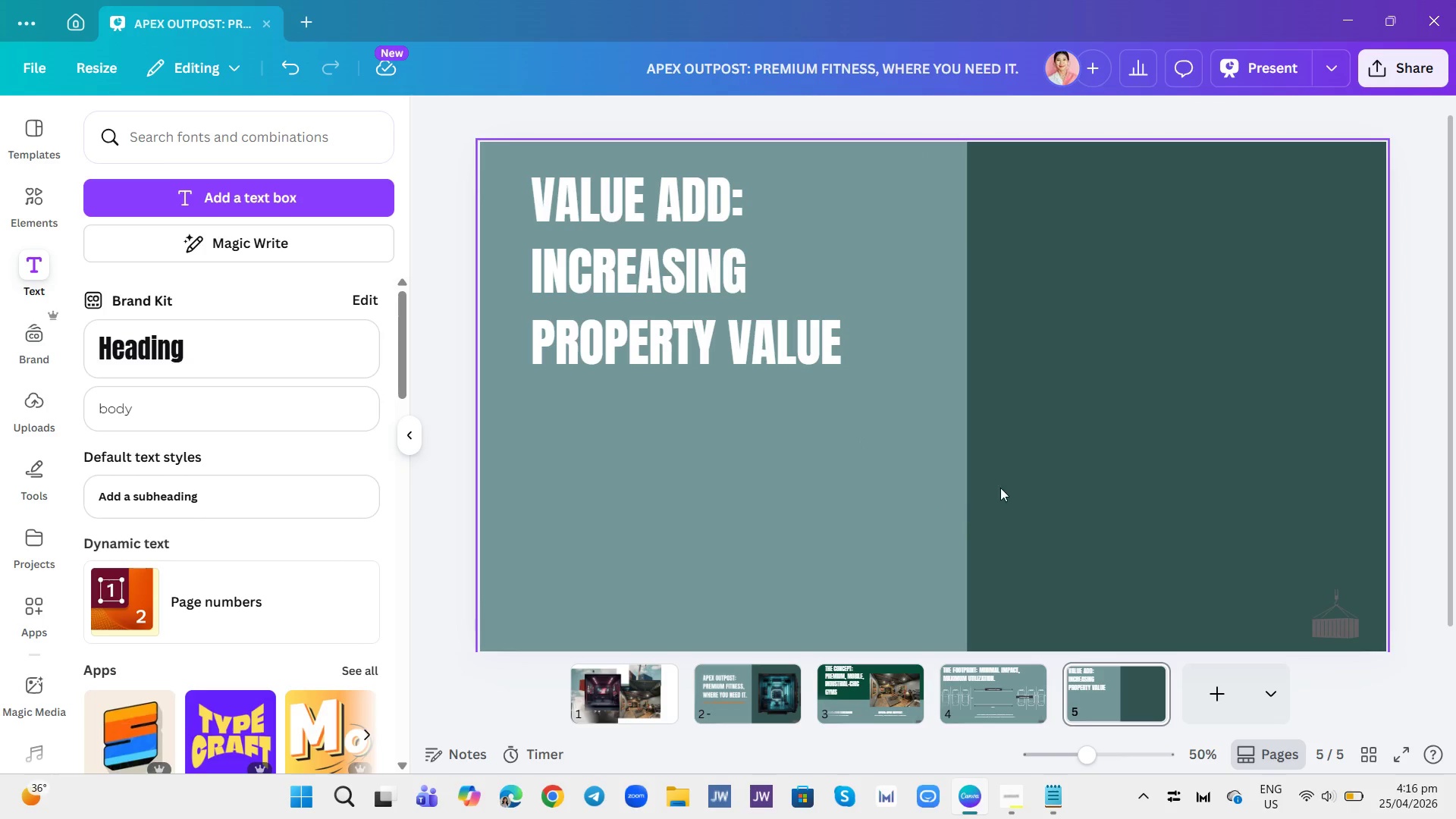 
left_click([1005, 485])
 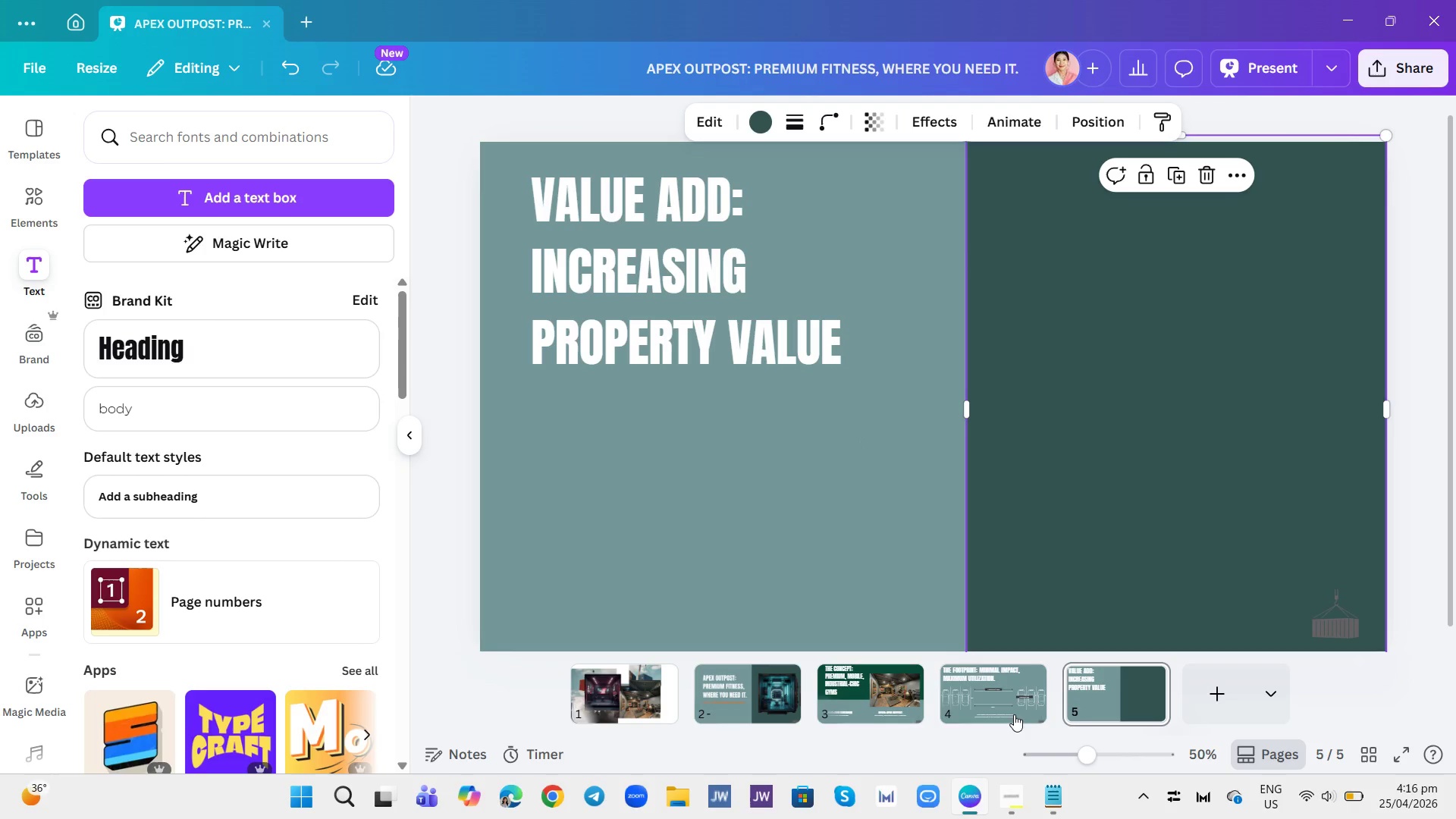 
left_click([1014, 714])
 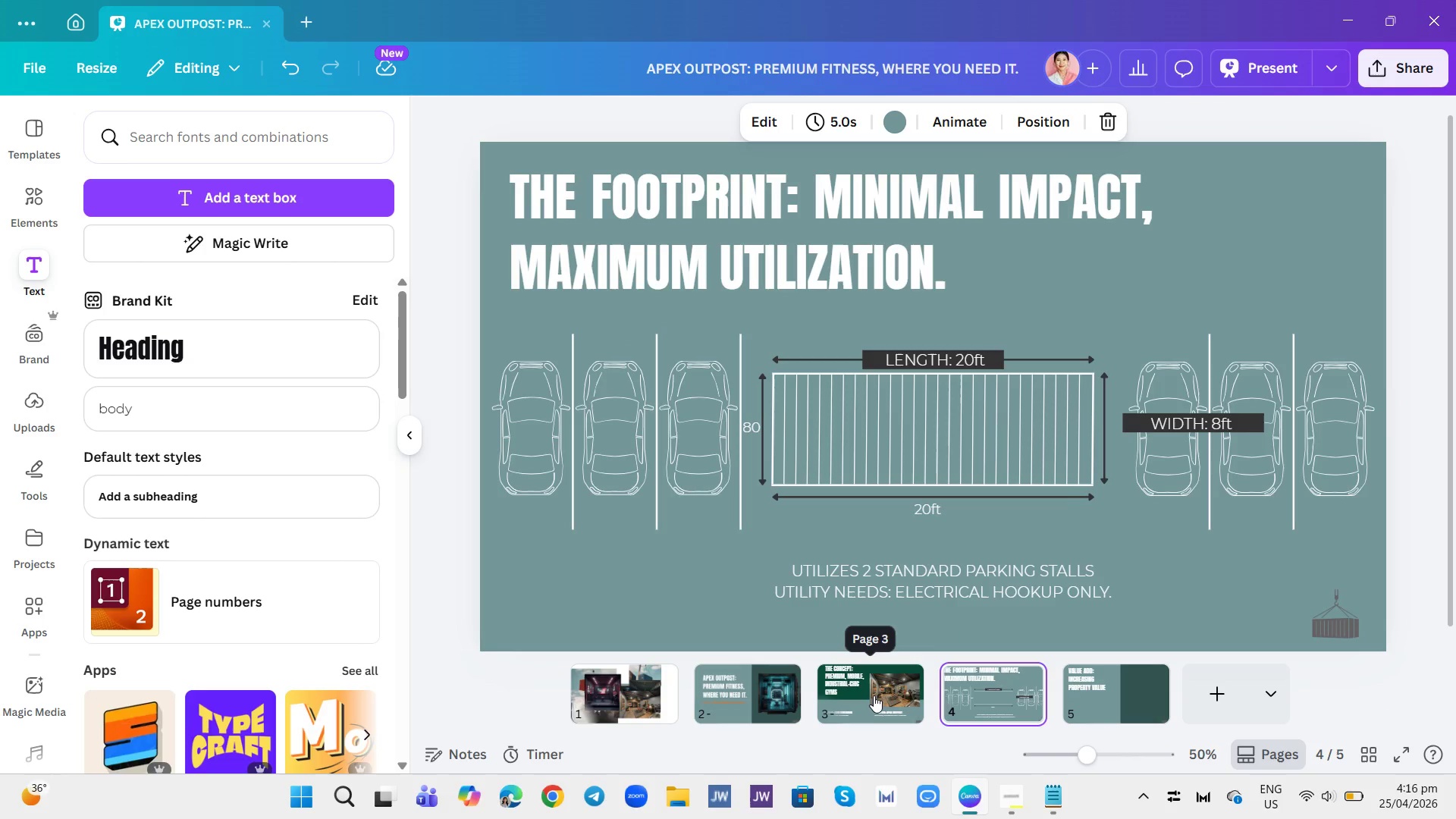 
left_click([874, 695])
 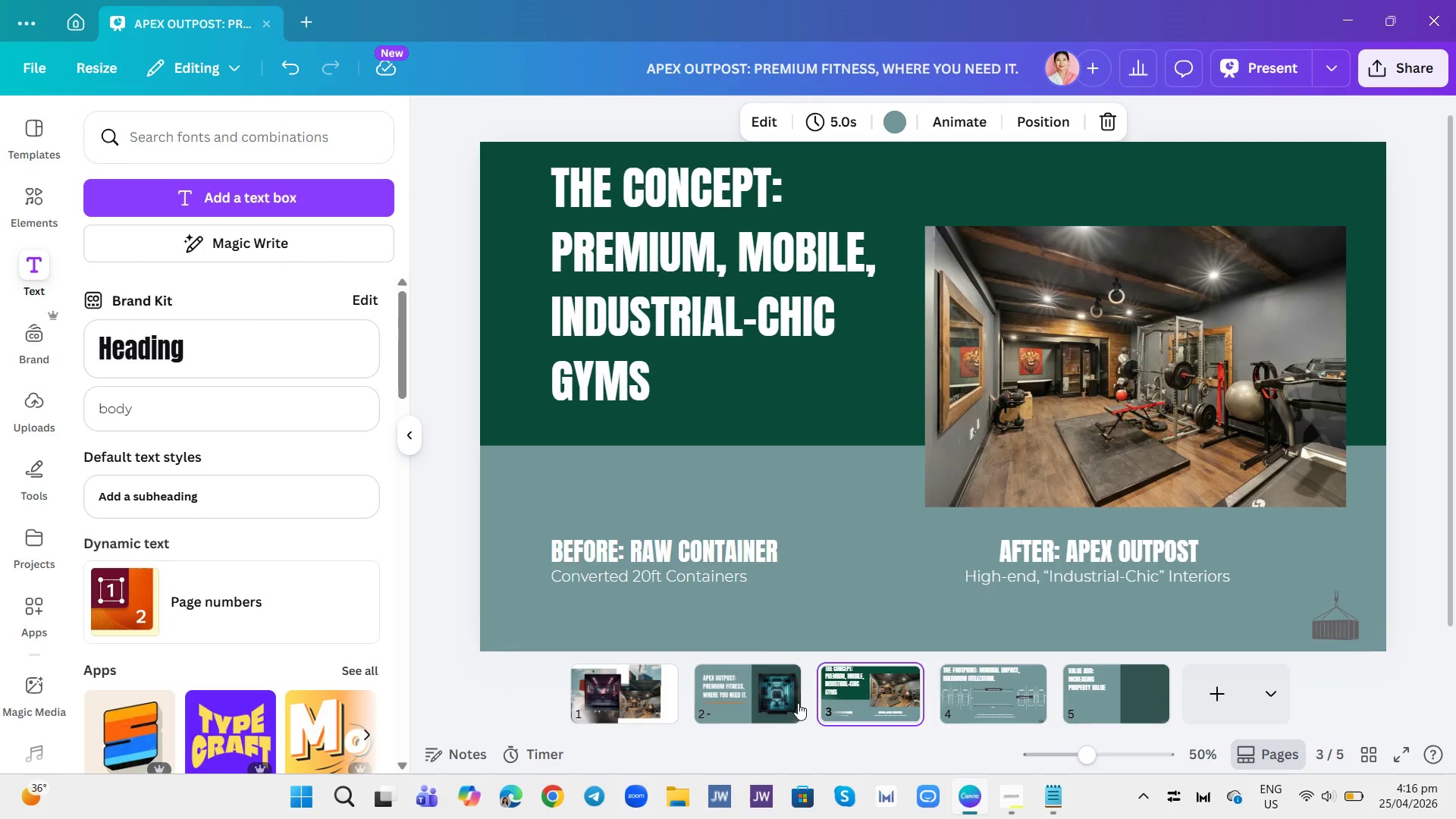 
left_click([790, 698])
 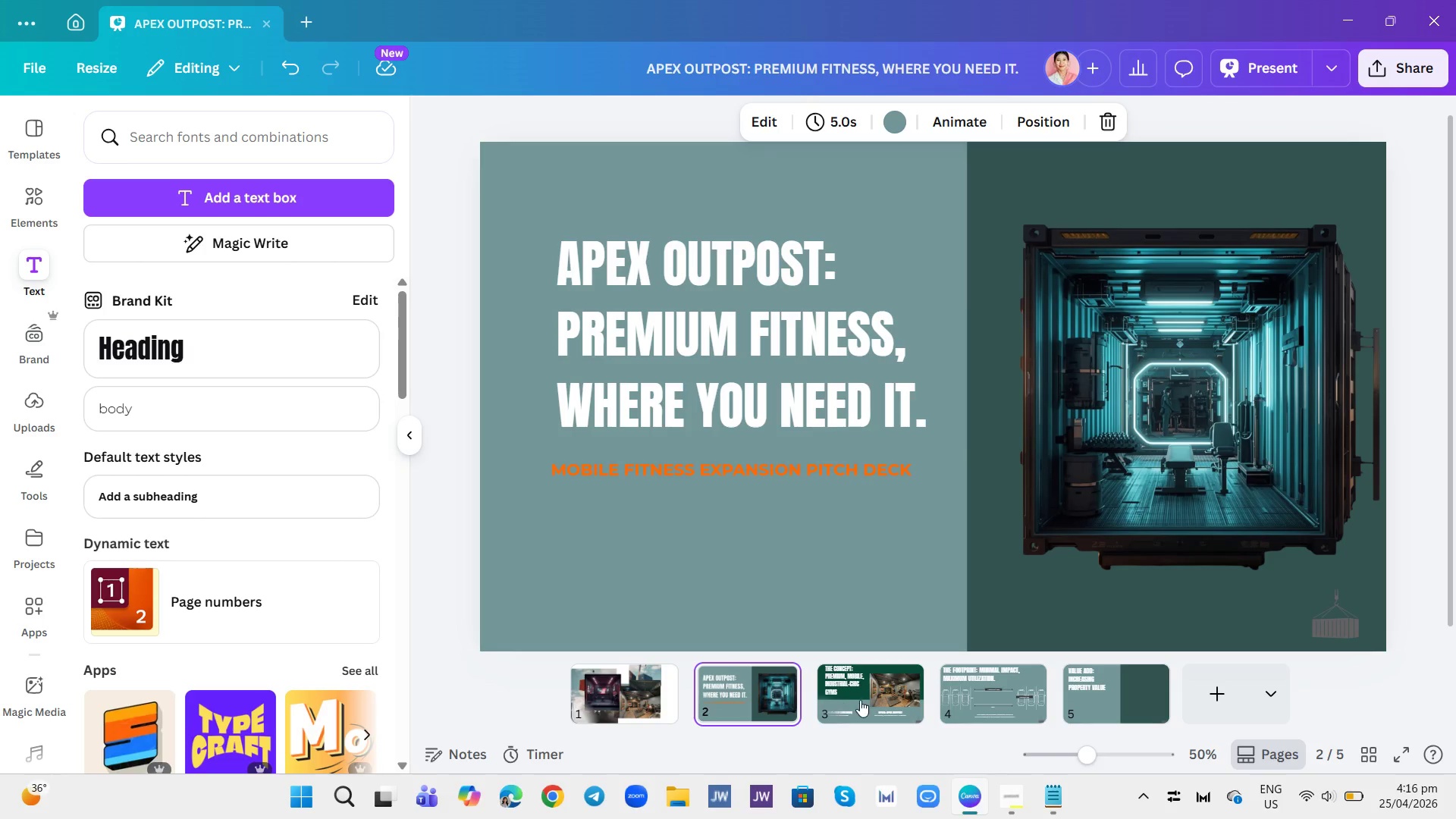 
left_click([860, 700])
 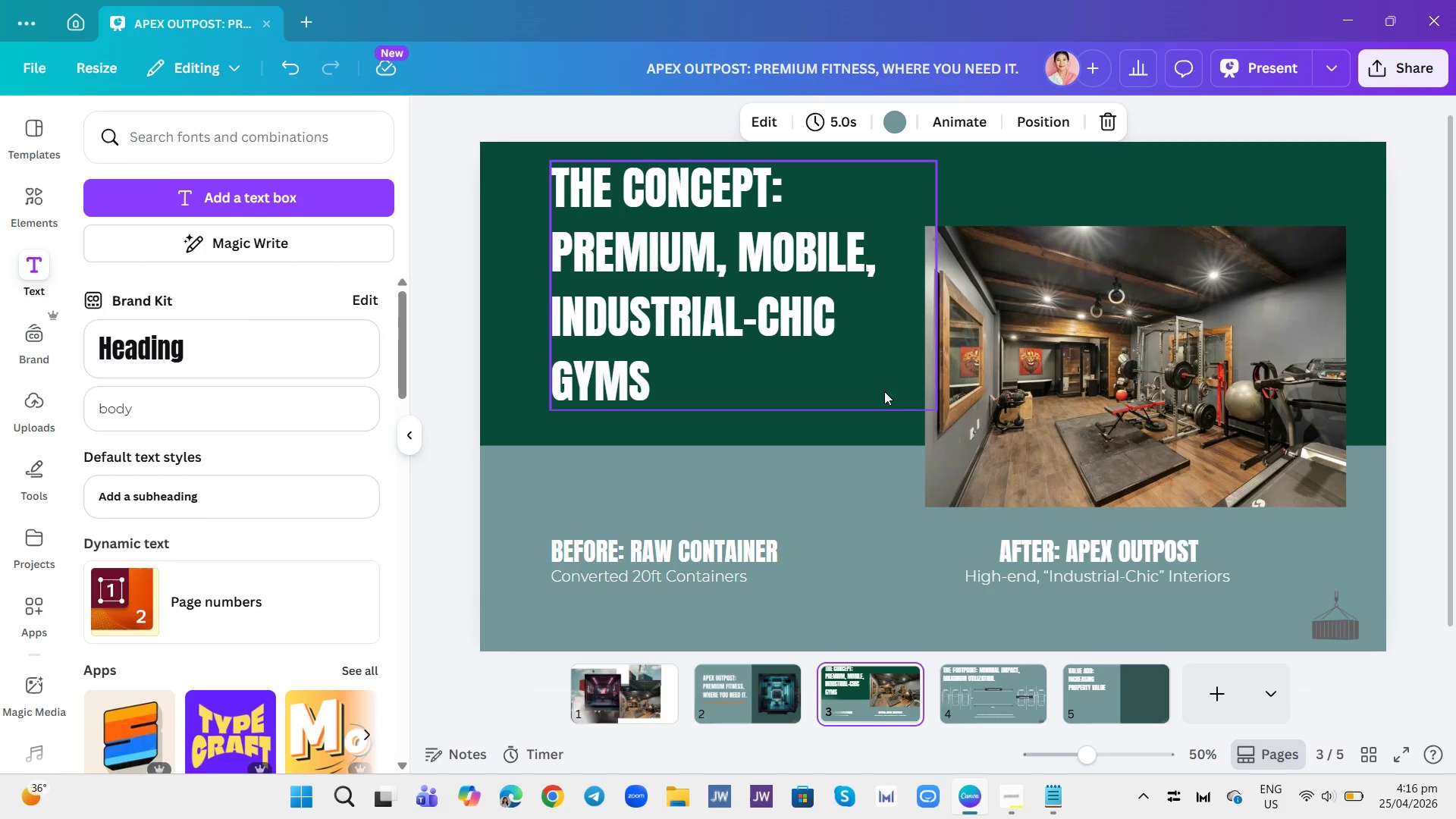 
left_click([886, 423])
 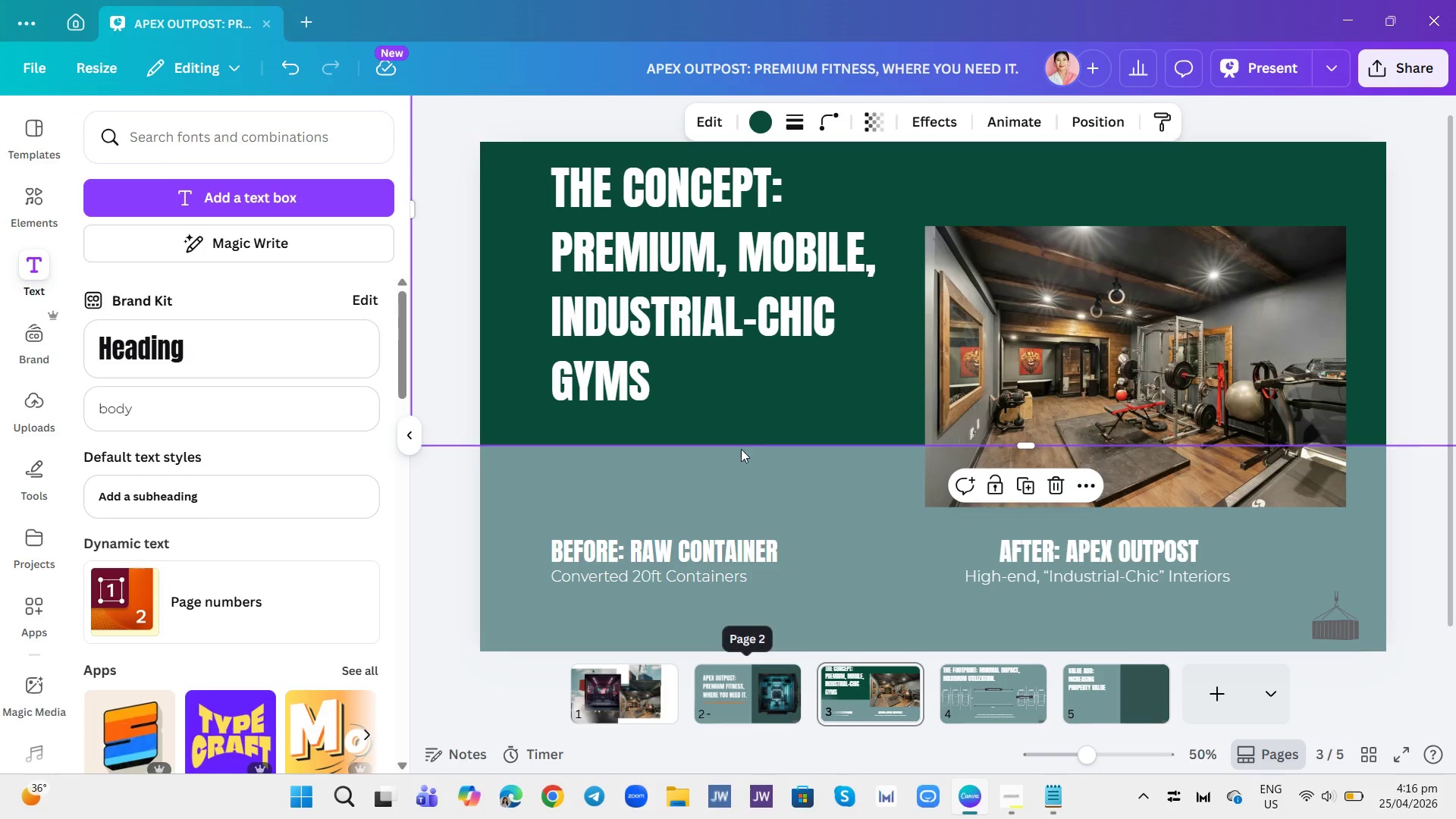 
left_click([756, 128])
 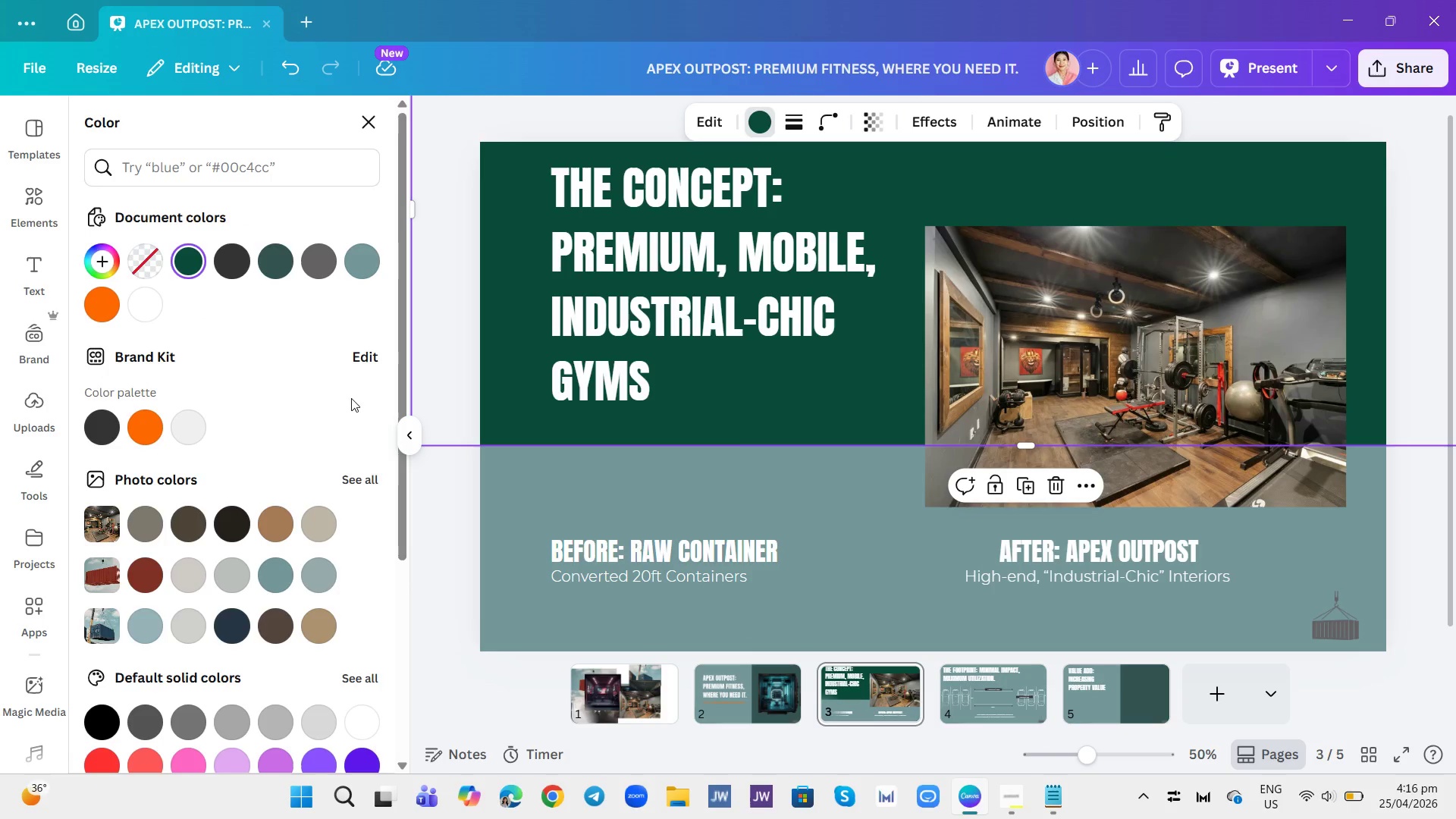 
mouse_move([220, 286])
 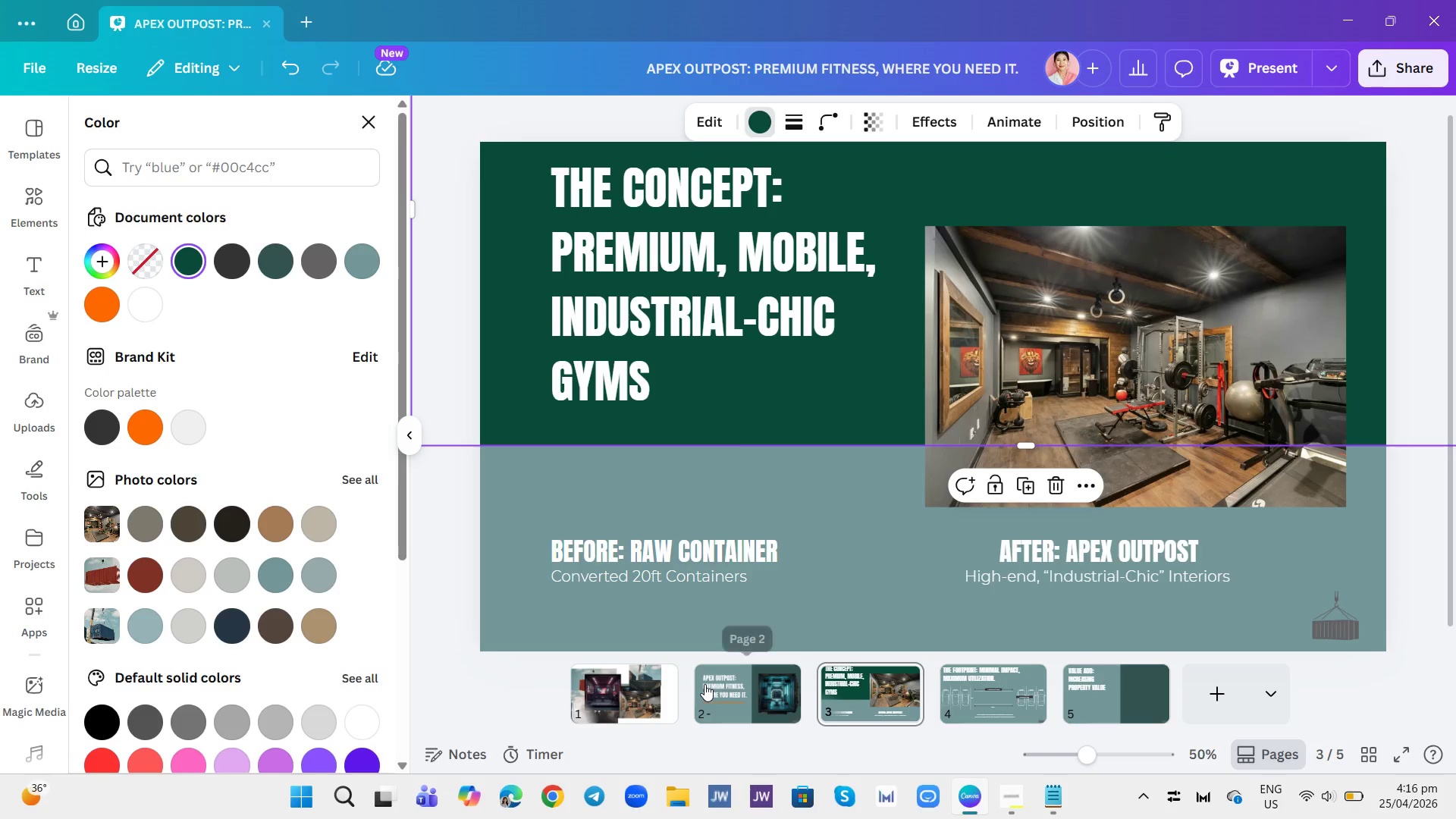 
left_click([704, 684])
 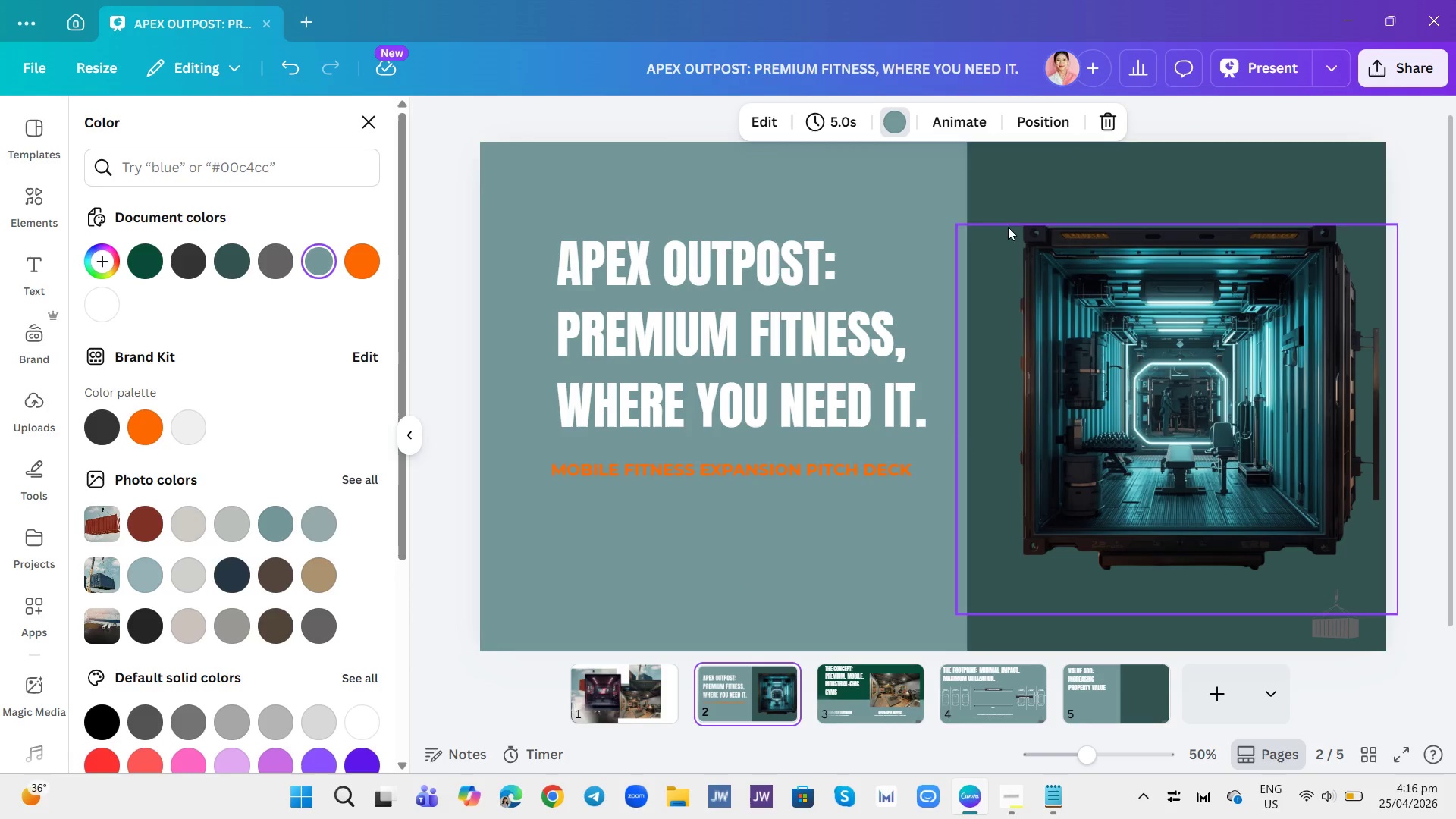 
left_click([1004, 196])
 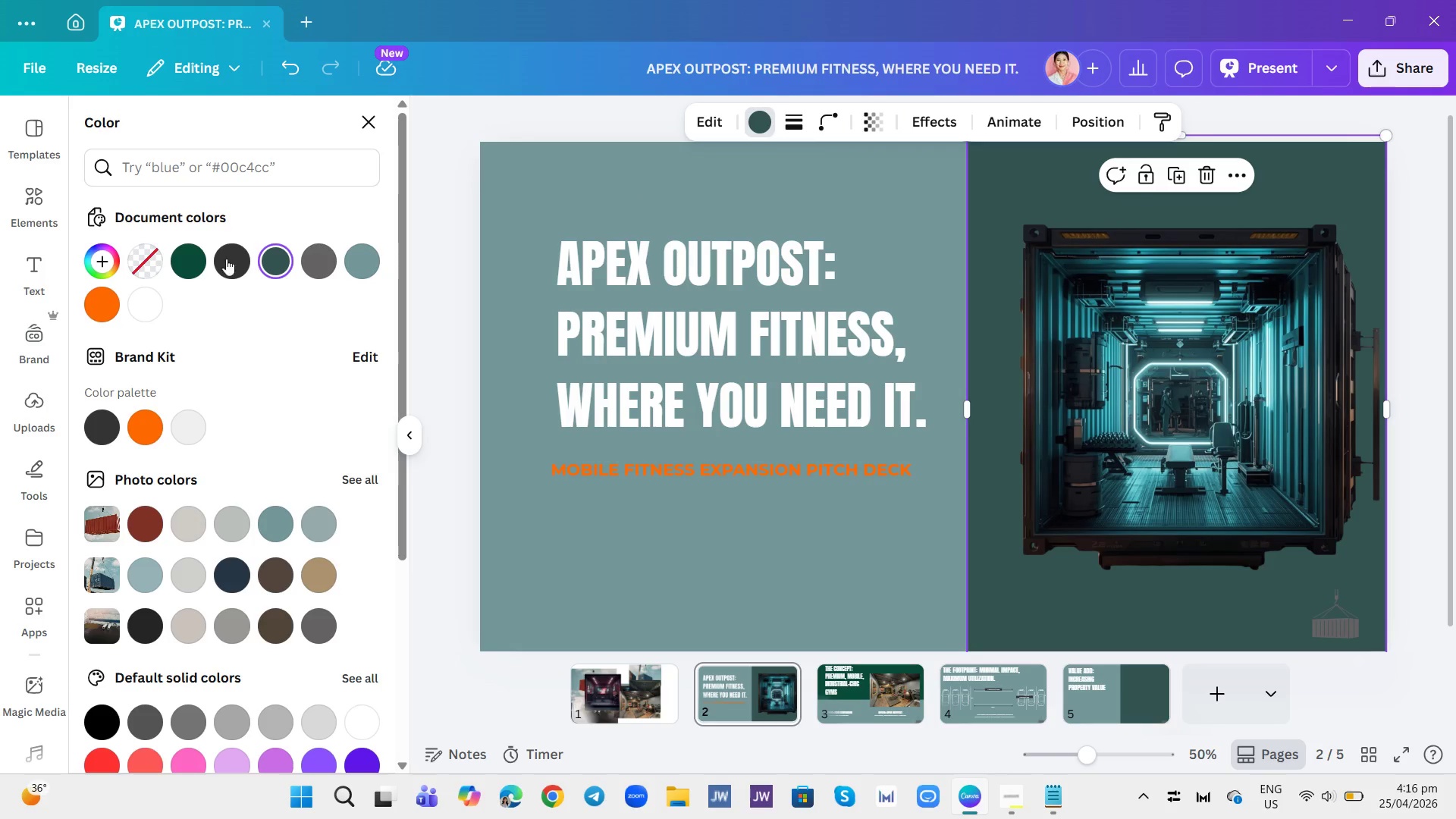 
left_click([196, 258])
 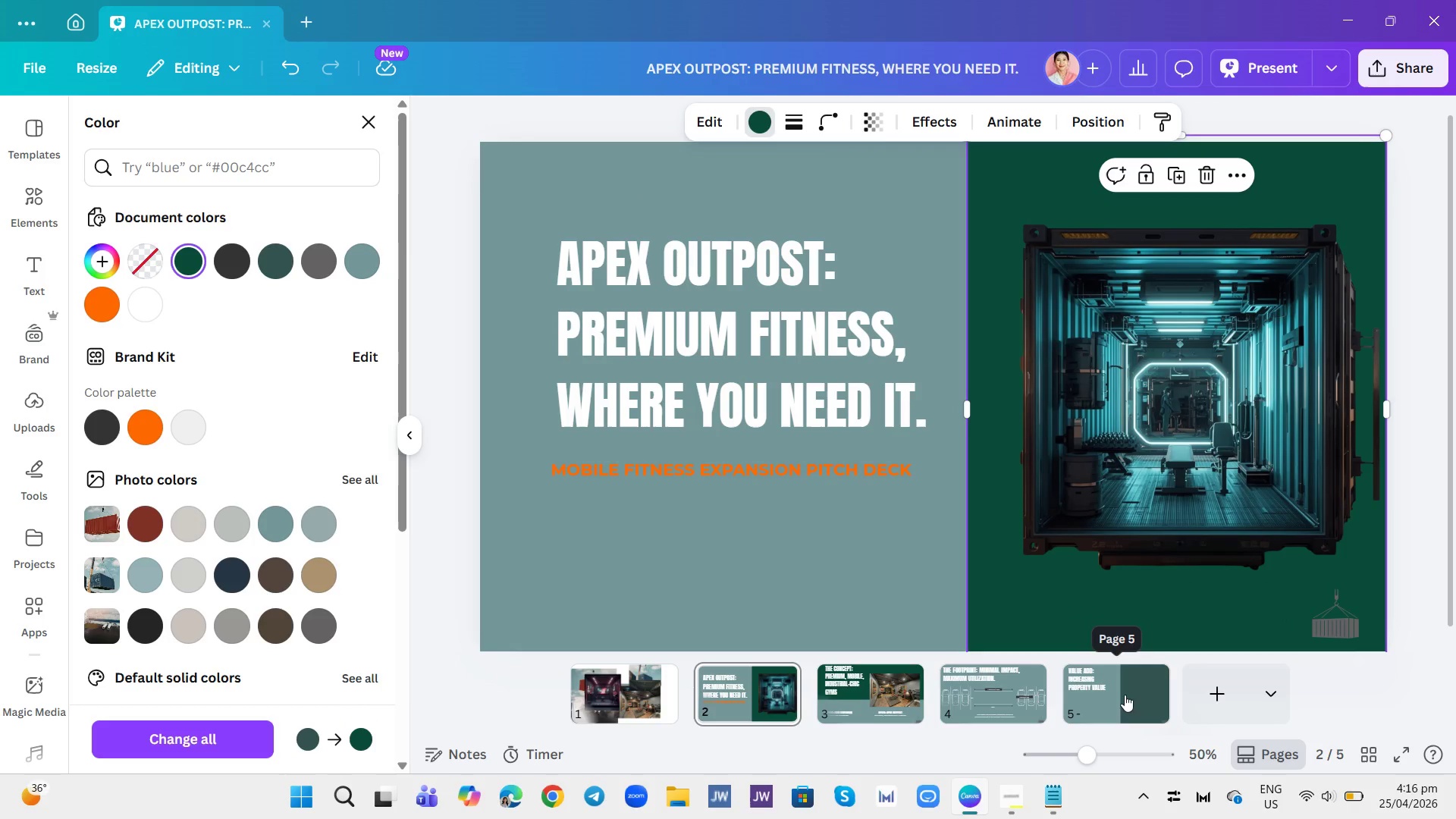 
left_click([1059, 707])
 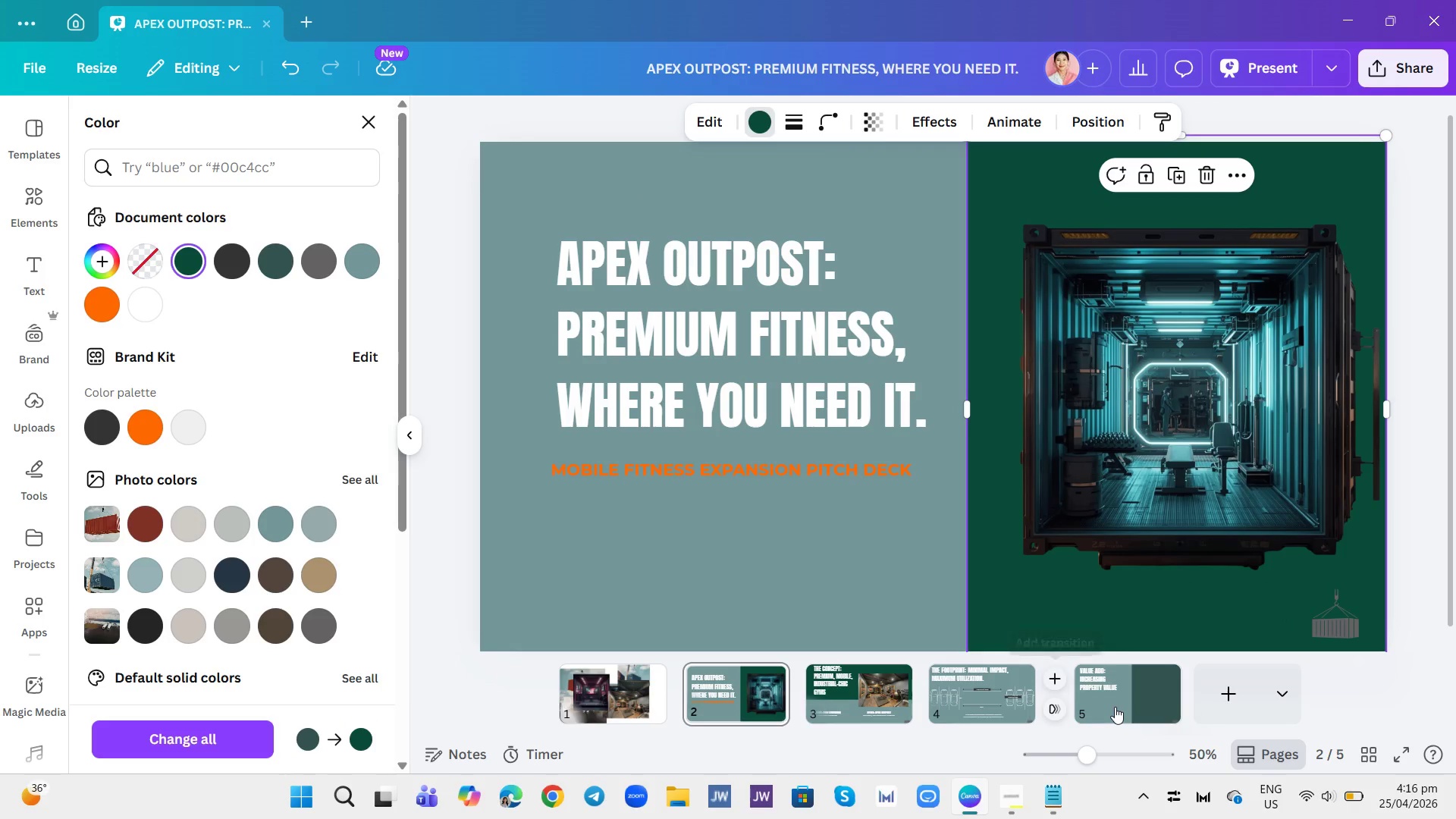 
left_click([1115, 707])
 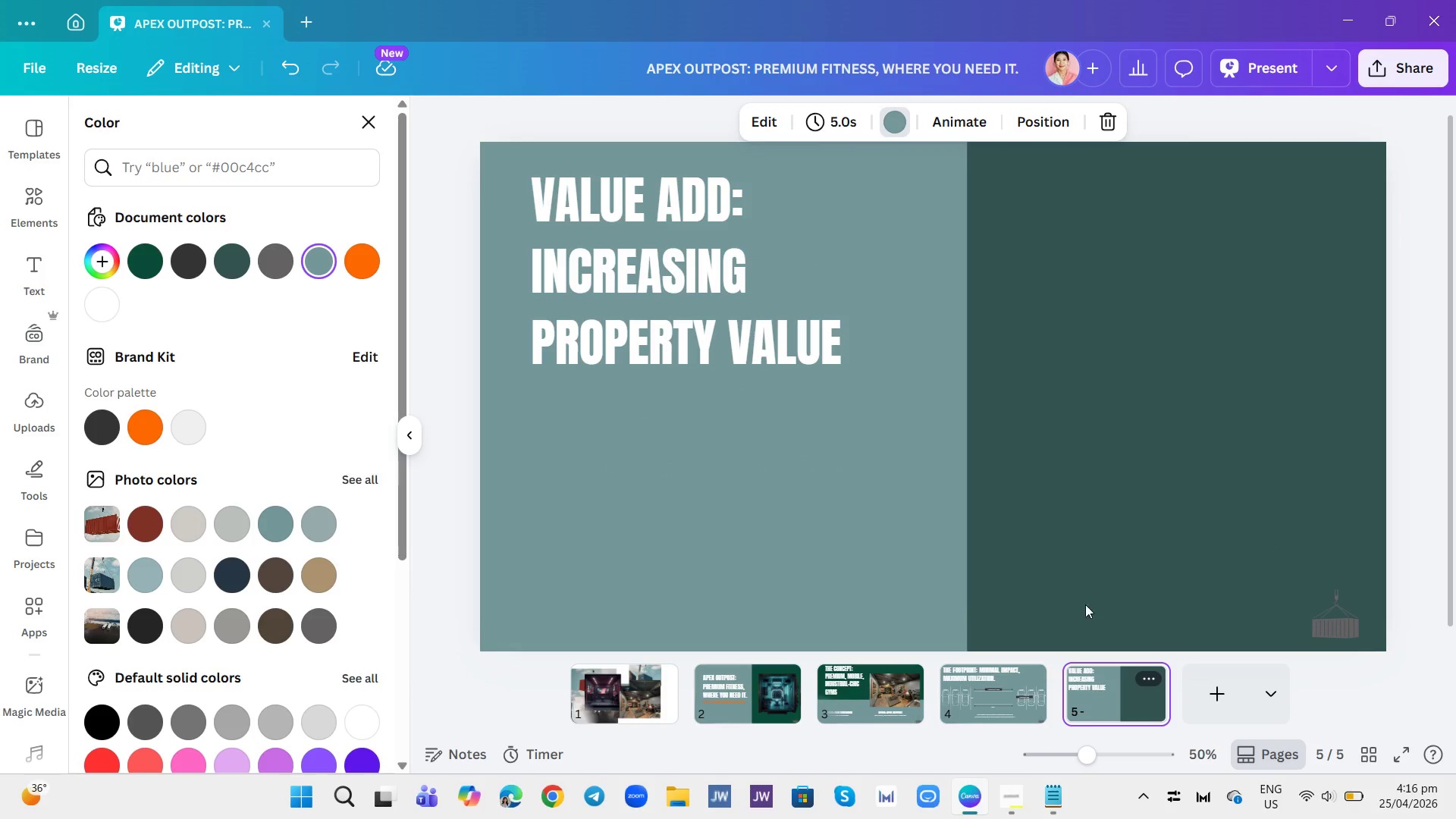 
left_click([1072, 542])
 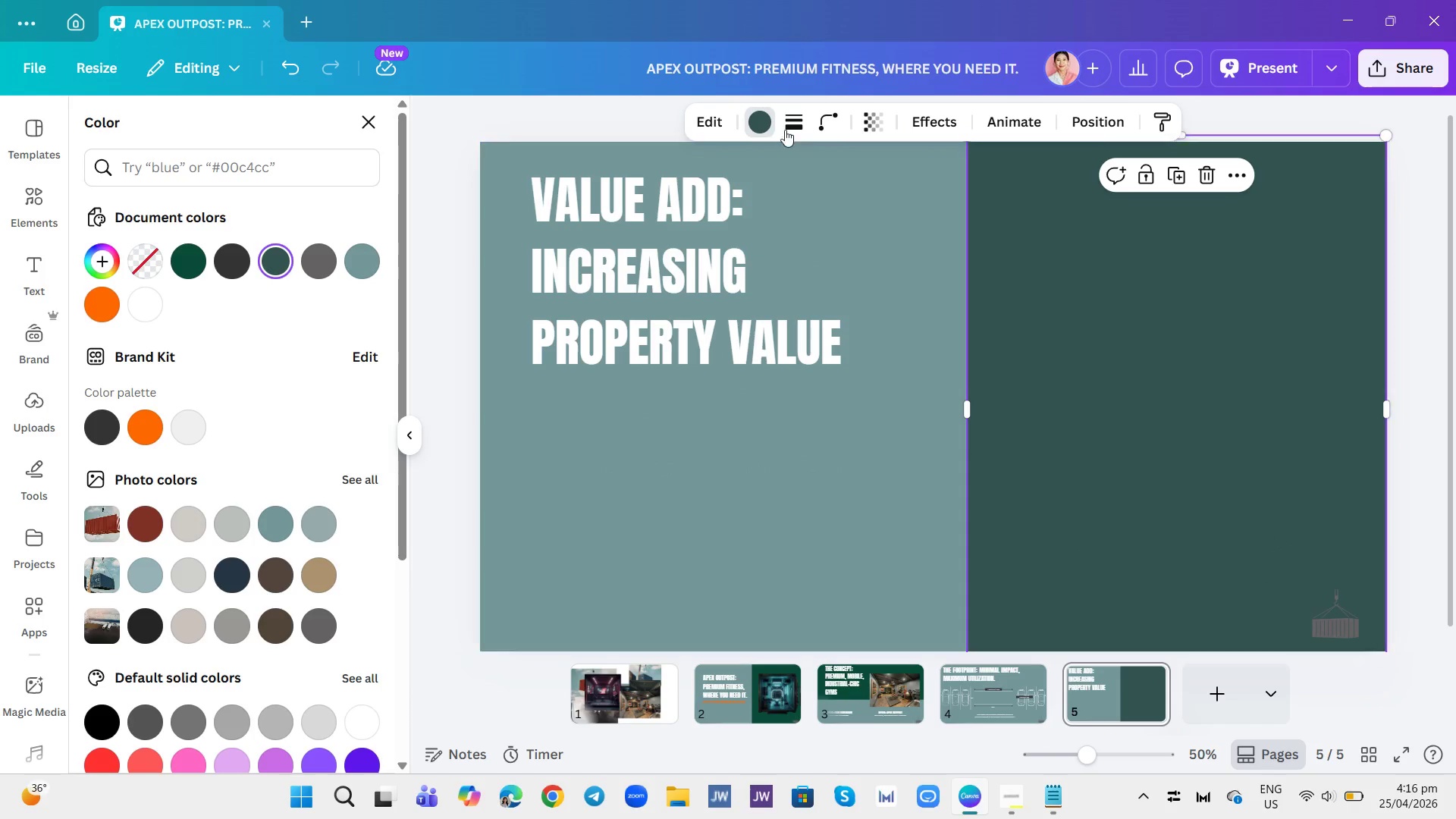 
left_click([774, 121])
 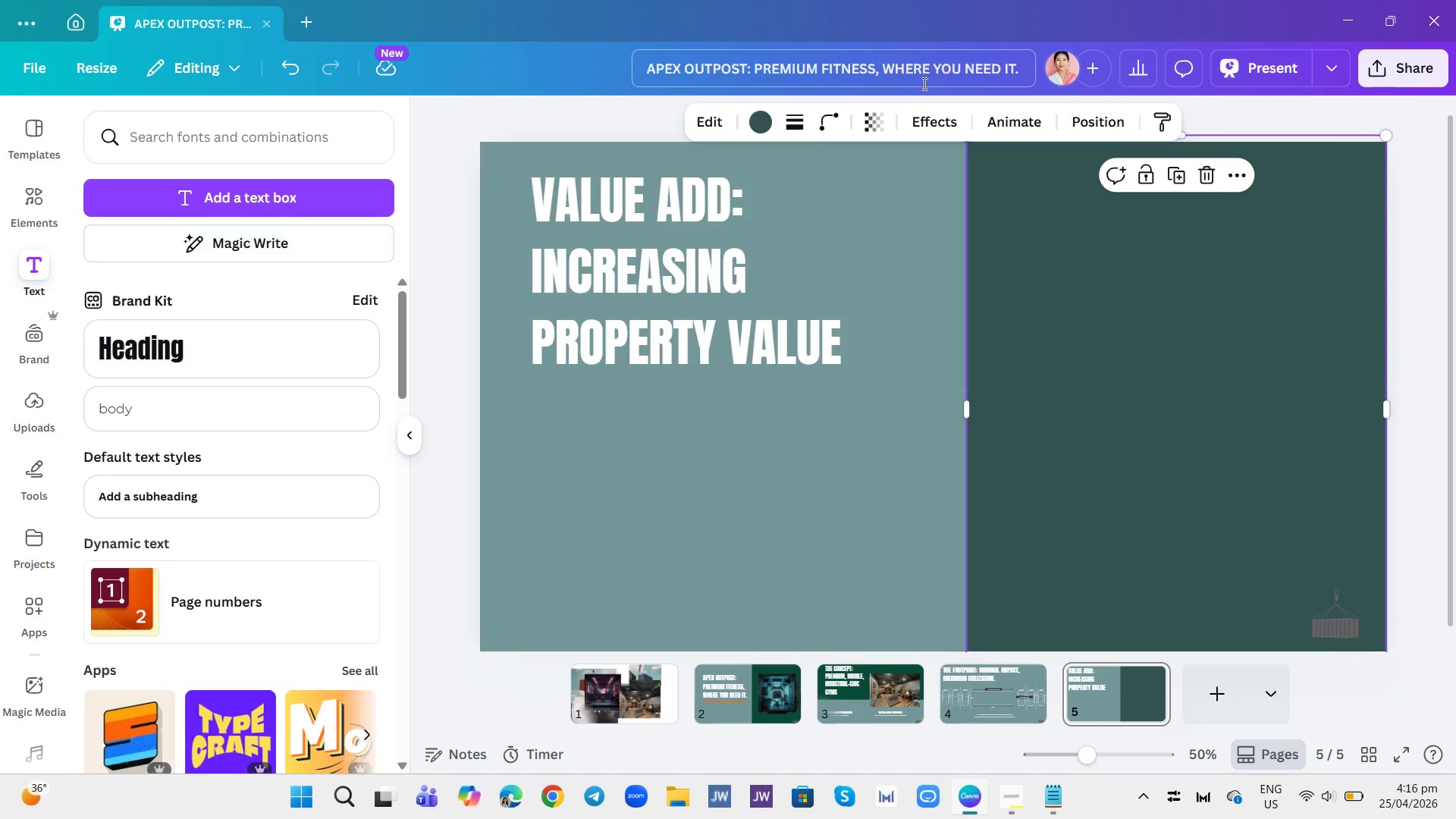 
left_click([767, 112])
 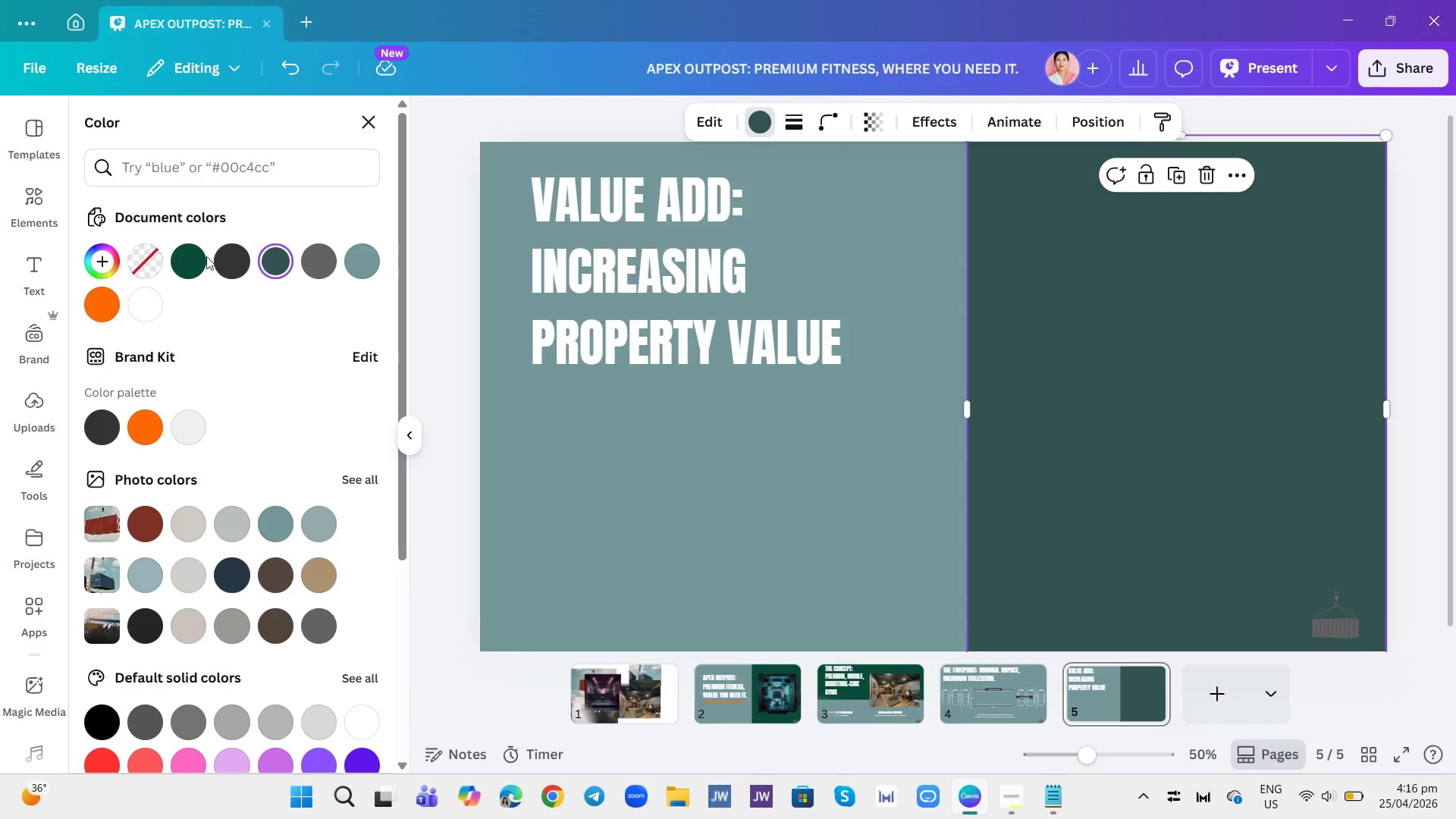 
left_click([198, 260])
 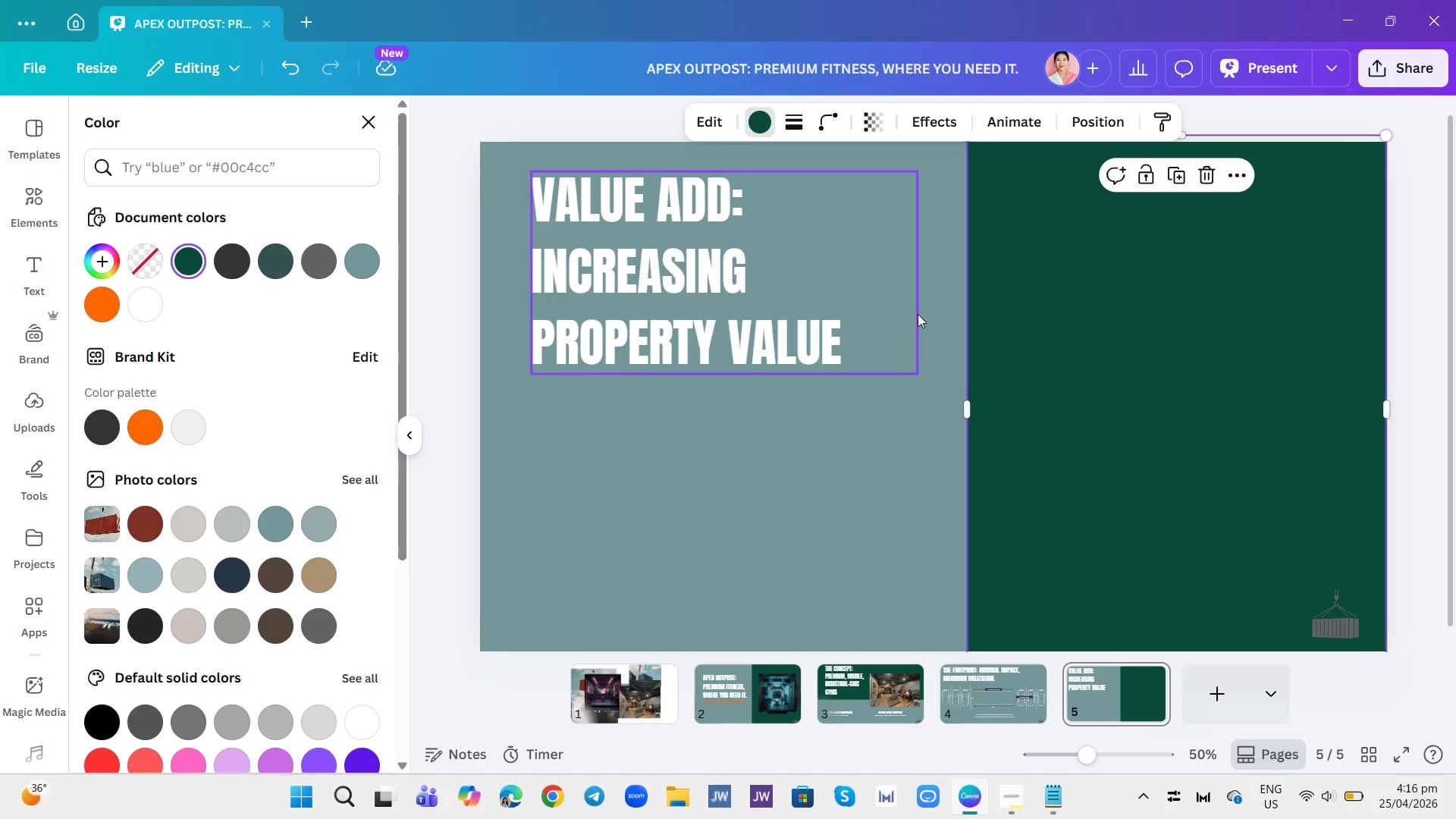 
left_click_drag(start_coordinate=[1185, 315], to_coordinate=[692, 322])
 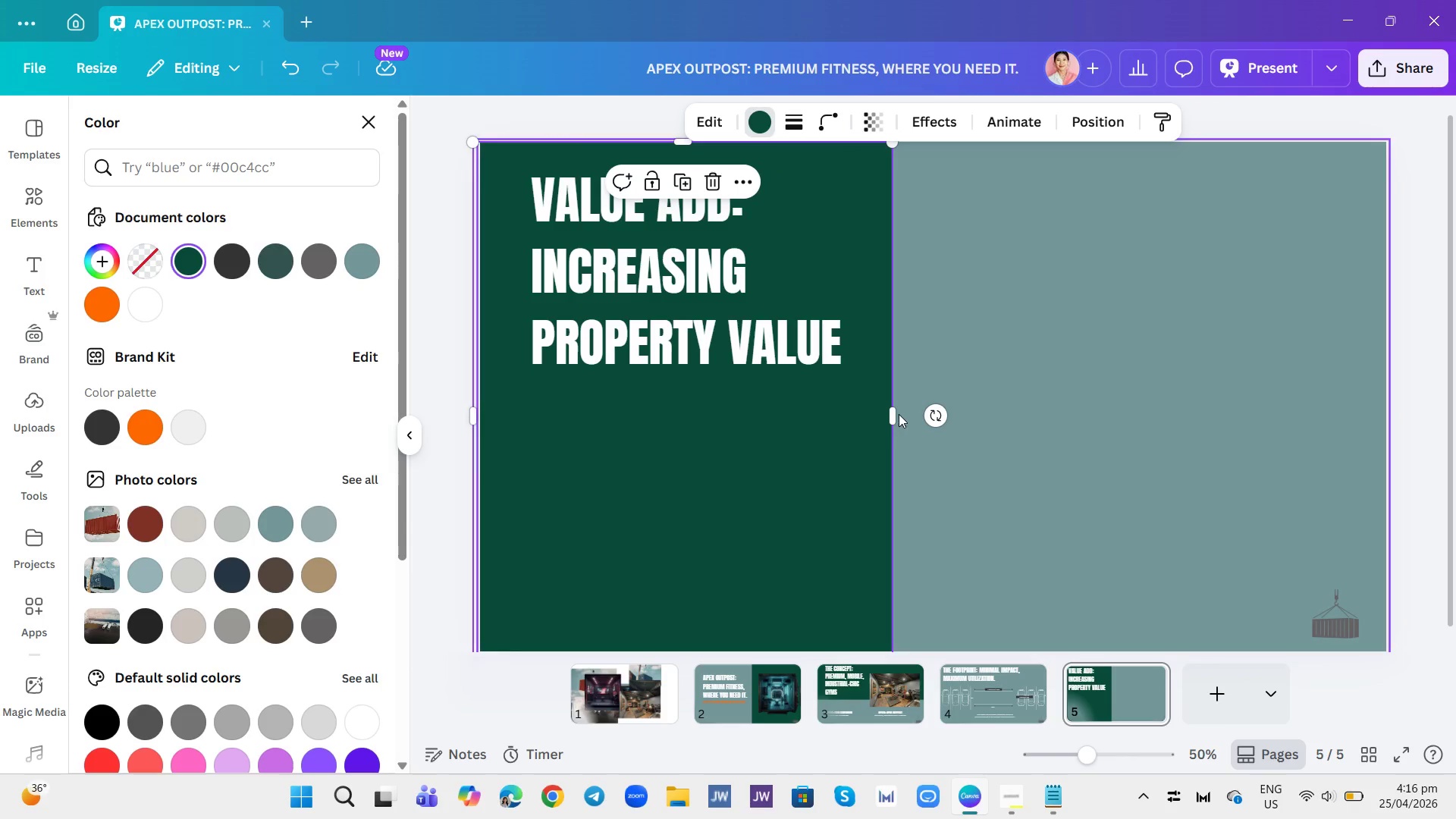 
left_click_drag(start_coordinate=[888, 413], to_coordinate=[933, 409])
 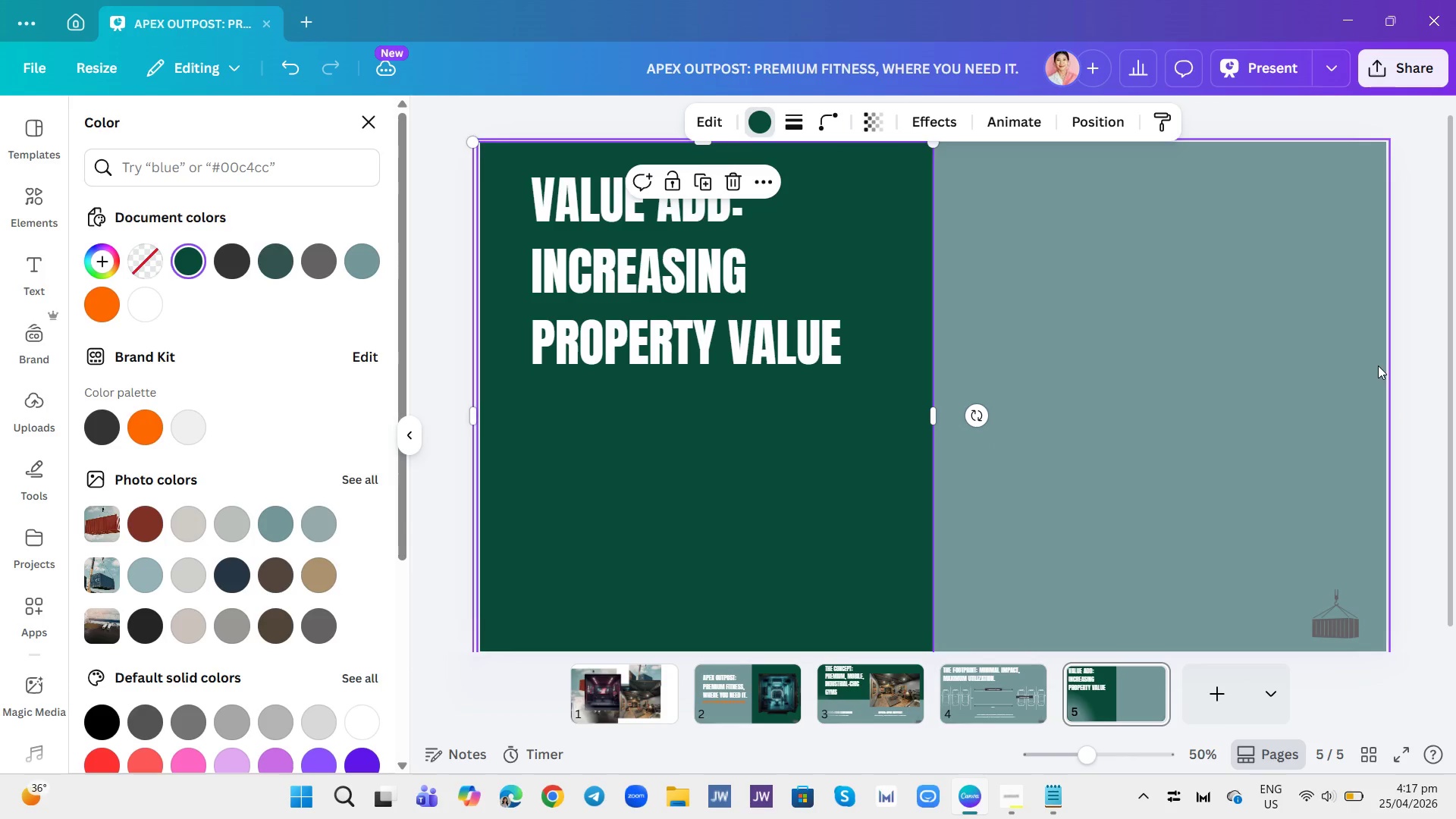 
left_click([1378, 366])
 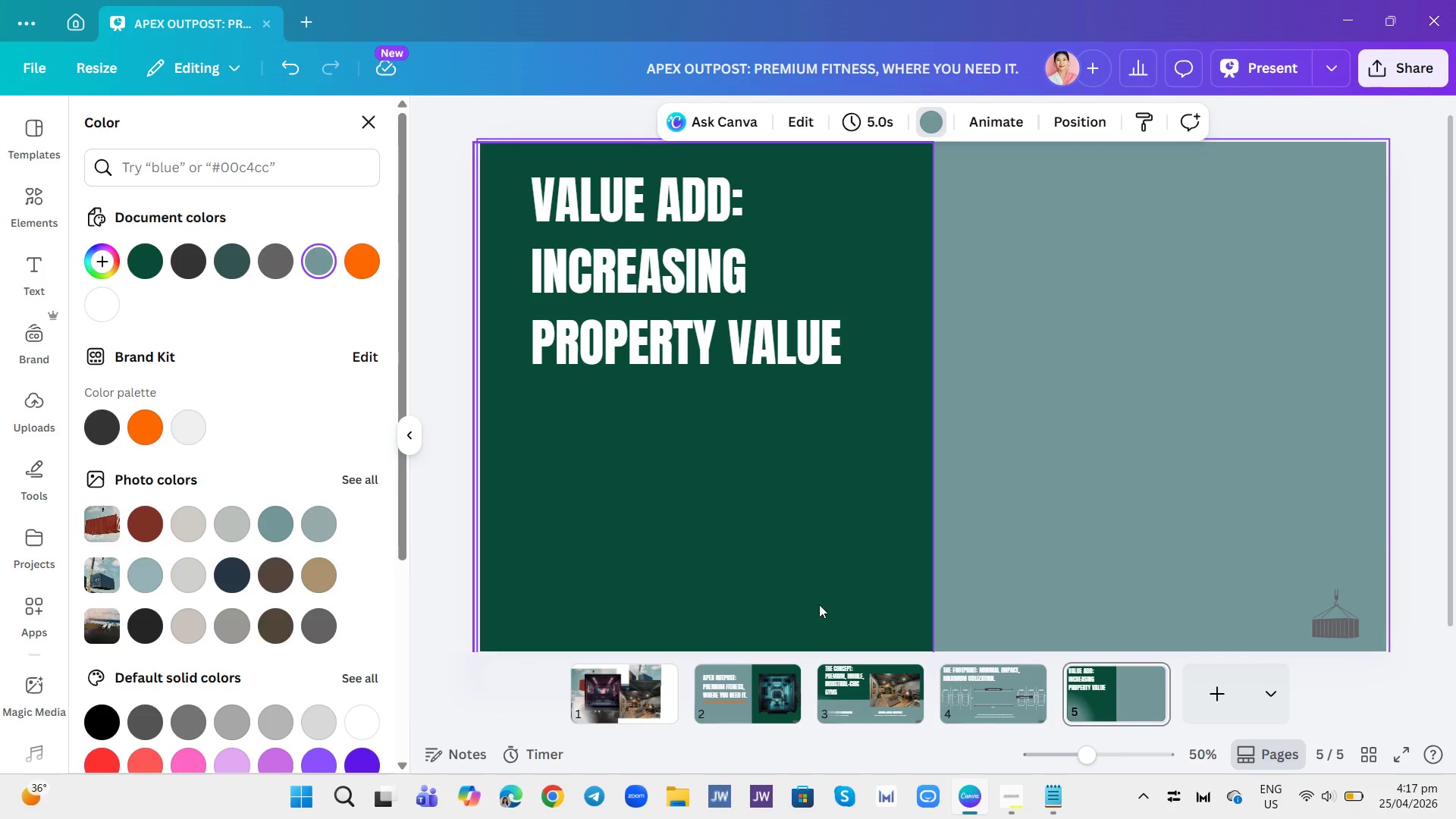 
wait(9.09)
 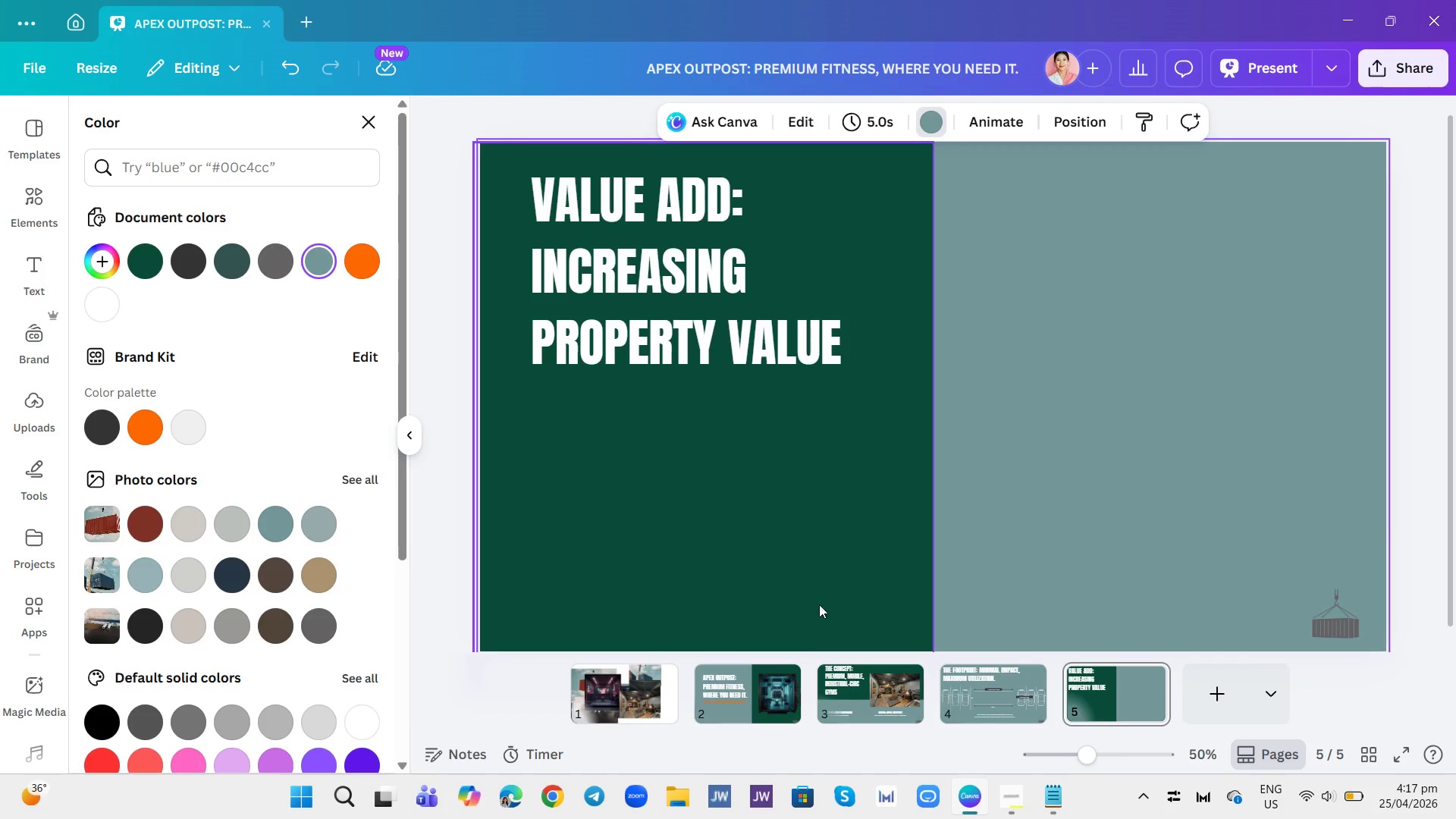 
left_click([602, 695])
 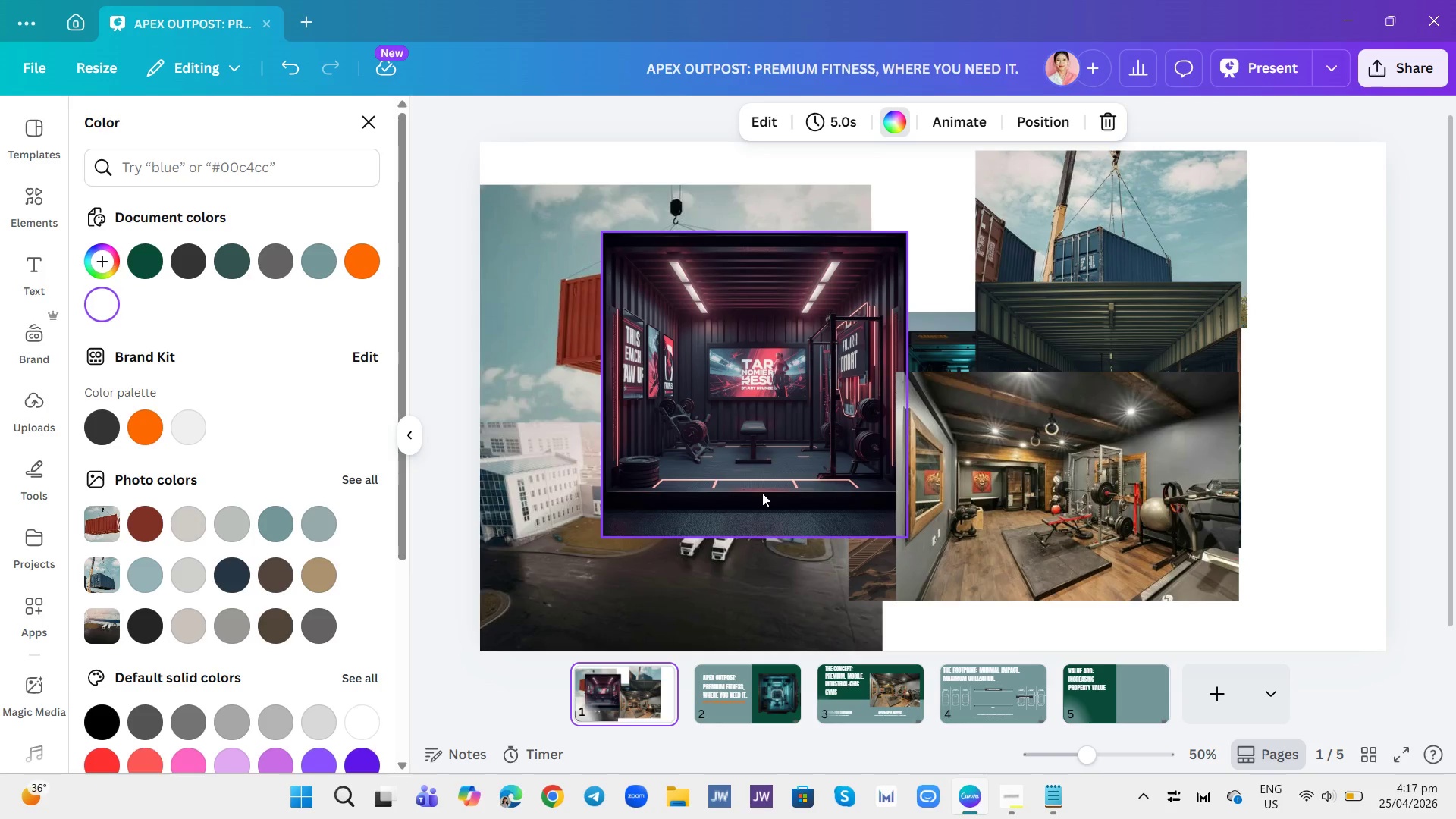 
left_click_drag(start_coordinate=[767, 450], to_coordinate=[809, 294])
 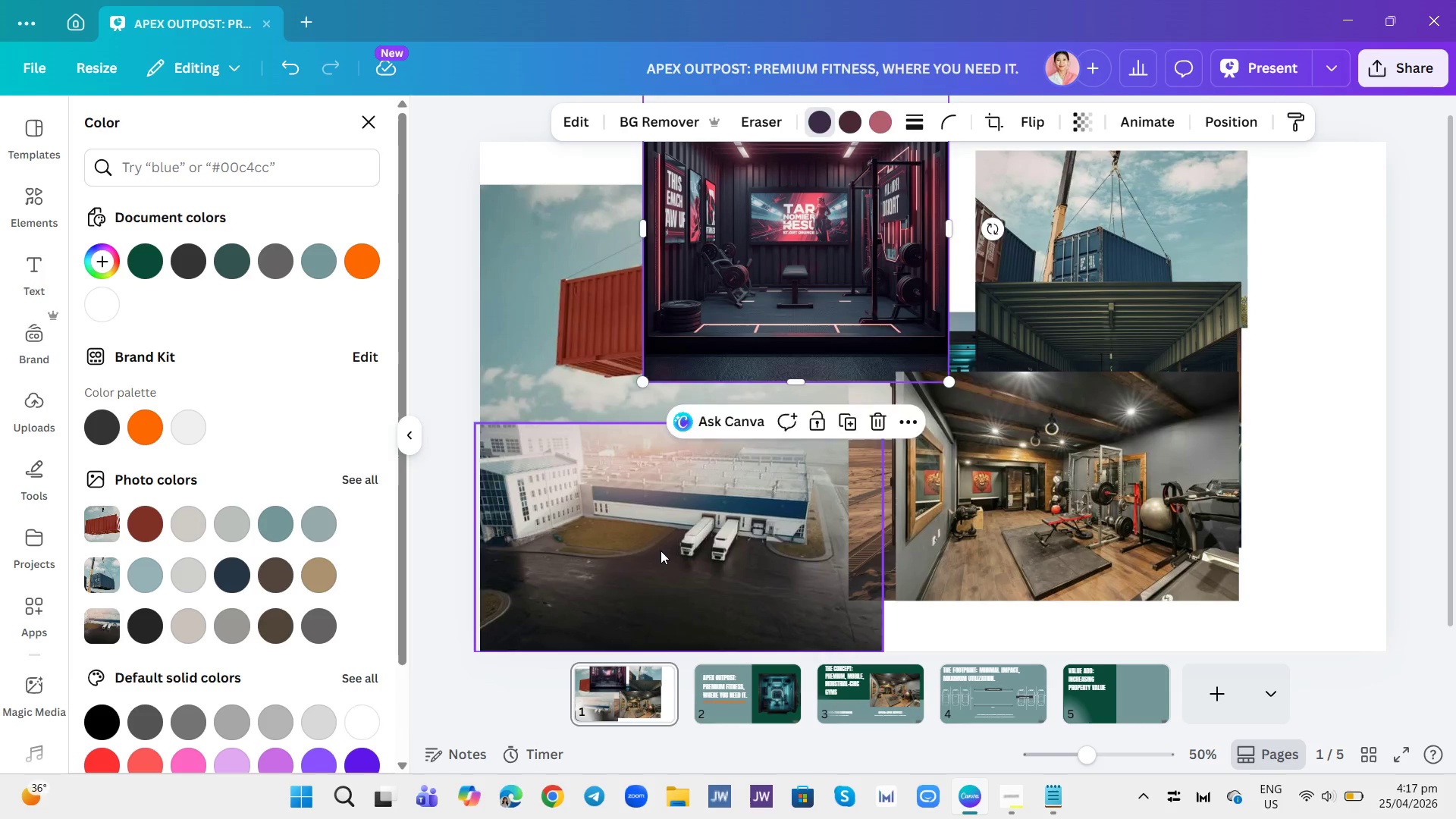 
left_click([661, 551])
 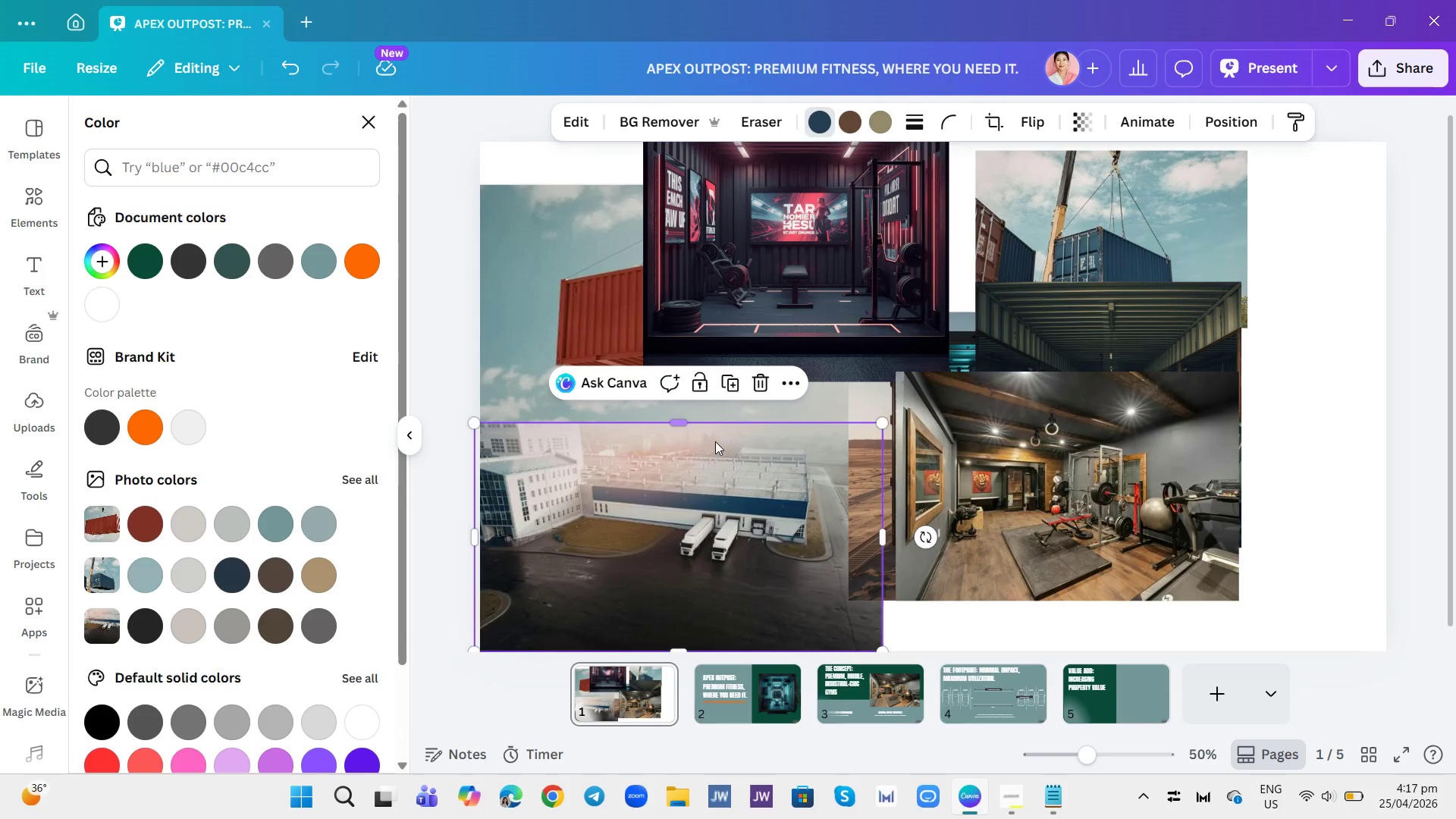 
left_click_drag(start_coordinate=[706, 469], to_coordinate=[1104, 682])
 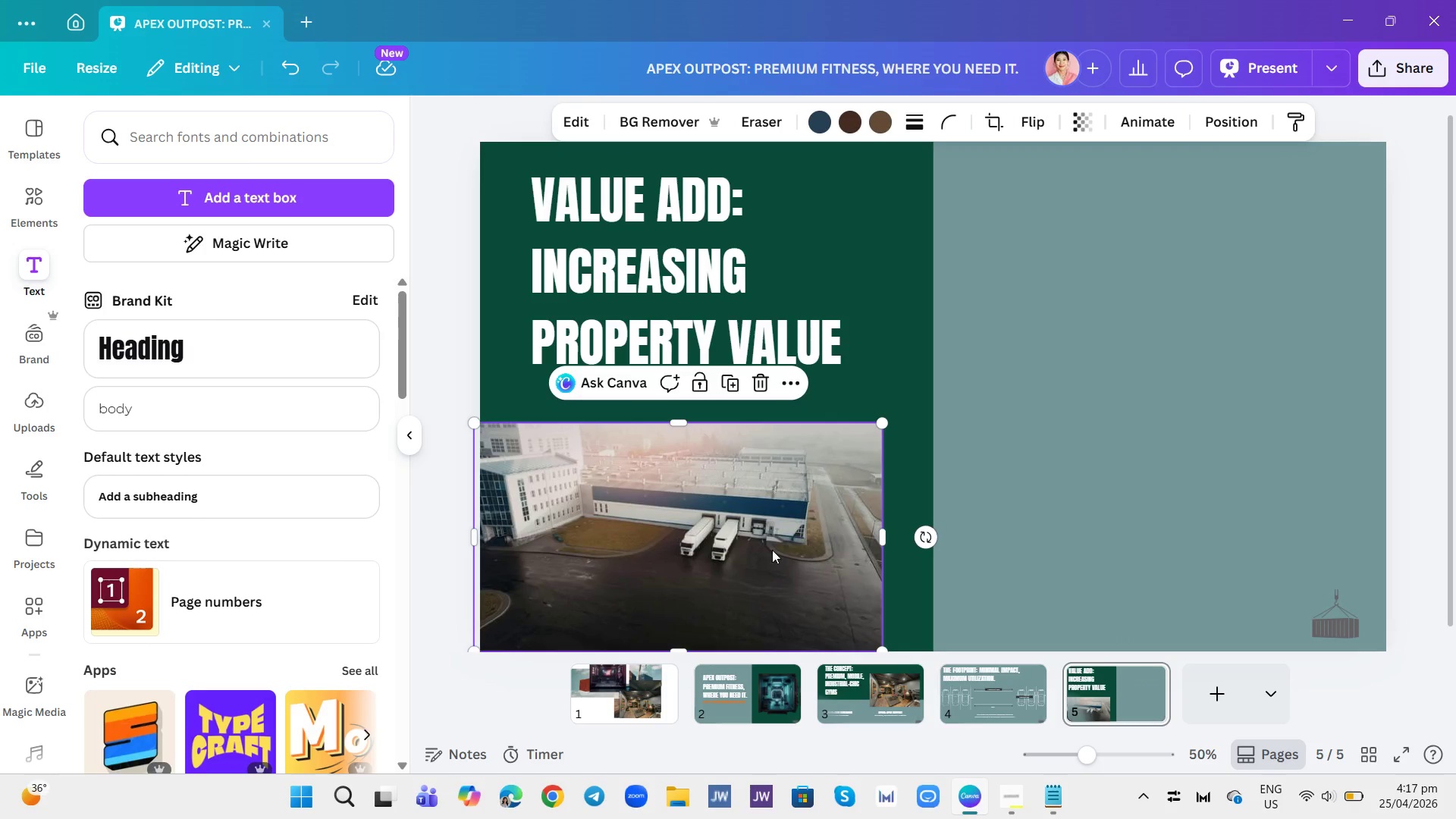 
left_click_drag(start_coordinate=[709, 539], to_coordinate=[899, 471])
 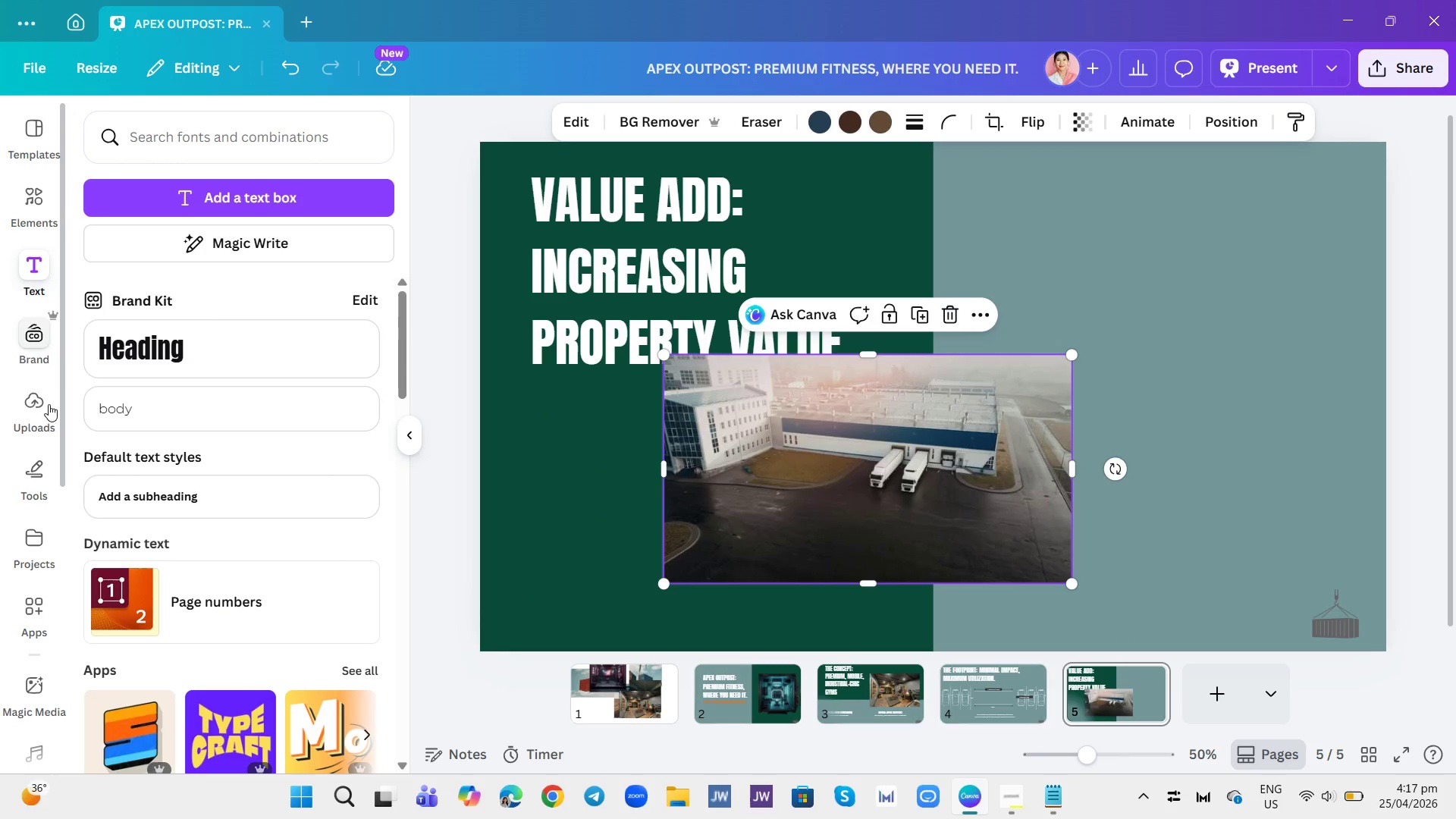 
left_click([38, 478])
 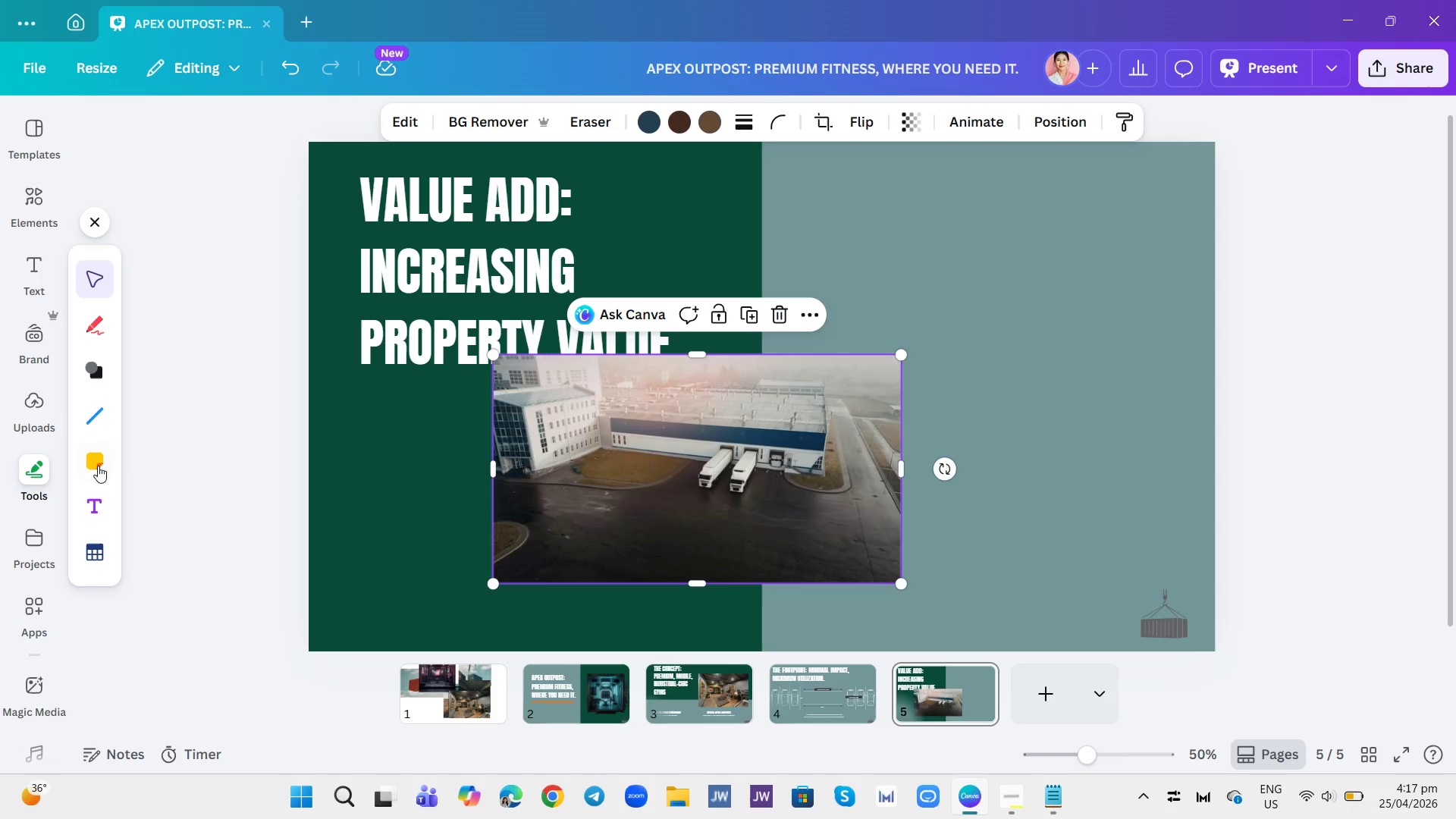 
left_click([96, 464])
 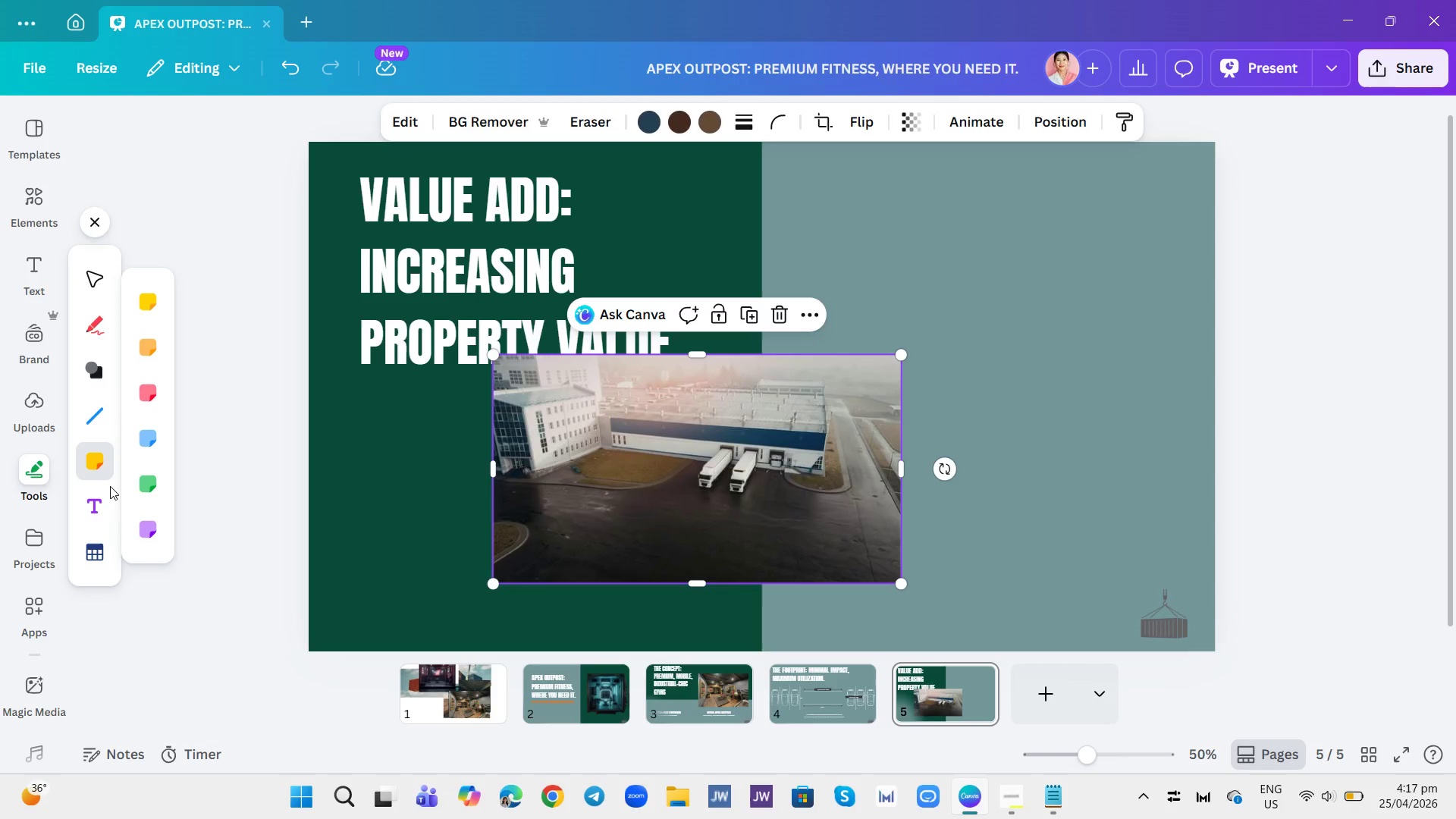 
mouse_move([80, 403])
 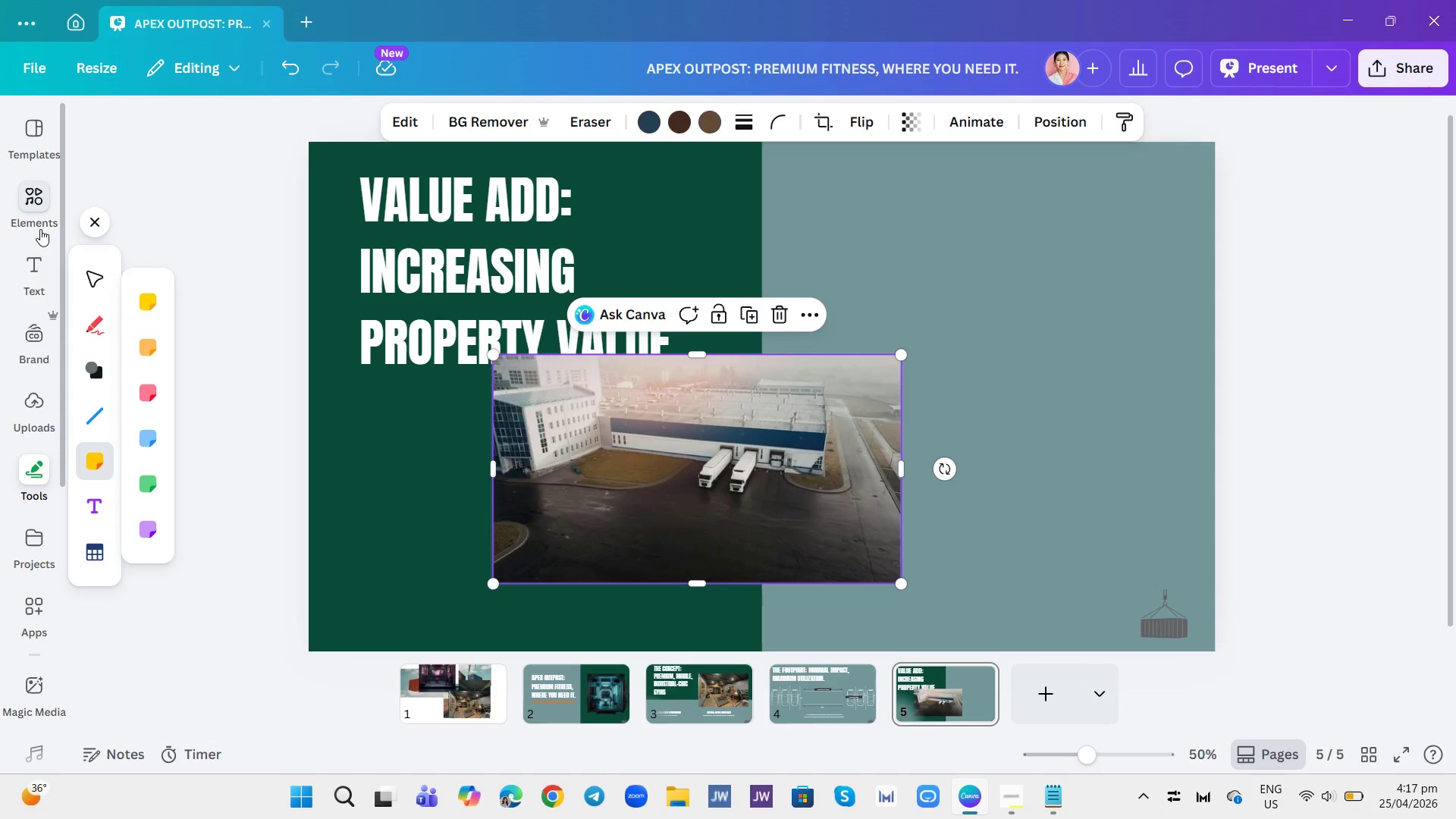 
left_click([40, 229])
 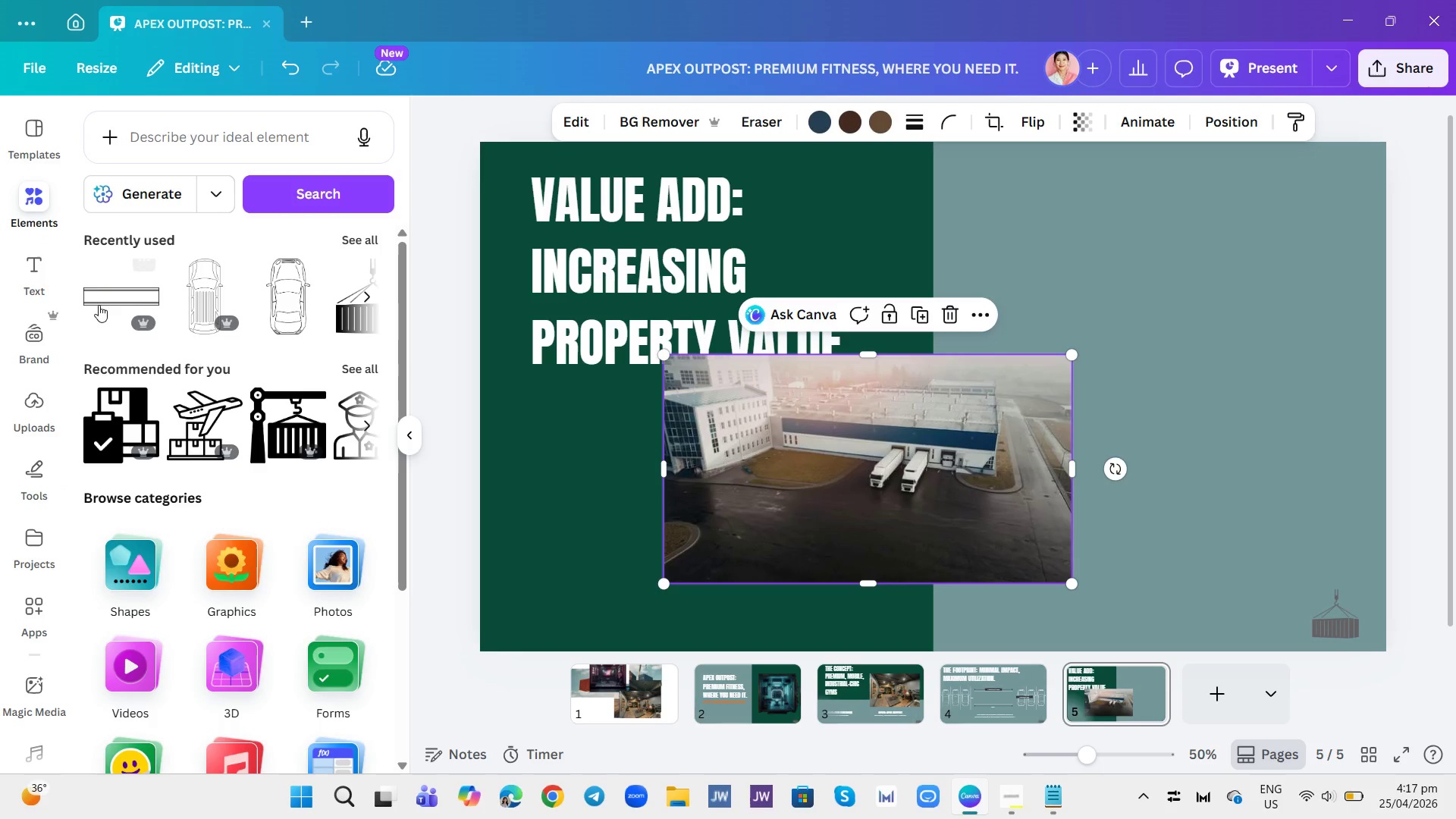 
scroll: coordinate [342, 303], scroll_direction: up, amount: 16.0
 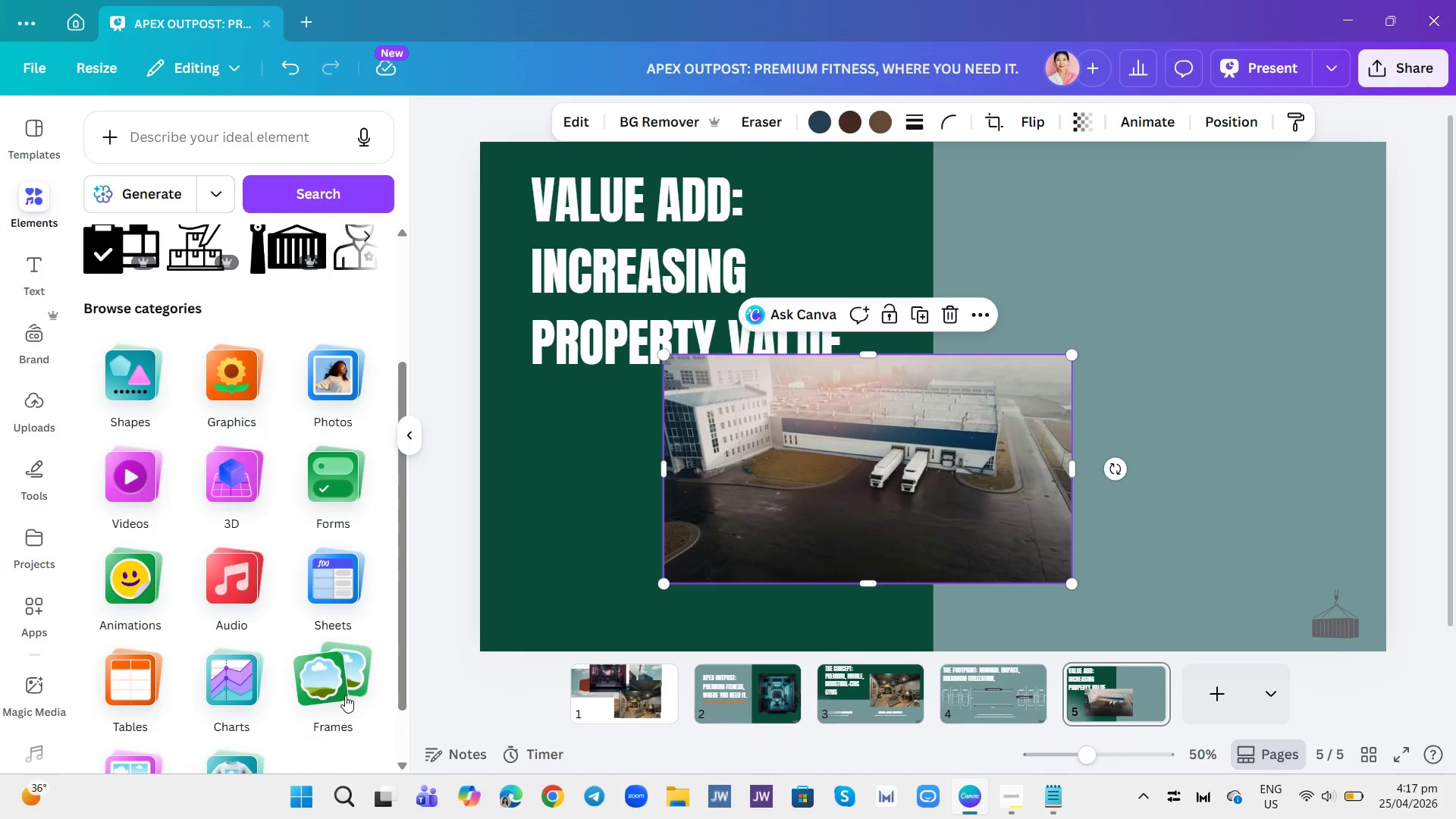 
left_click([345, 695])
 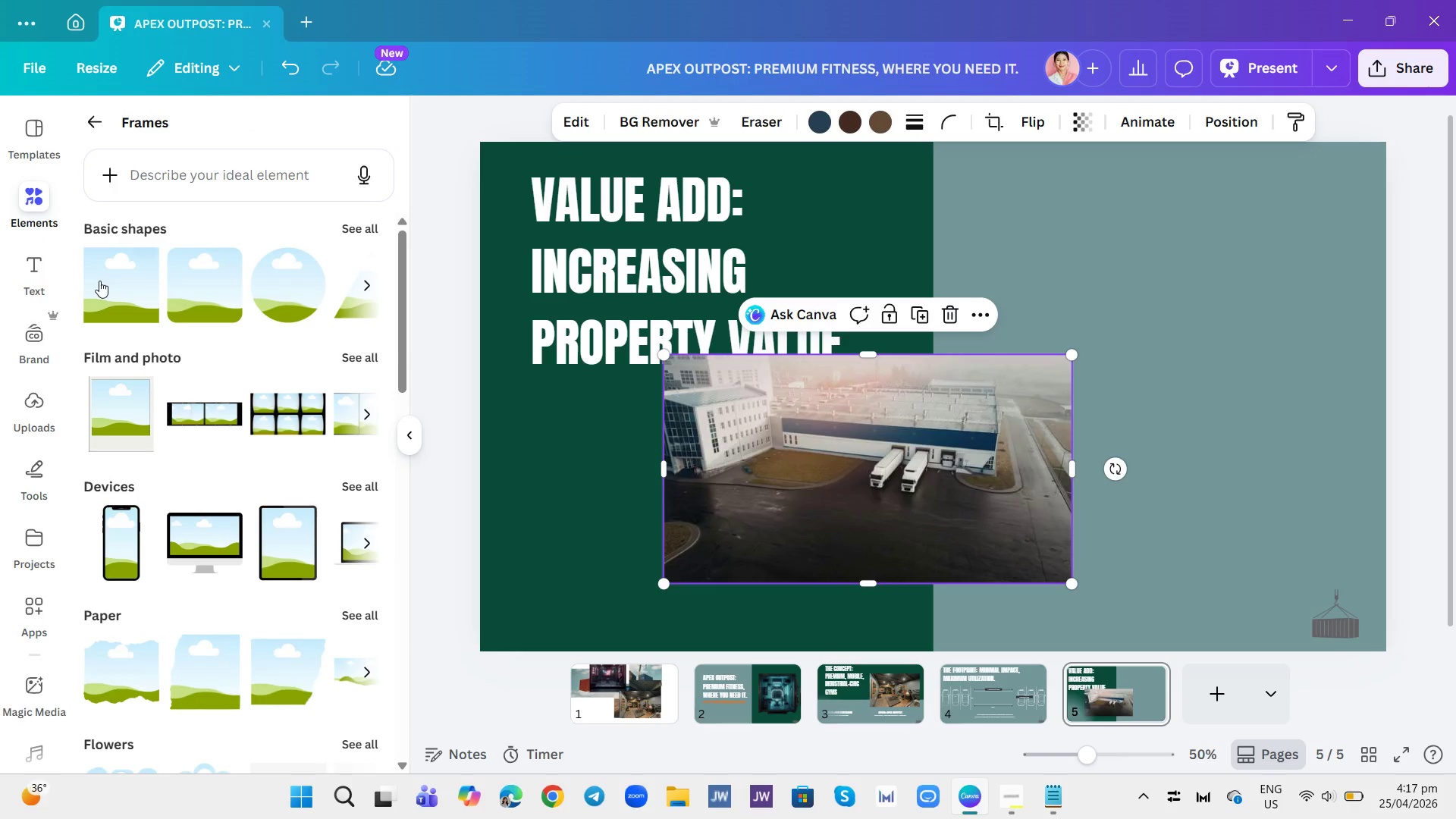 
left_click([112, 259])
 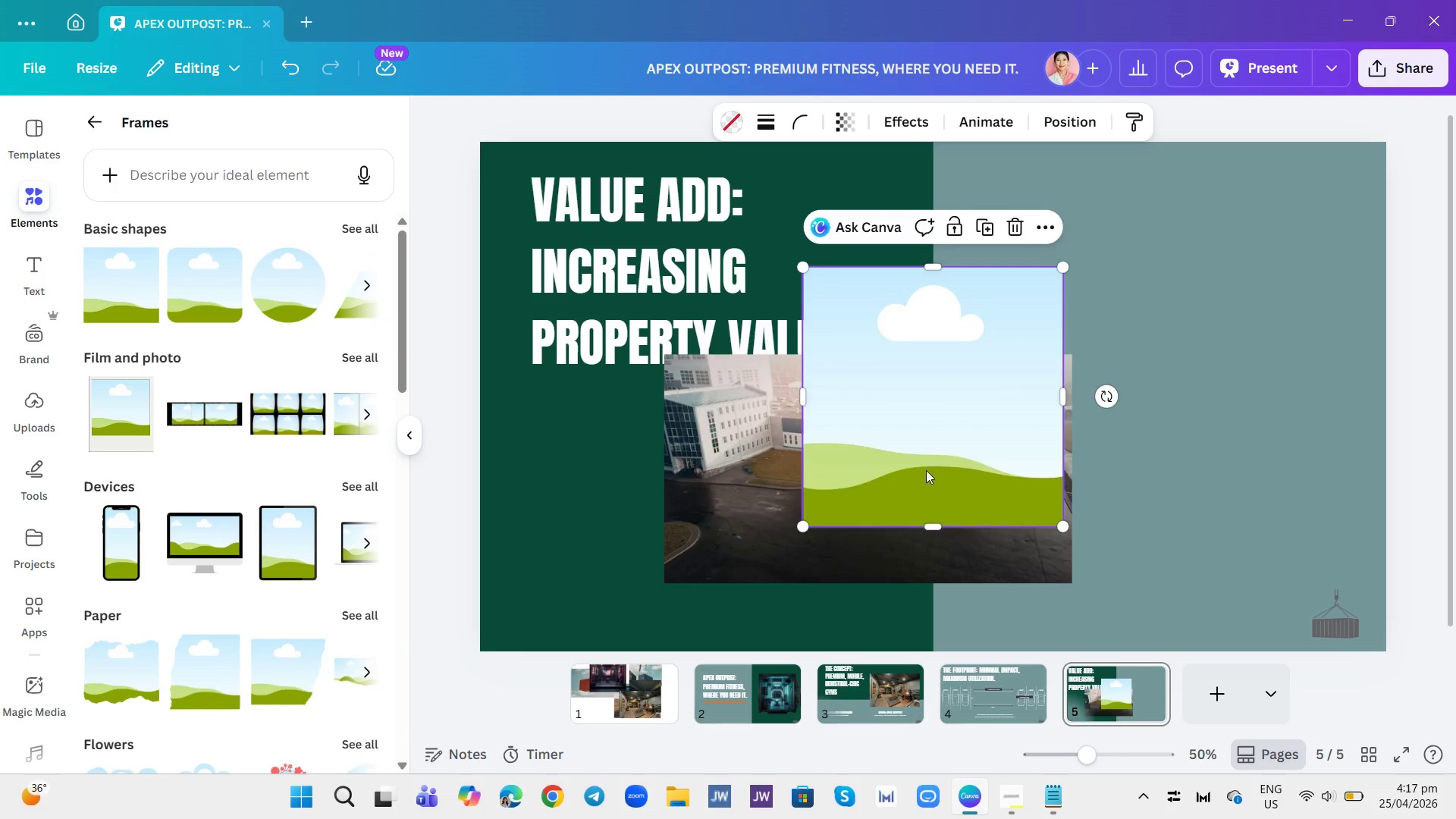 
left_click_drag(start_coordinate=[928, 468], to_coordinate=[962, 350])
 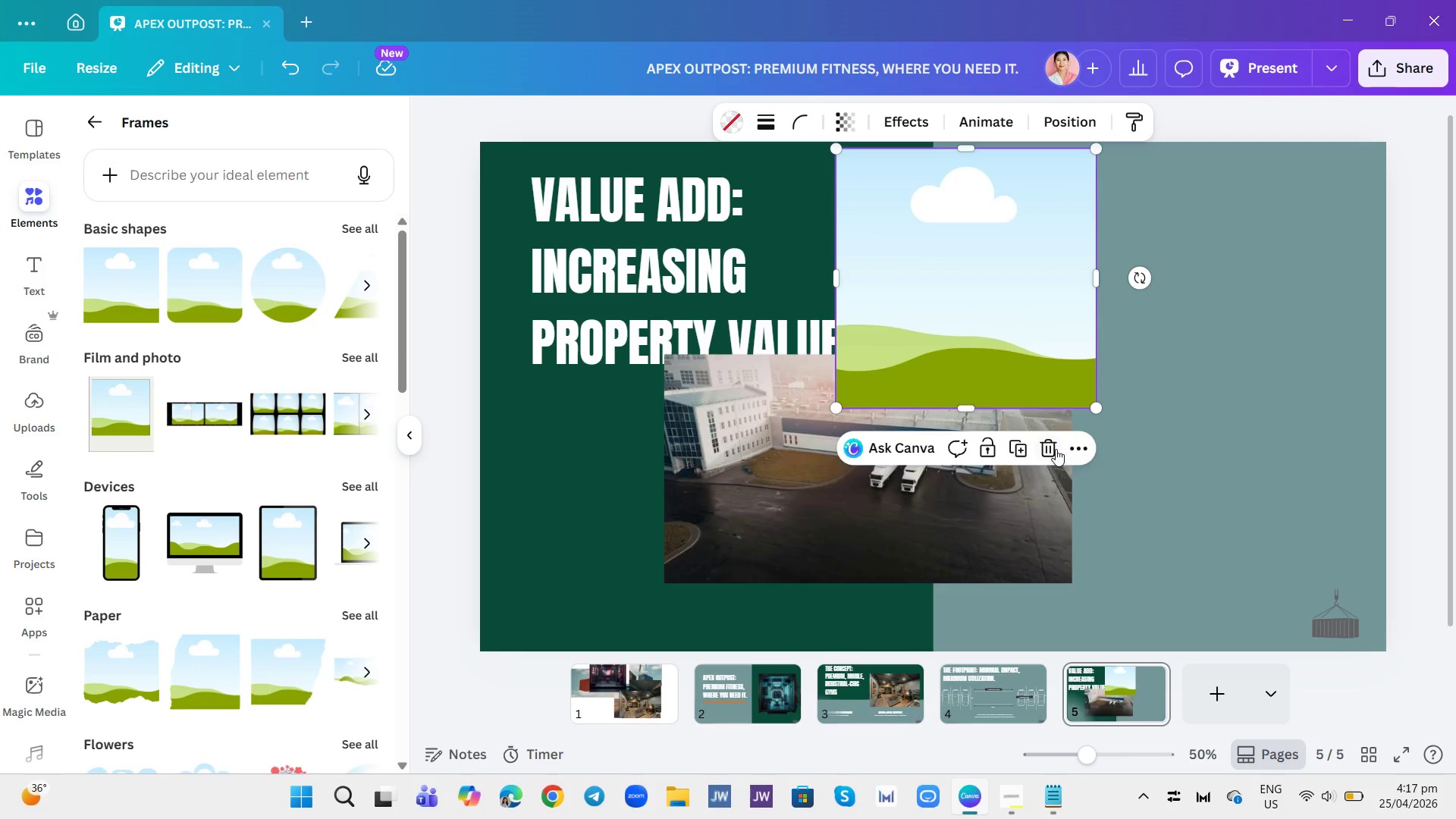 
left_click([1056, 449])
 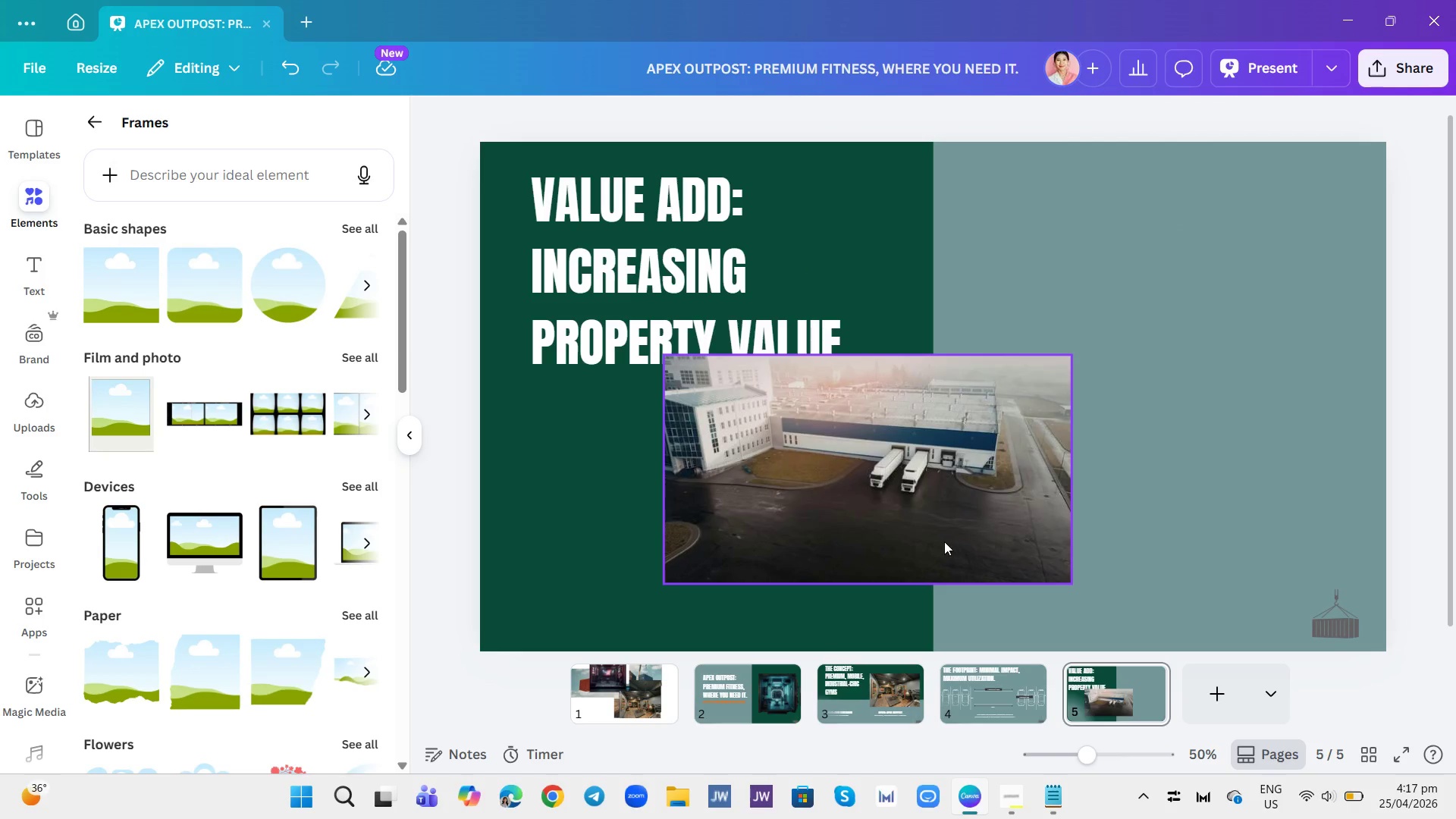 
left_click_drag(start_coordinate=[944, 541], to_coordinate=[1294, 475])
 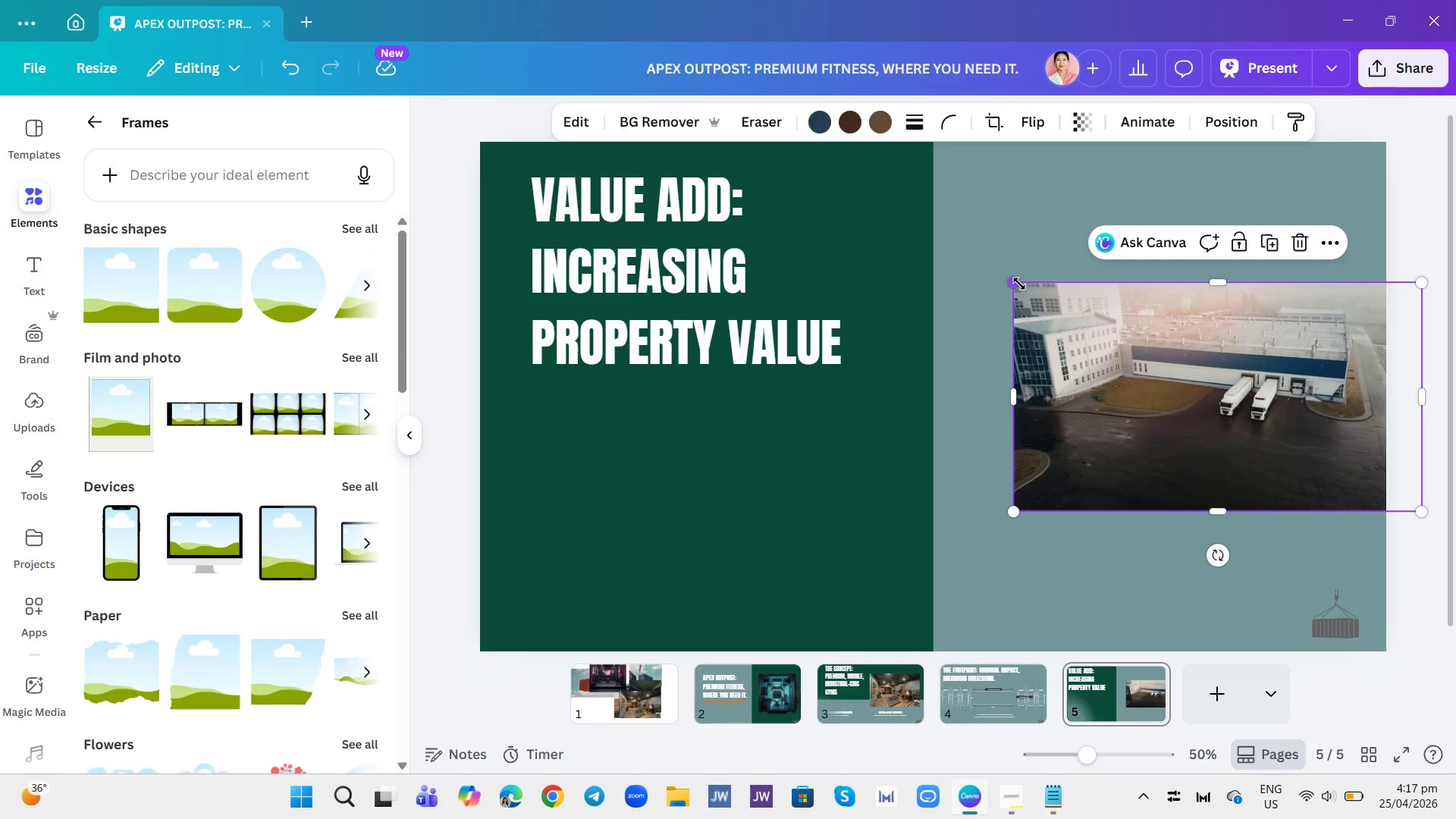 
left_click_drag(start_coordinate=[1017, 283], to_coordinate=[975, 271])
 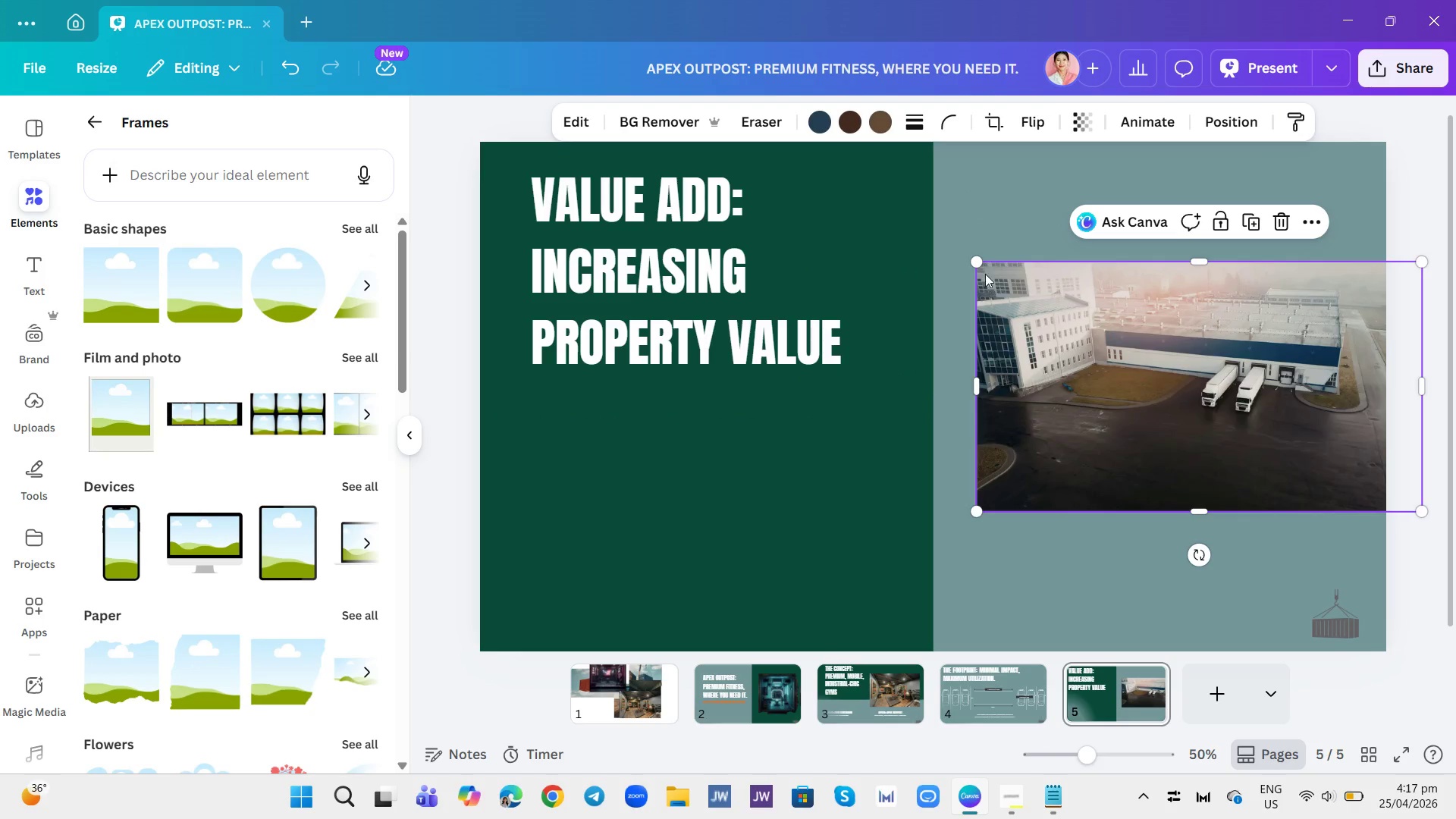 
left_click_drag(start_coordinate=[981, 259], to_coordinate=[927, 259])
 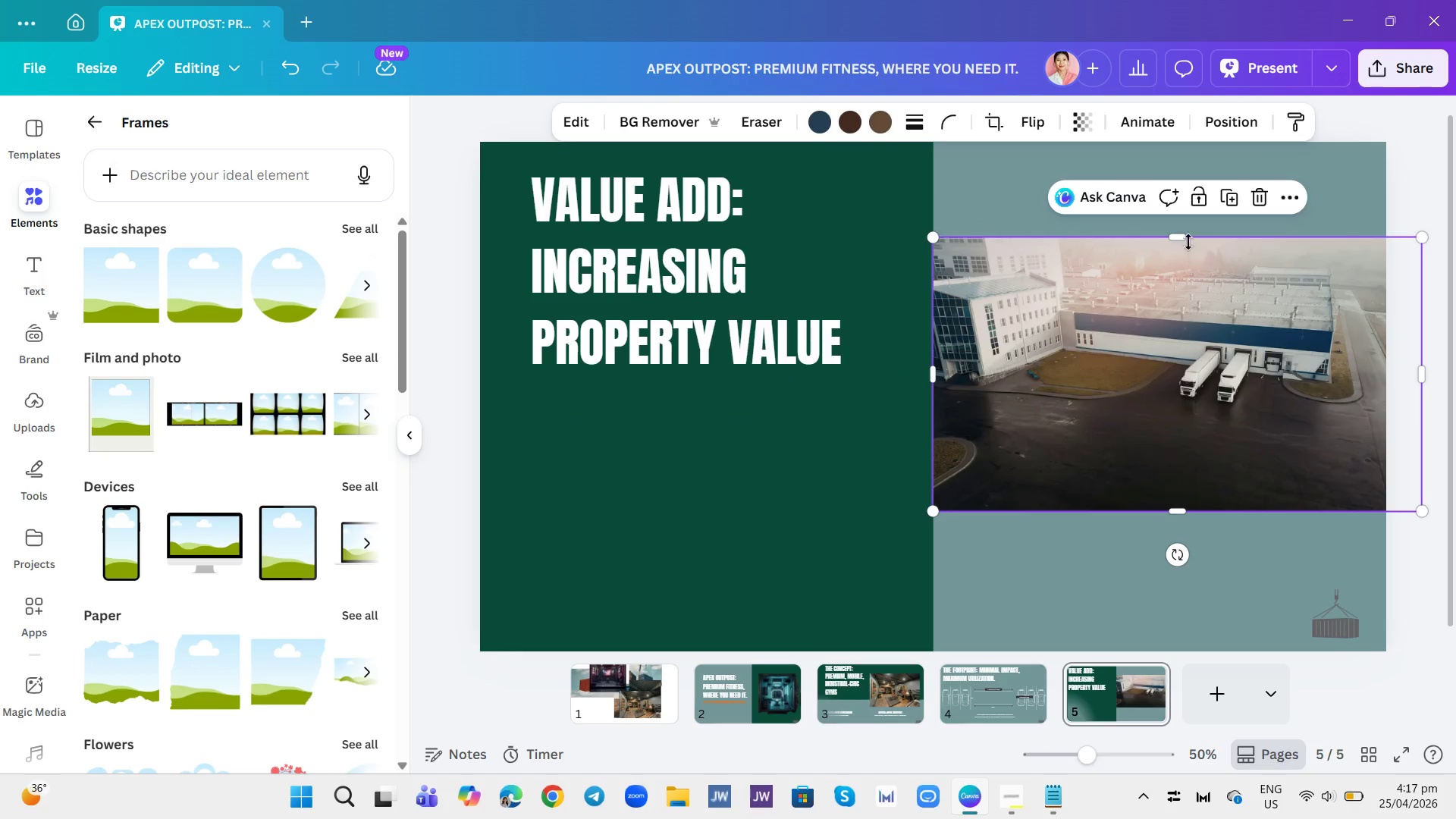 
left_click_drag(start_coordinate=[1181, 237], to_coordinate=[1194, 237])
 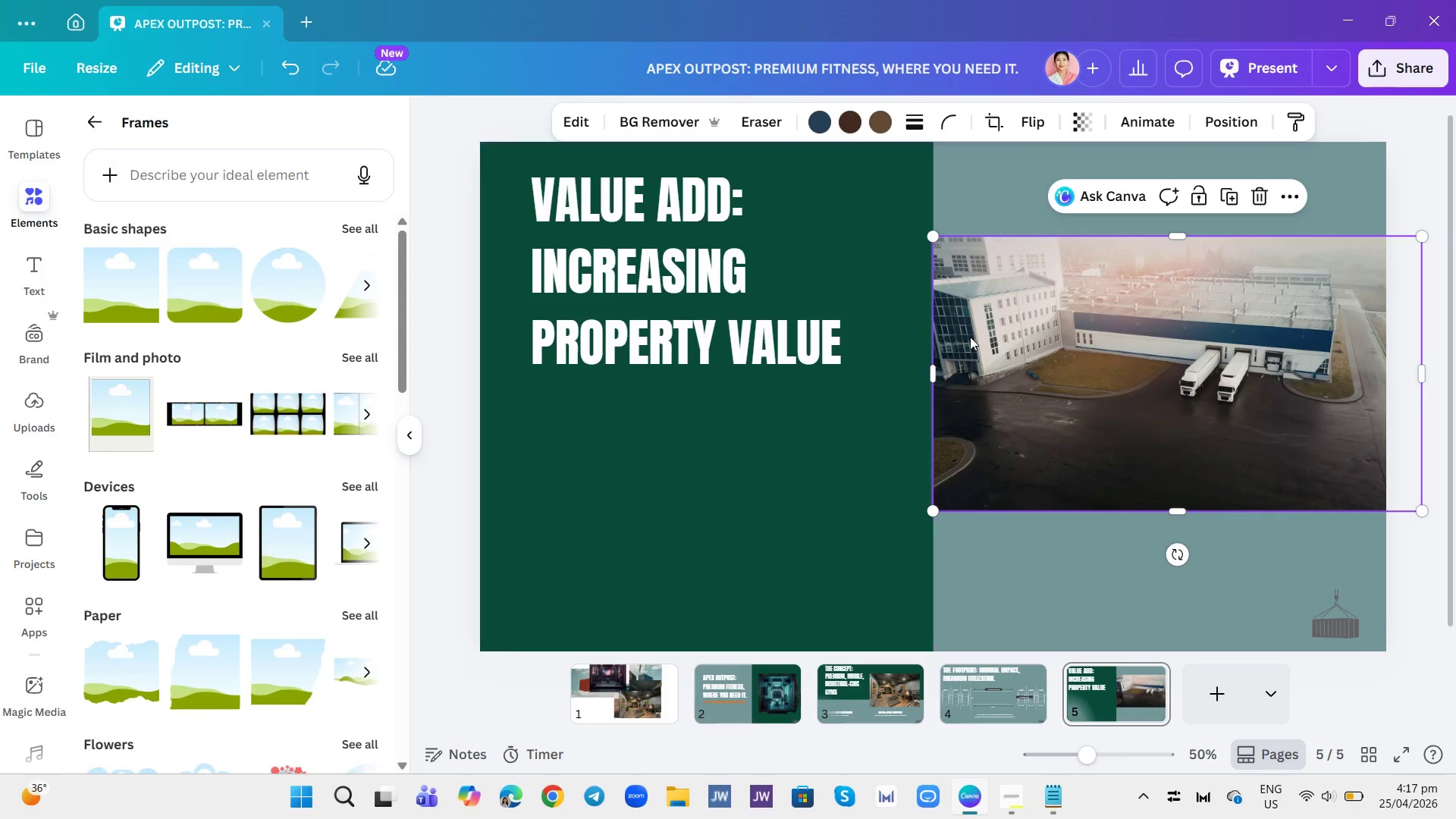 
left_click_drag(start_coordinate=[1052, 391], to_coordinate=[1051, 431])
 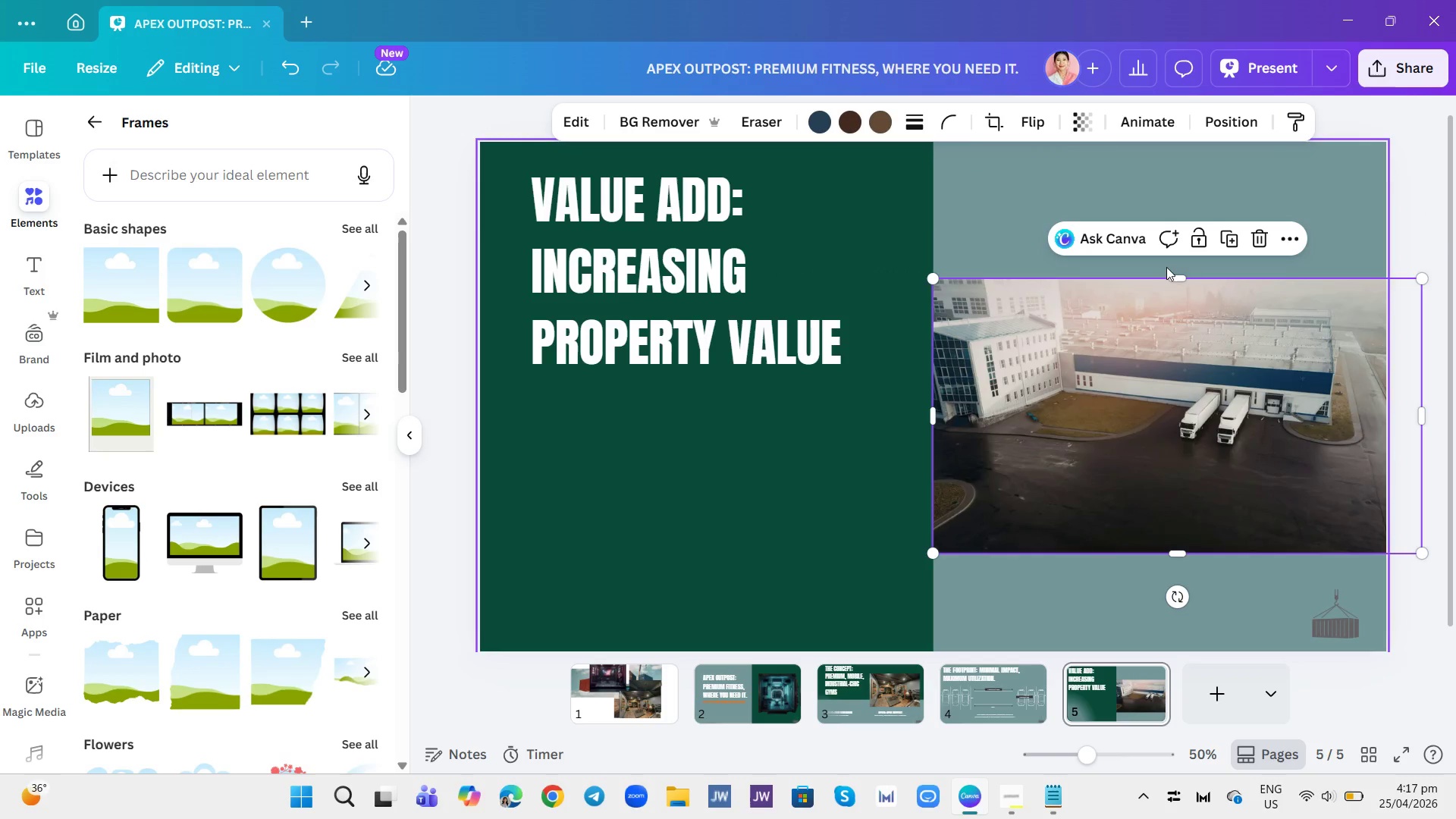 
left_click_drag(start_coordinate=[1166, 267], to_coordinate=[1176, 183])
 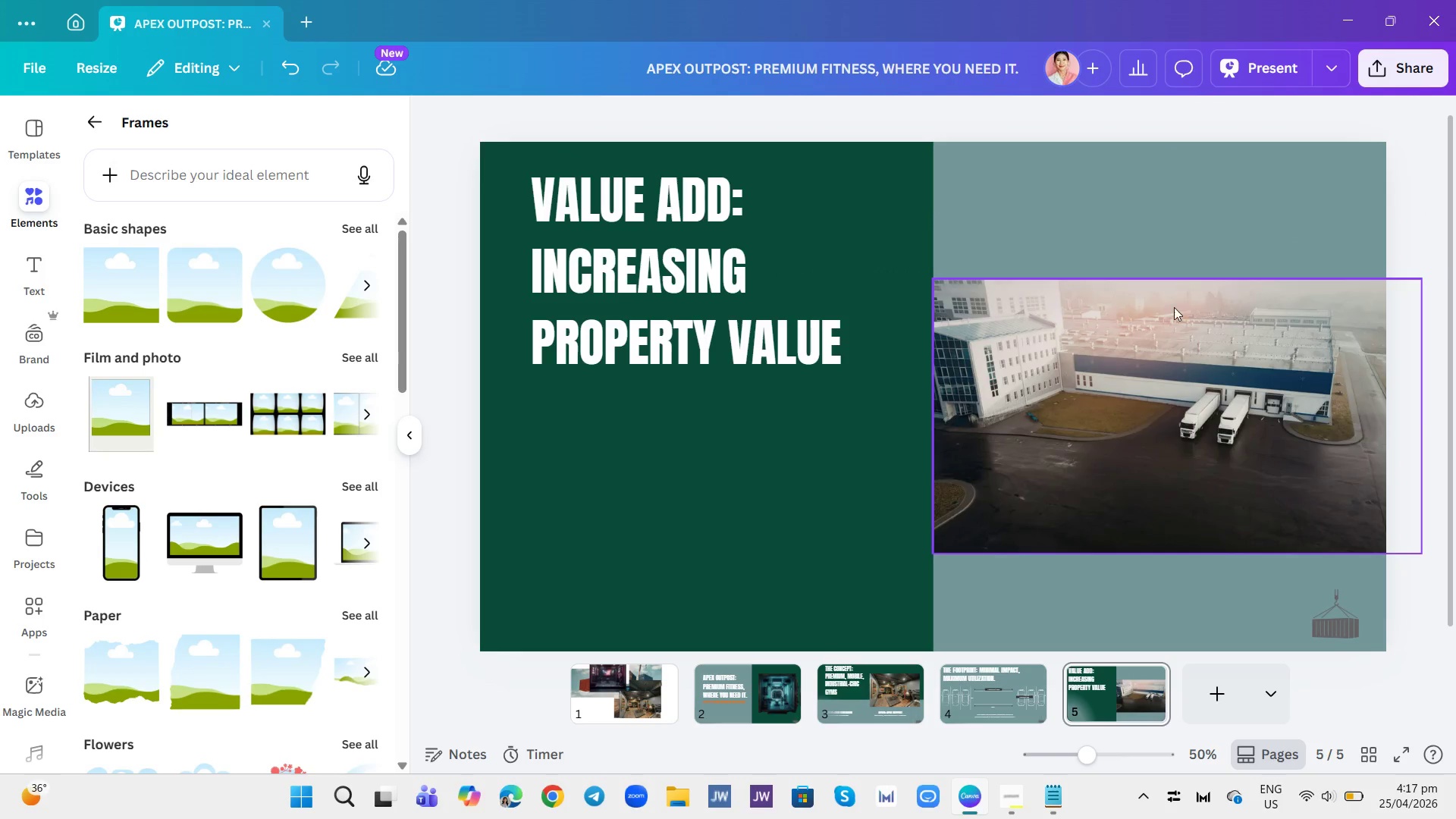 
left_click([1174, 309])
 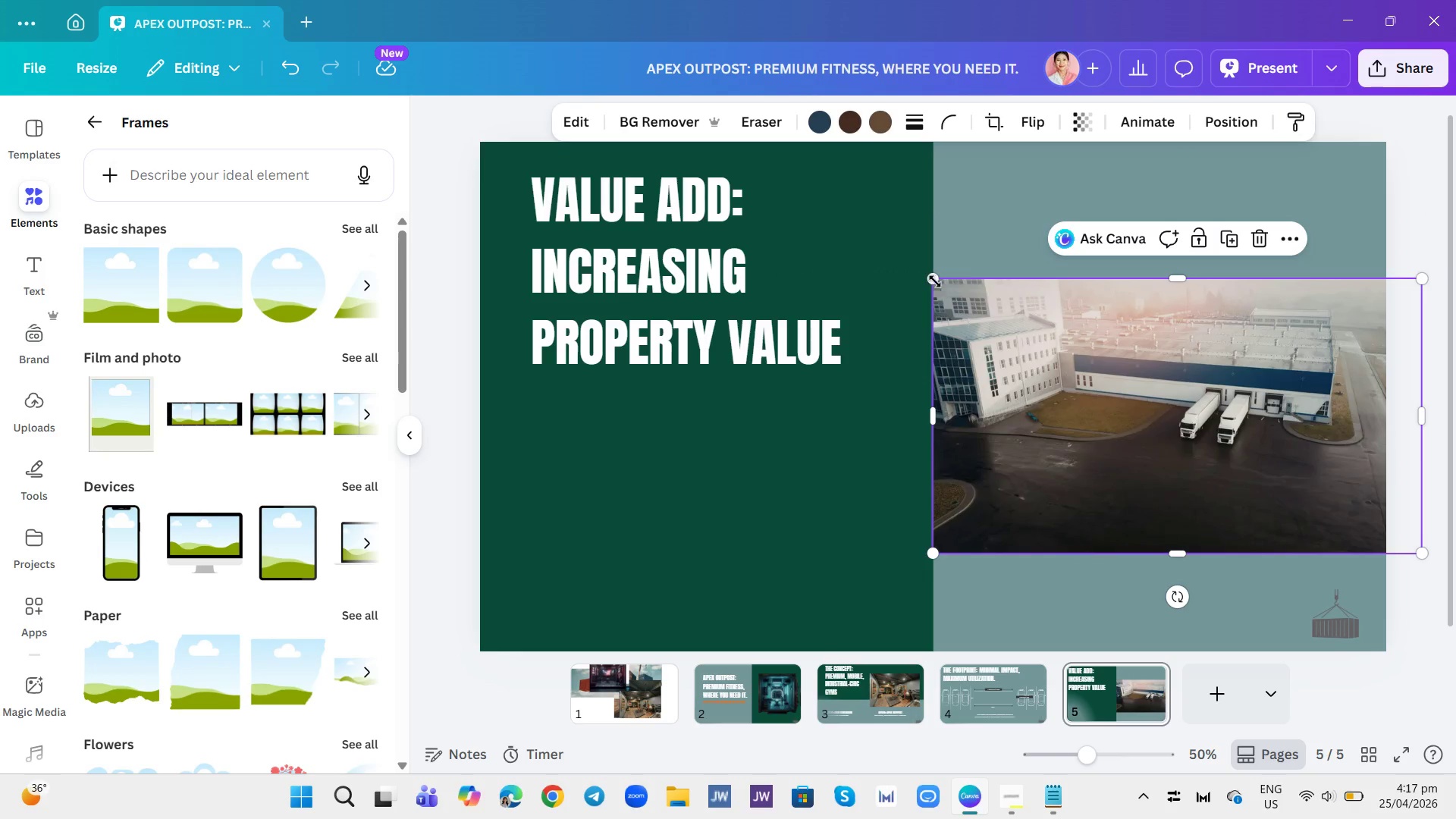 
left_click_drag(start_coordinate=[933, 279], to_coordinate=[650, 234])
 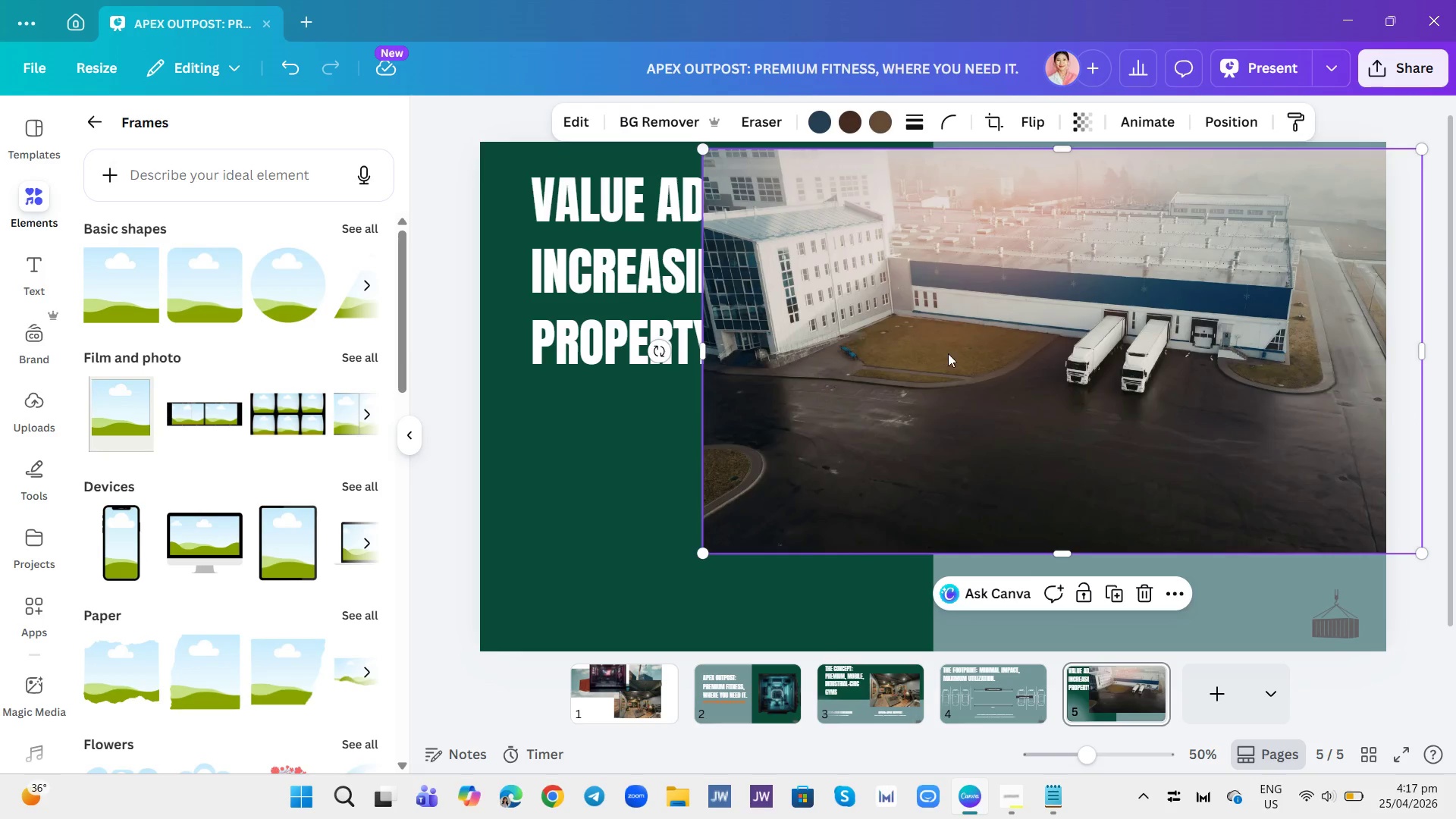 
left_click_drag(start_coordinate=[948, 353], to_coordinate=[887, 399])
 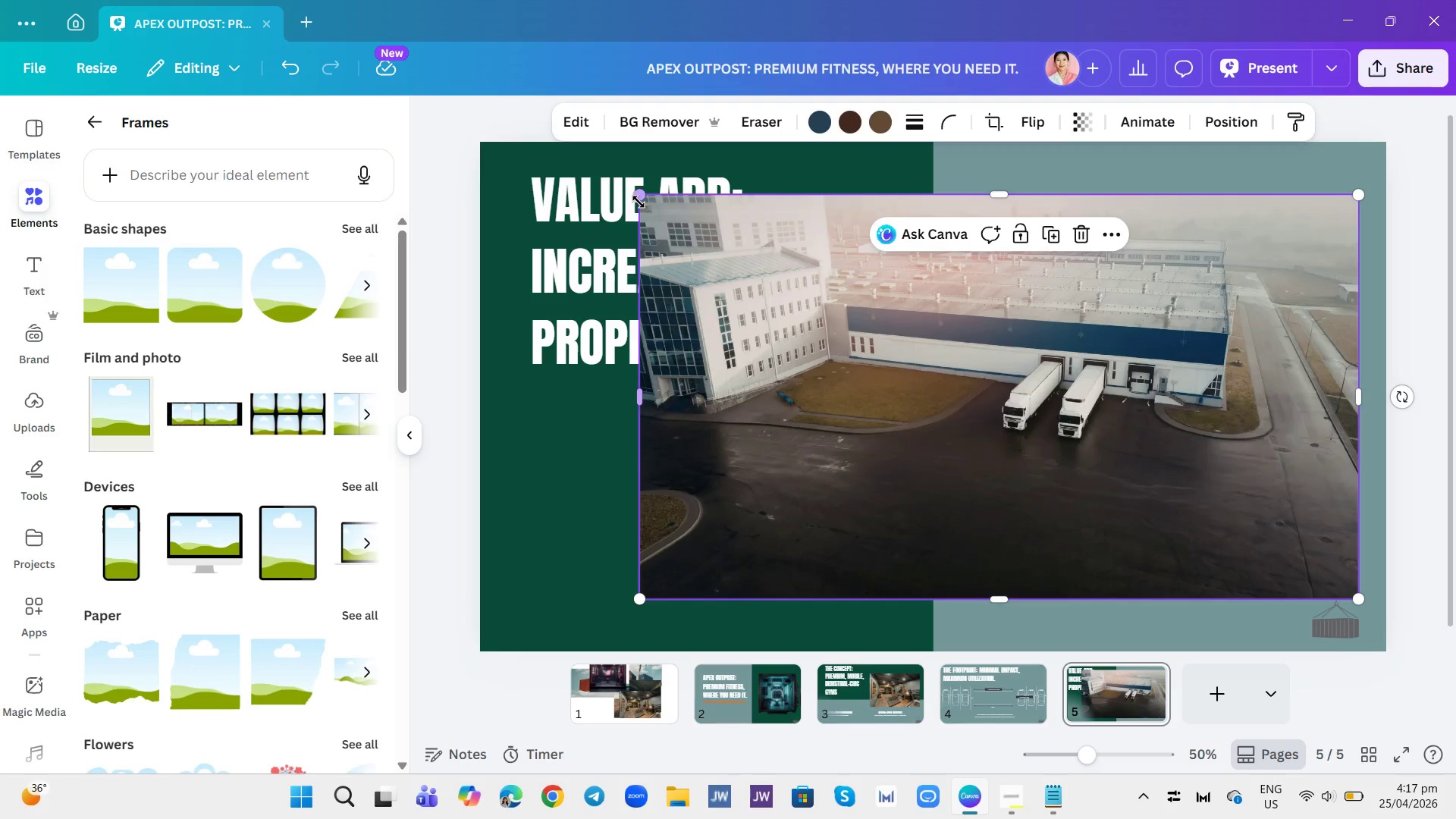 
left_click_drag(start_coordinate=[644, 198], to_coordinate=[553, 199])
 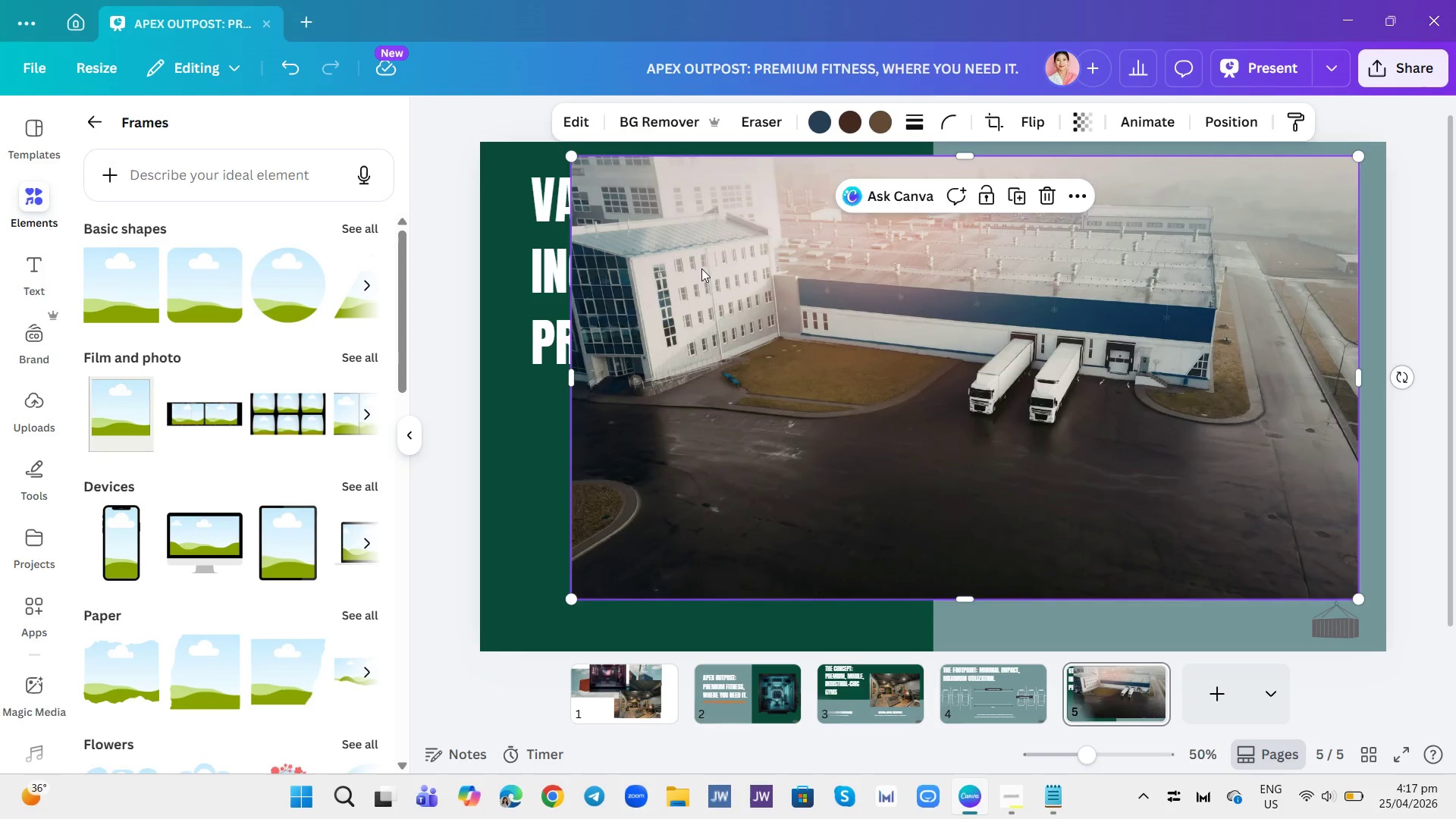 
left_click_drag(start_coordinate=[701, 268], to_coordinate=[670, 291])
 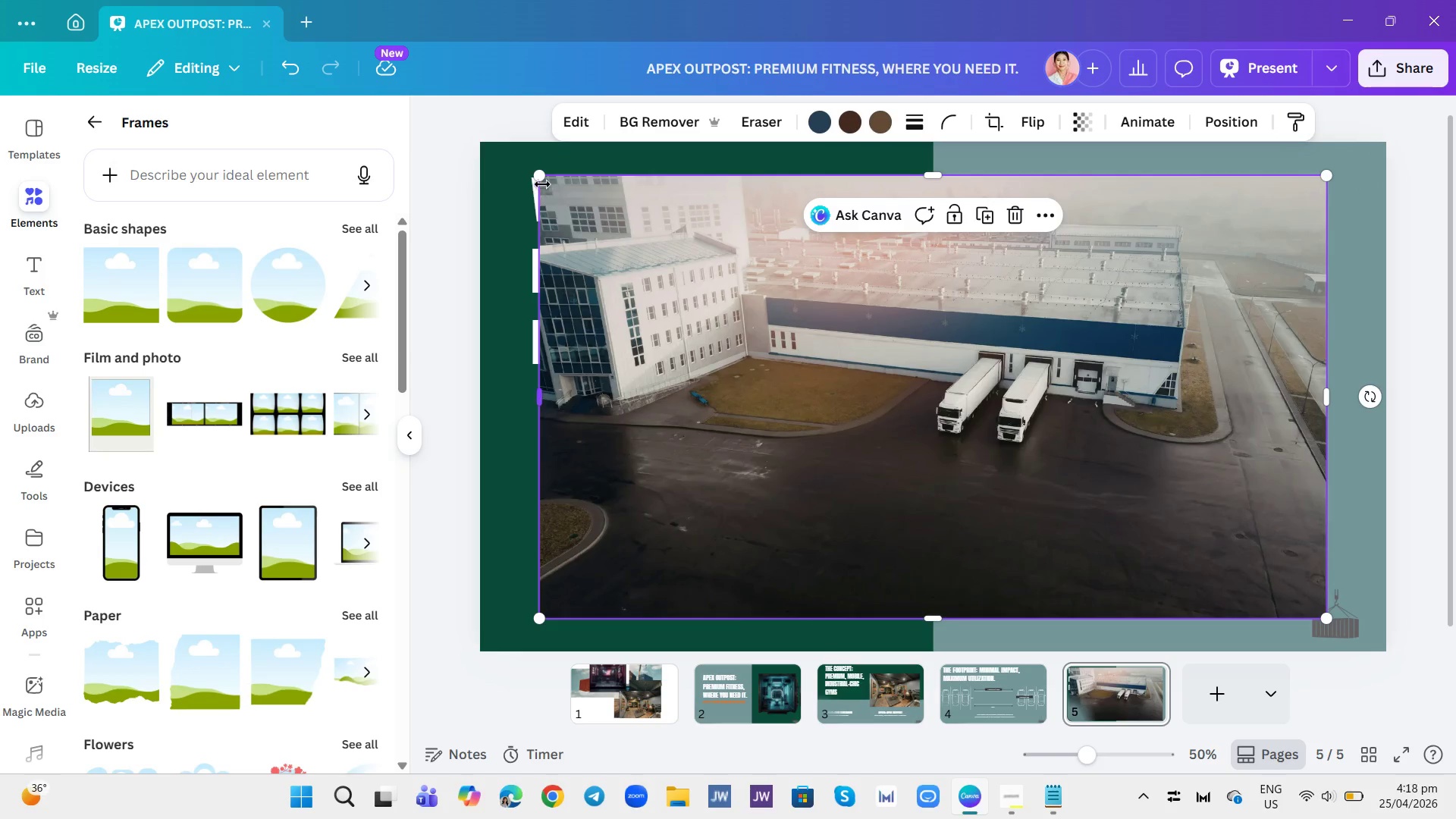 
left_click_drag(start_coordinate=[542, 184], to_coordinate=[513, 158])
 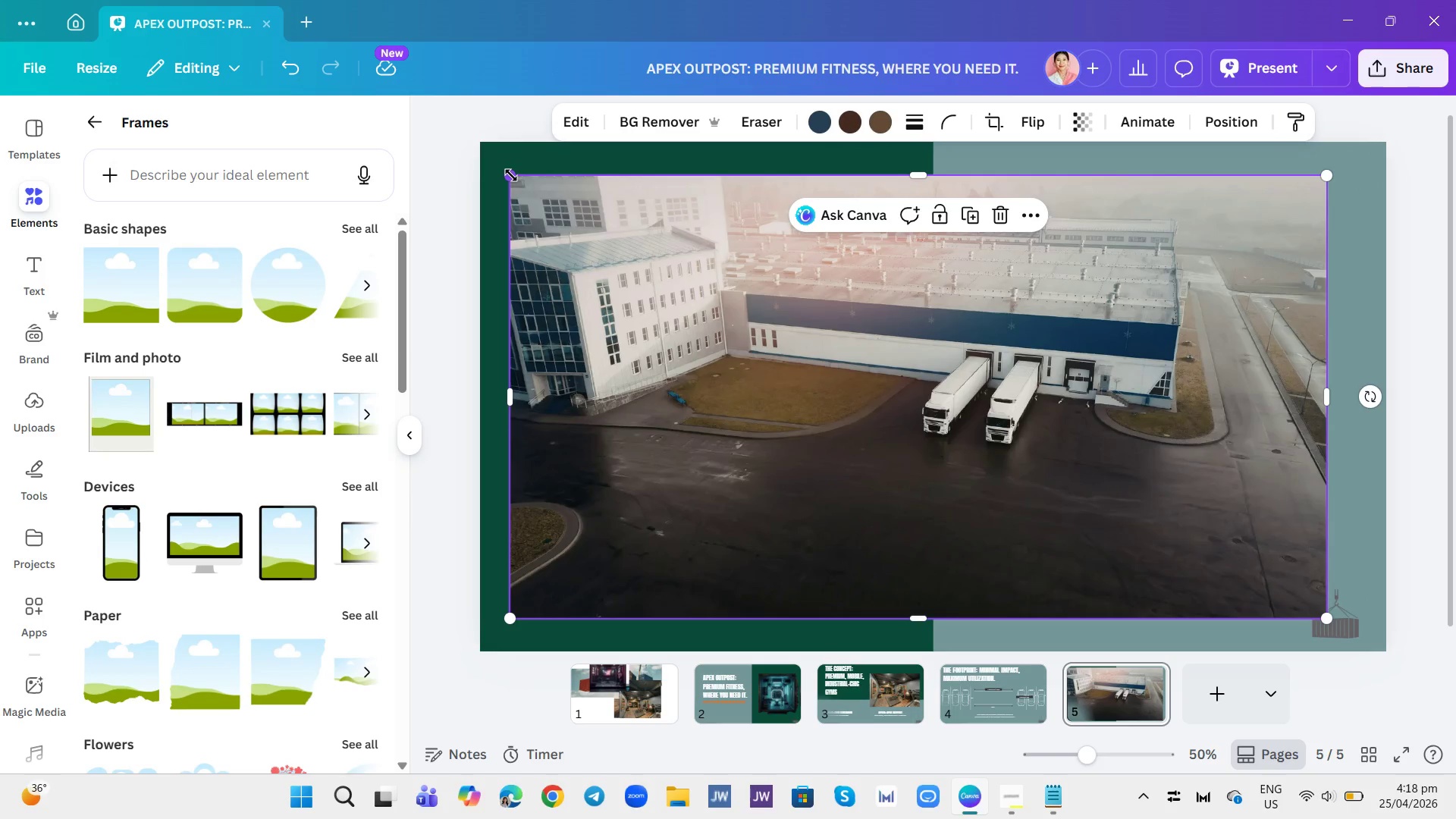 
left_click_drag(start_coordinate=[511, 175], to_coordinate=[540, 155])
 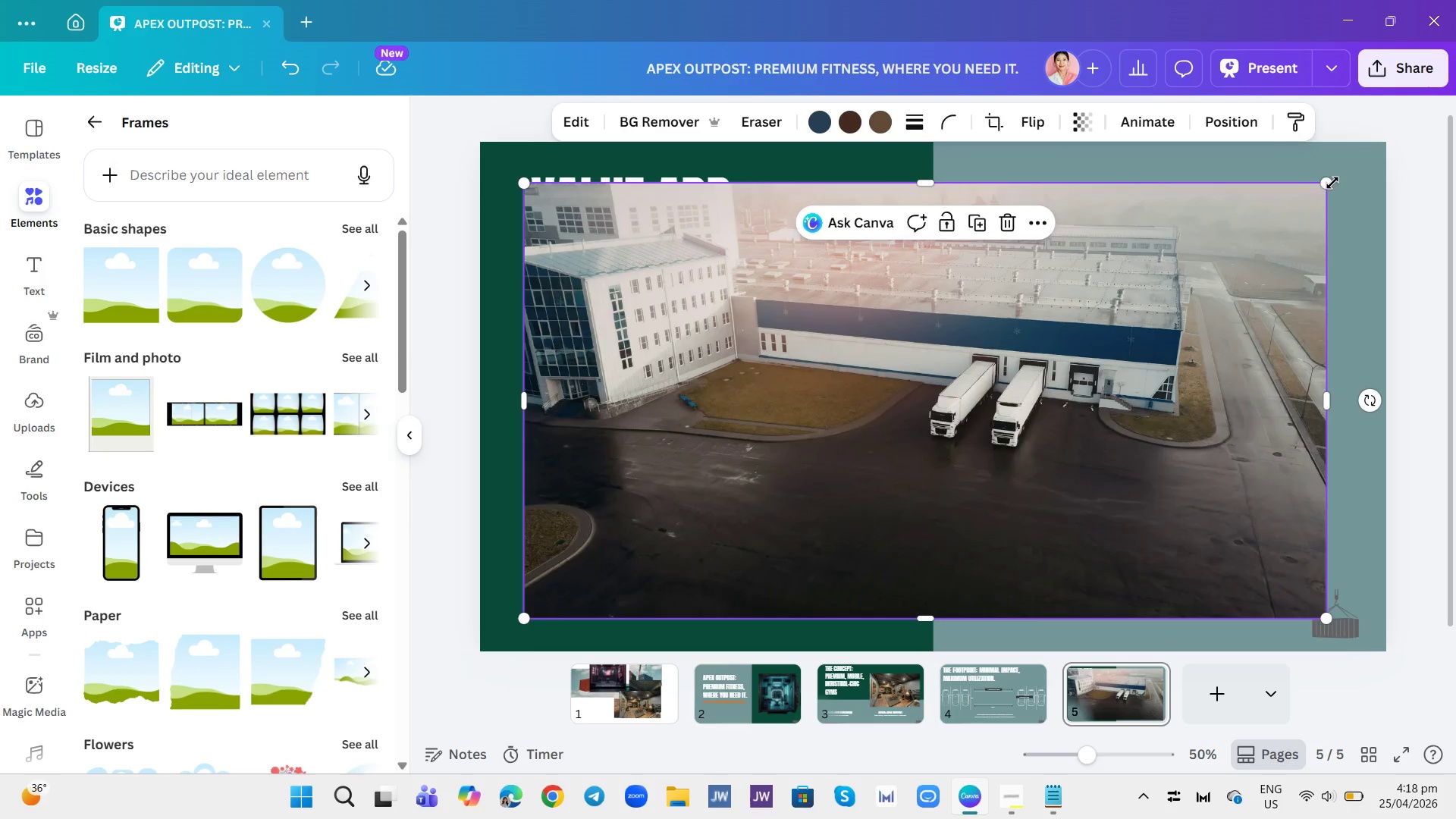 
left_click_drag(start_coordinate=[1329, 181], to_coordinate=[1382, 133])
 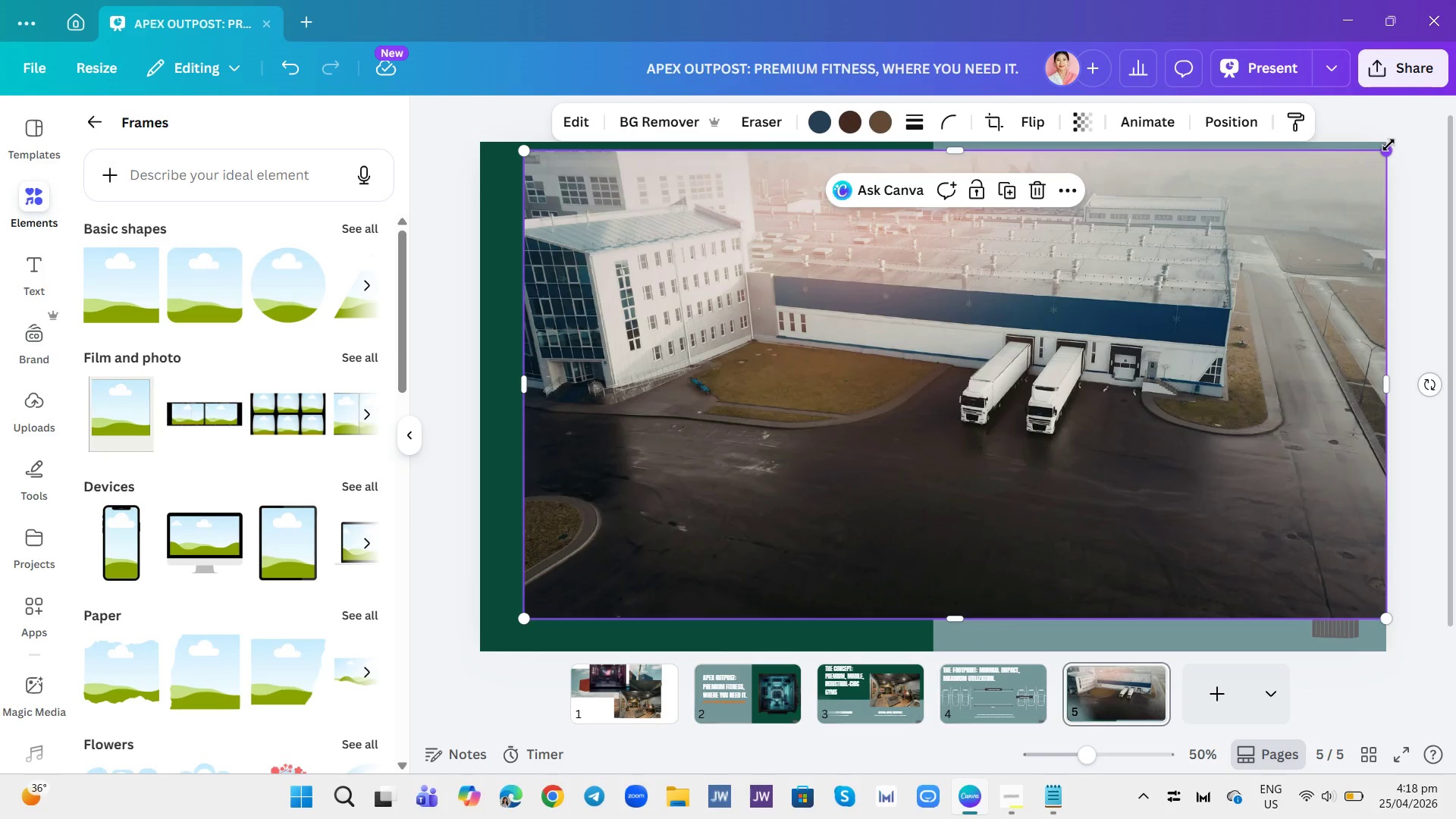 
left_click_drag(start_coordinate=[1389, 145], to_coordinate=[1398, 135])
 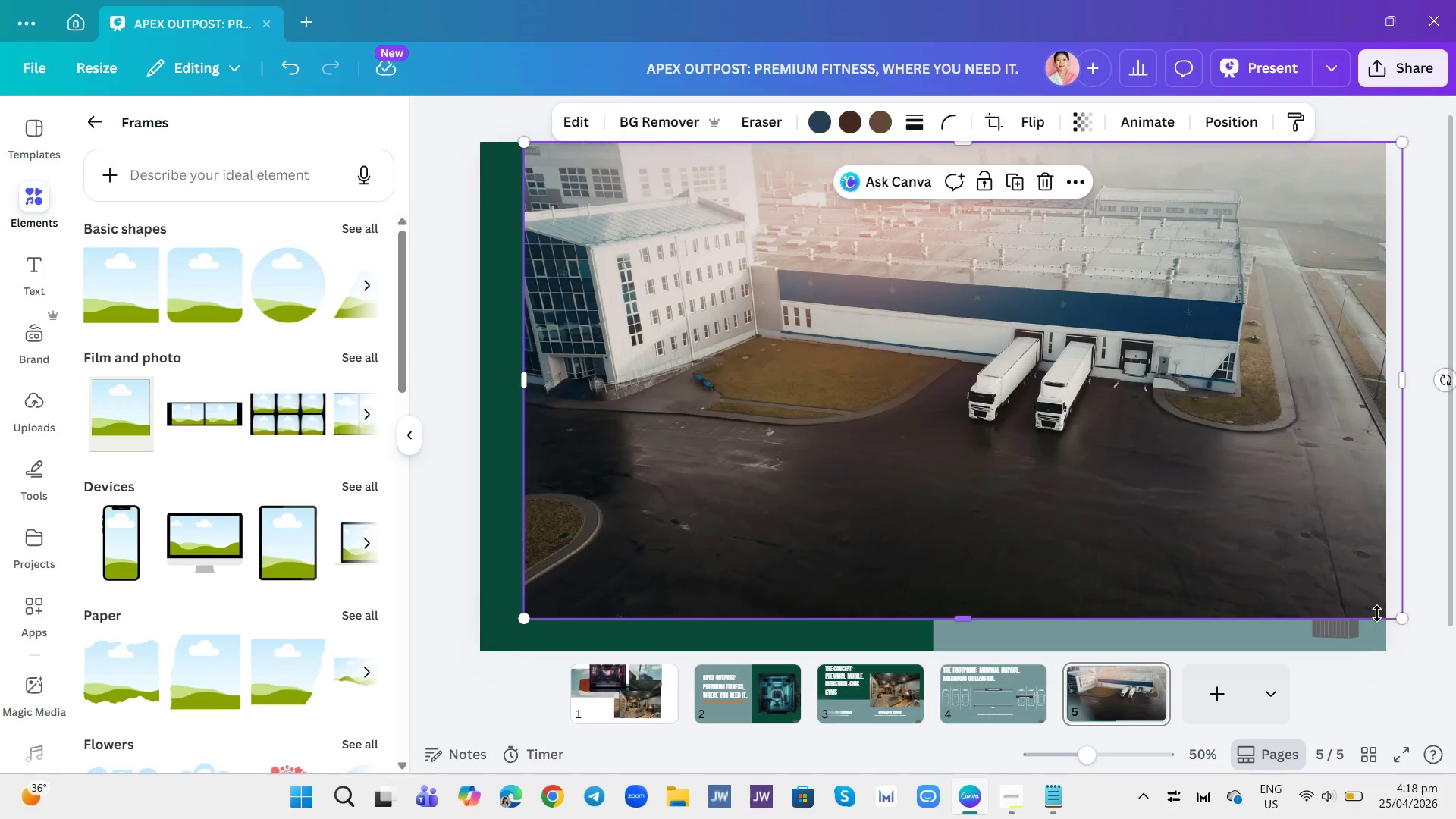 
left_click_drag(start_coordinate=[1377, 613], to_coordinate=[1385, 651])
 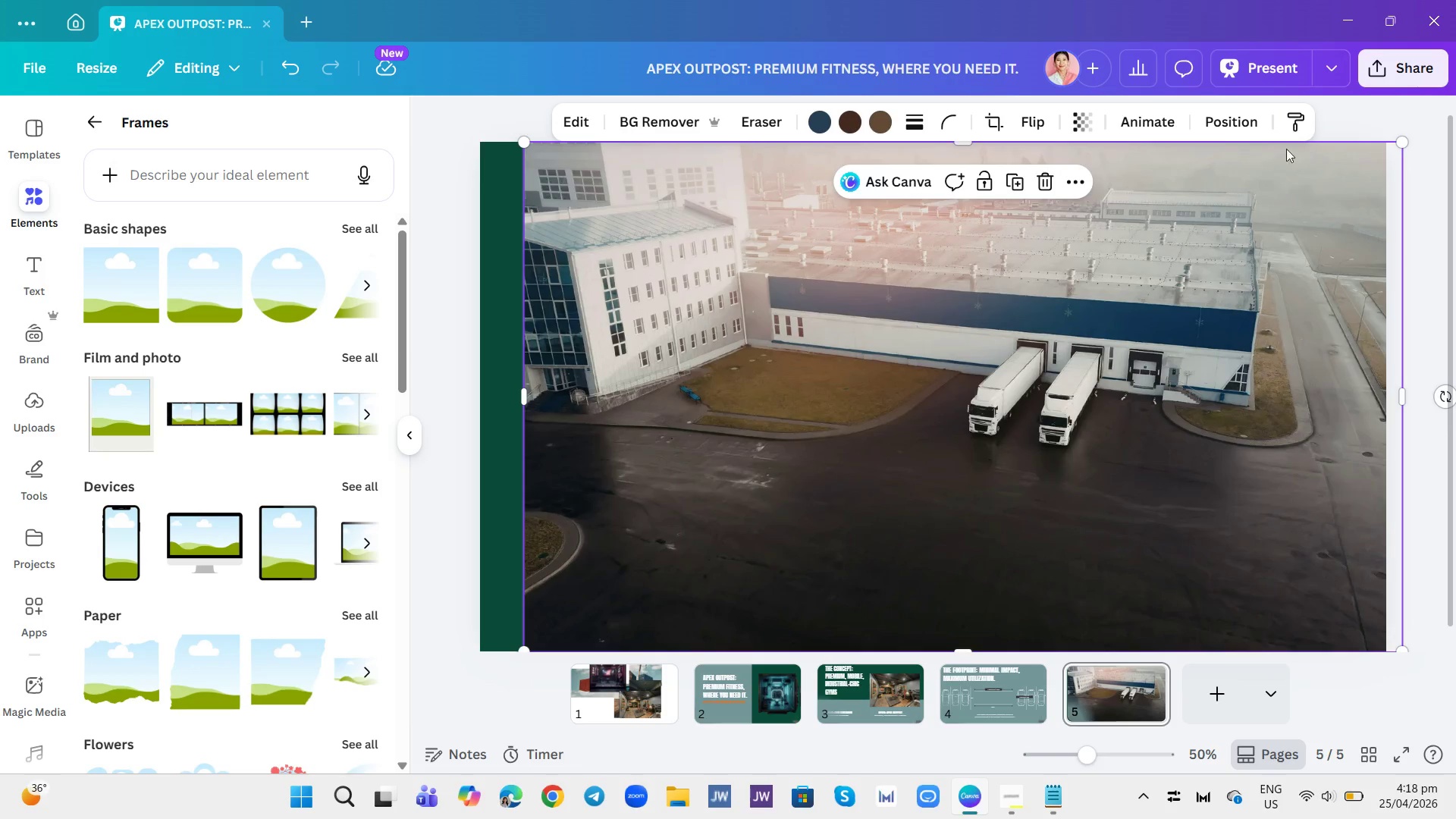 
left_click([1227, 122])
 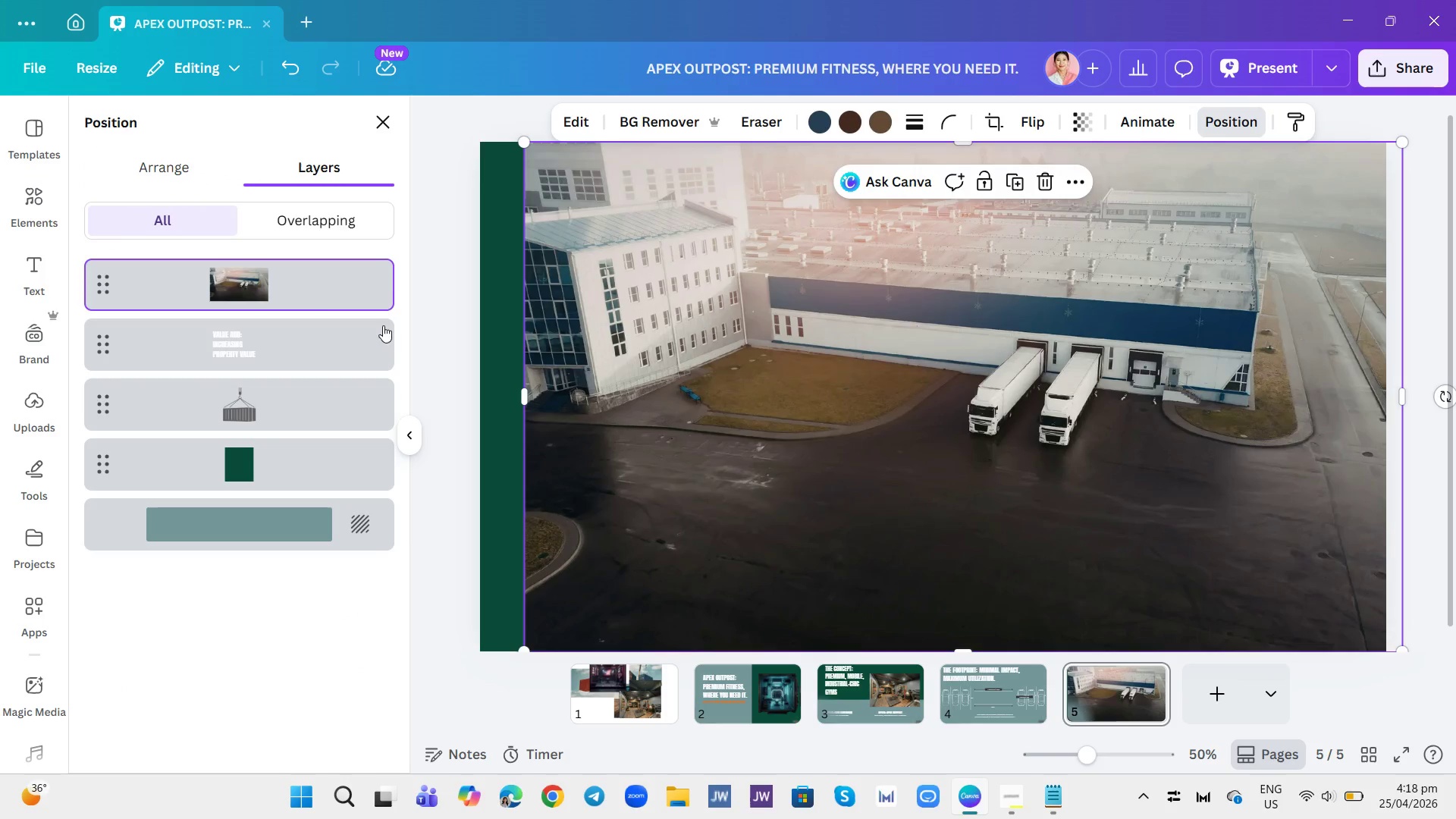 
left_click_drag(start_coordinate=[322, 284], to_coordinate=[325, 472])
 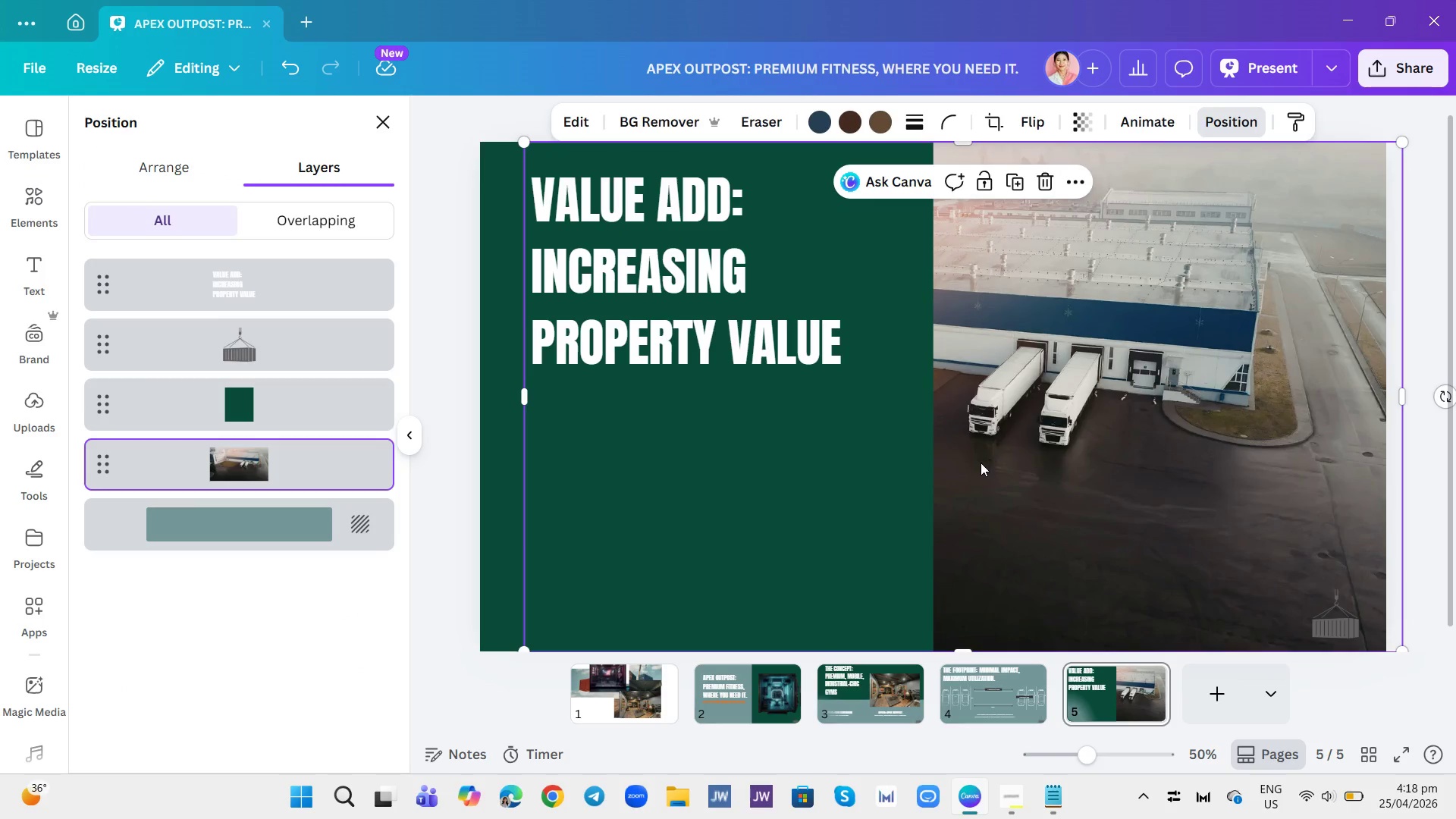 
left_click([1099, 422])
 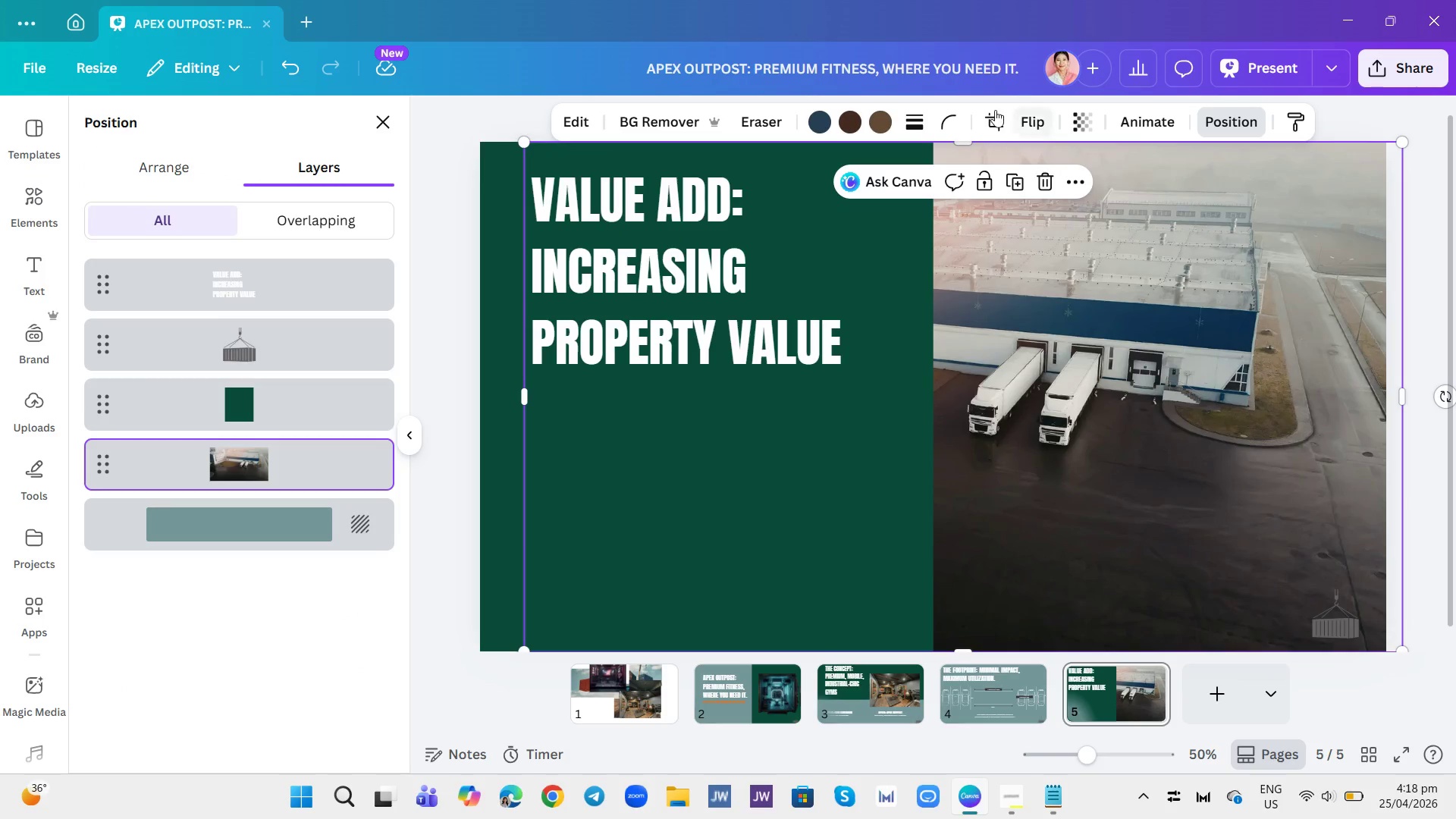 
left_click([992, 110])
 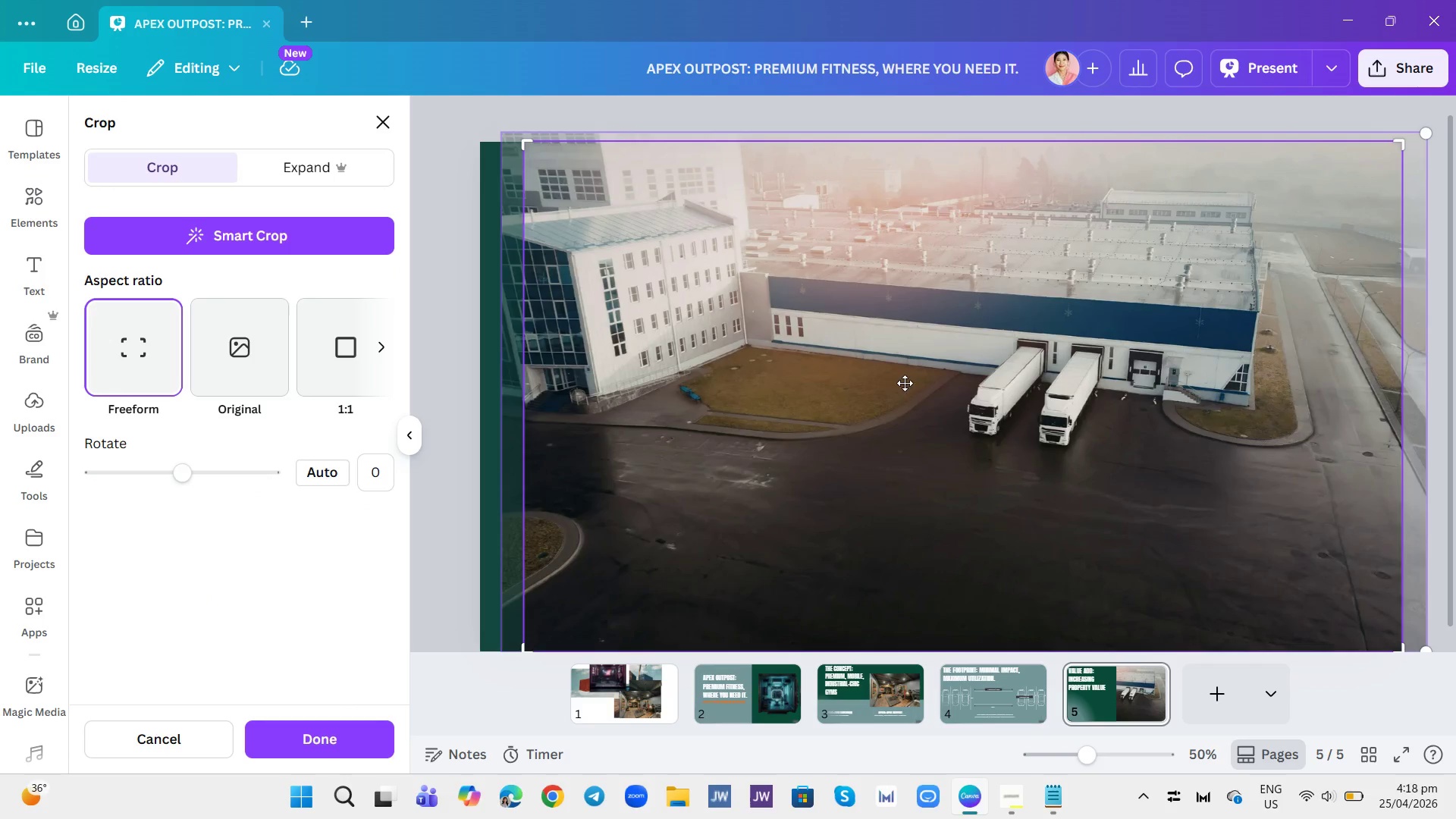 
left_click_drag(start_coordinate=[905, 383], to_coordinate=[1005, 378])
 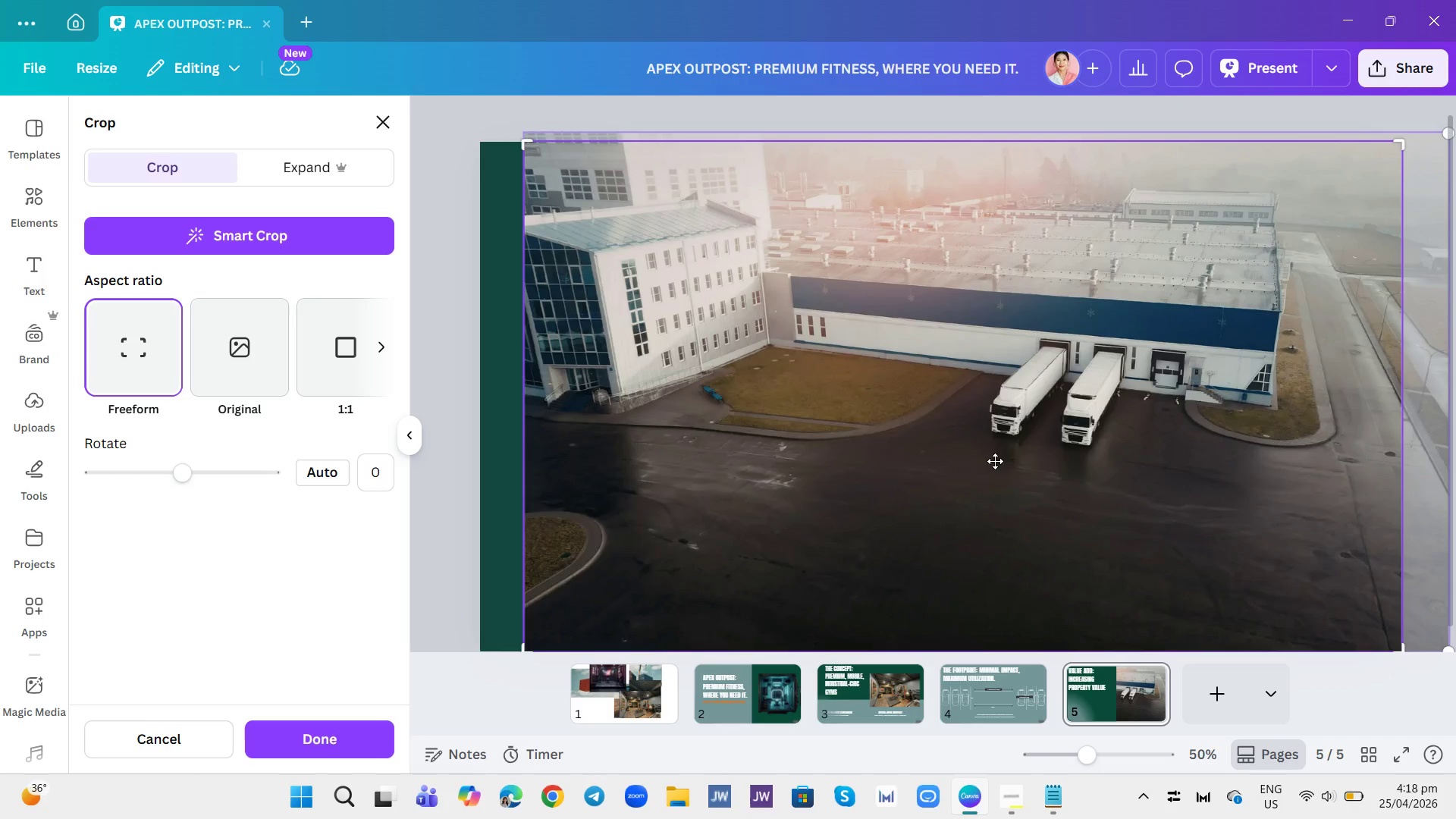 
left_click_drag(start_coordinate=[995, 461], to_coordinate=[1081, 461])
 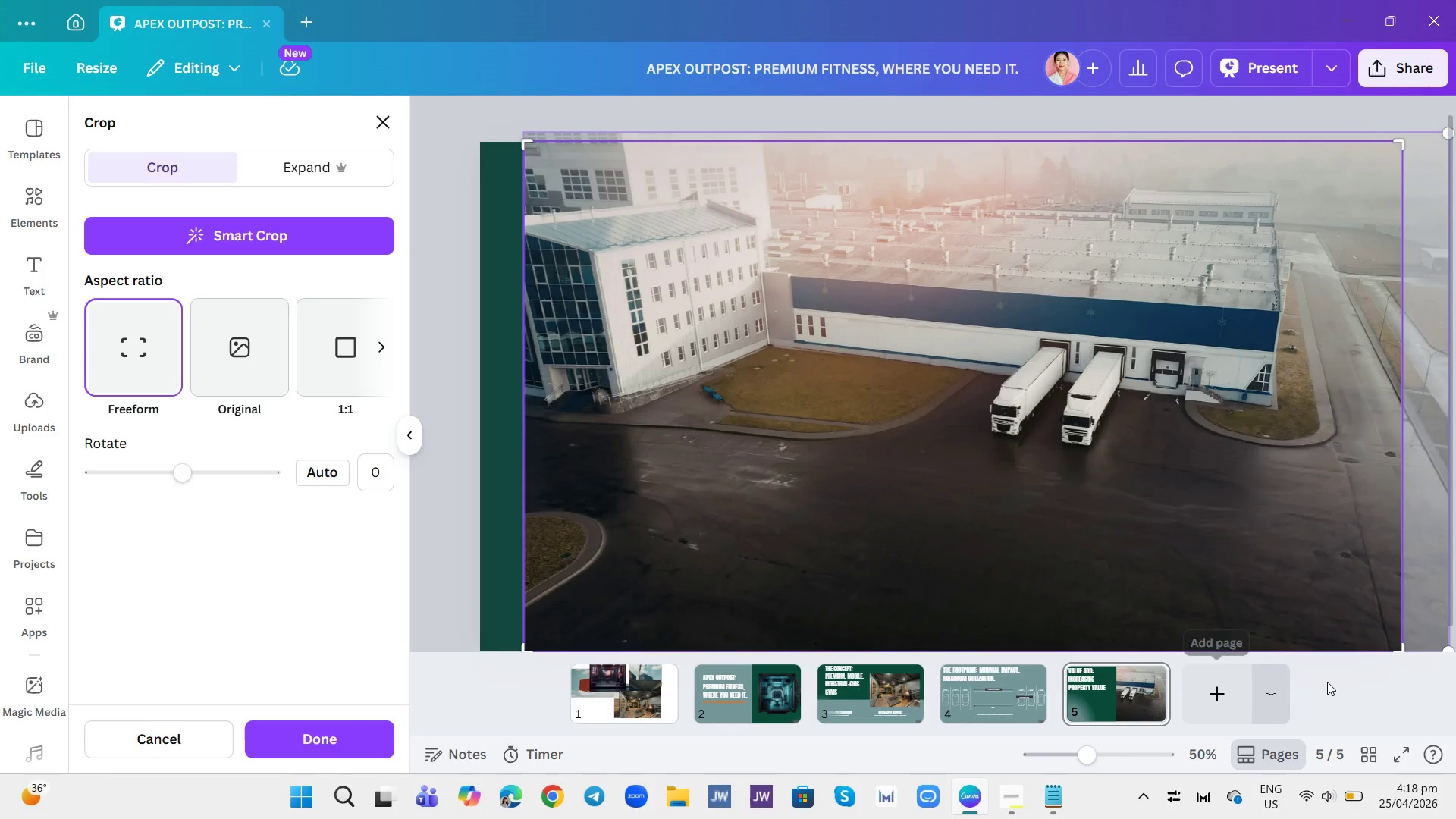 
left_click([1327, 682])
 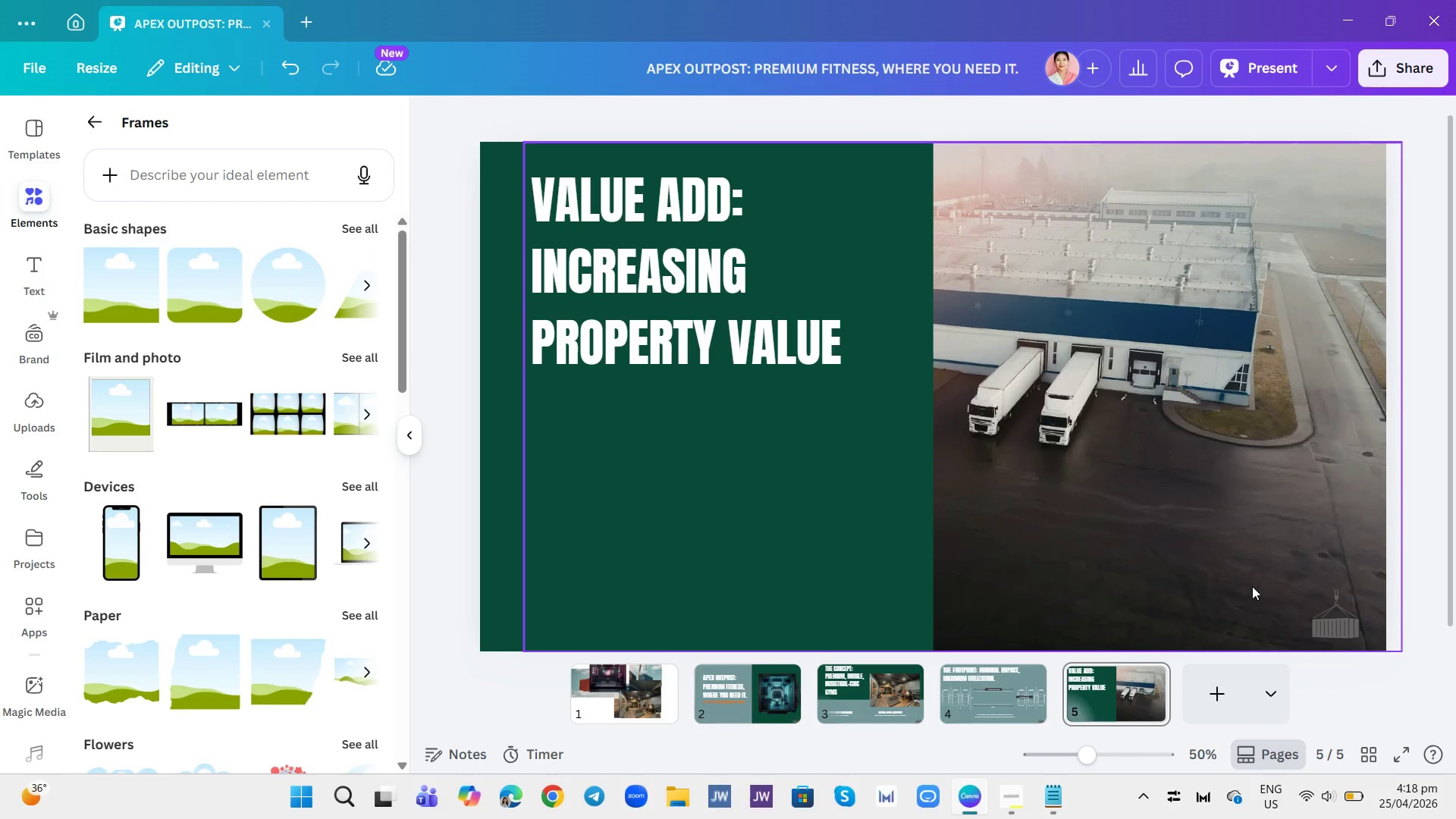 
left_click([1252, 586])
 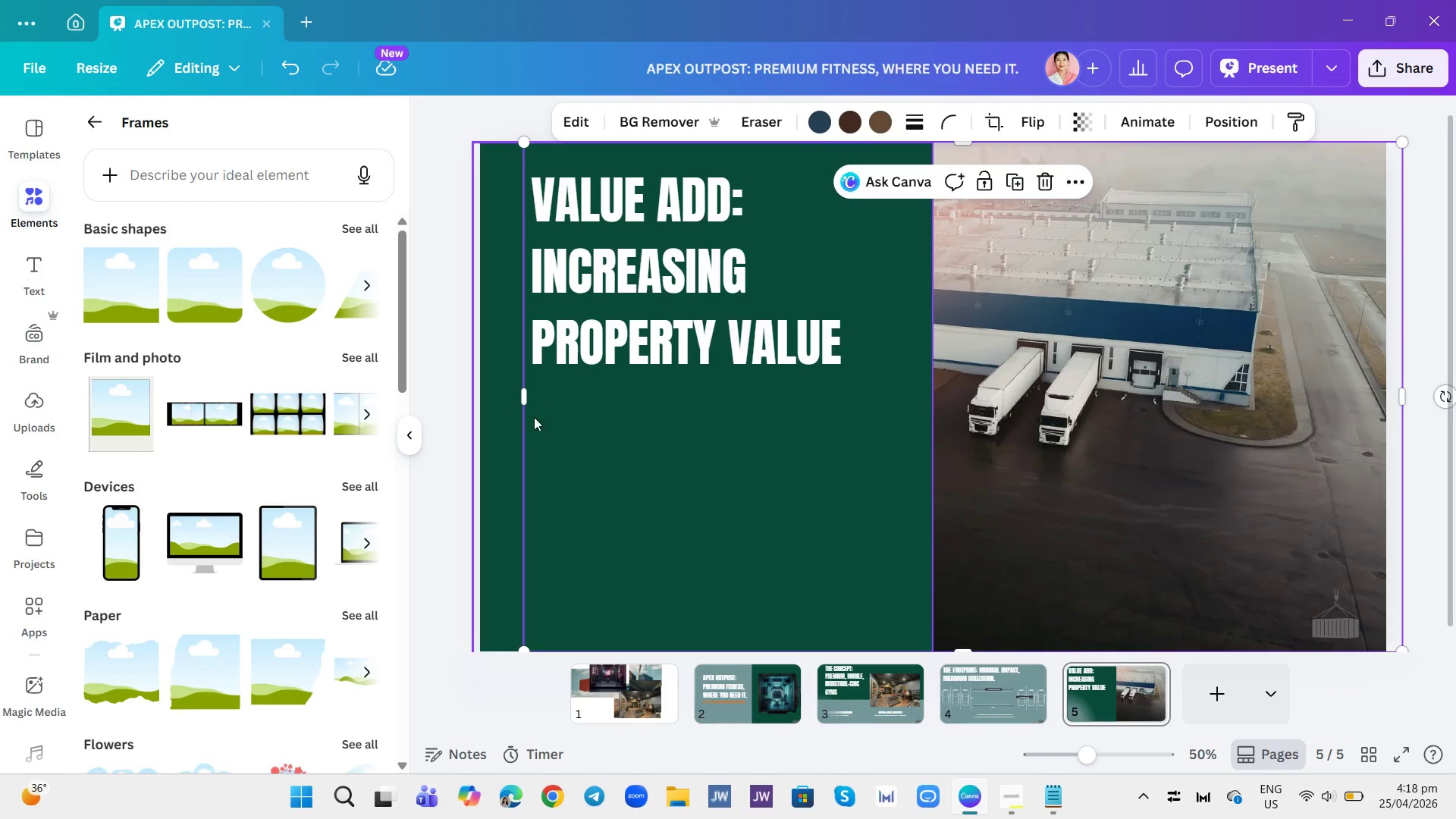 
left_click_drag(start_coordinate=[524, 409], to_coordinate=[932, 423])
 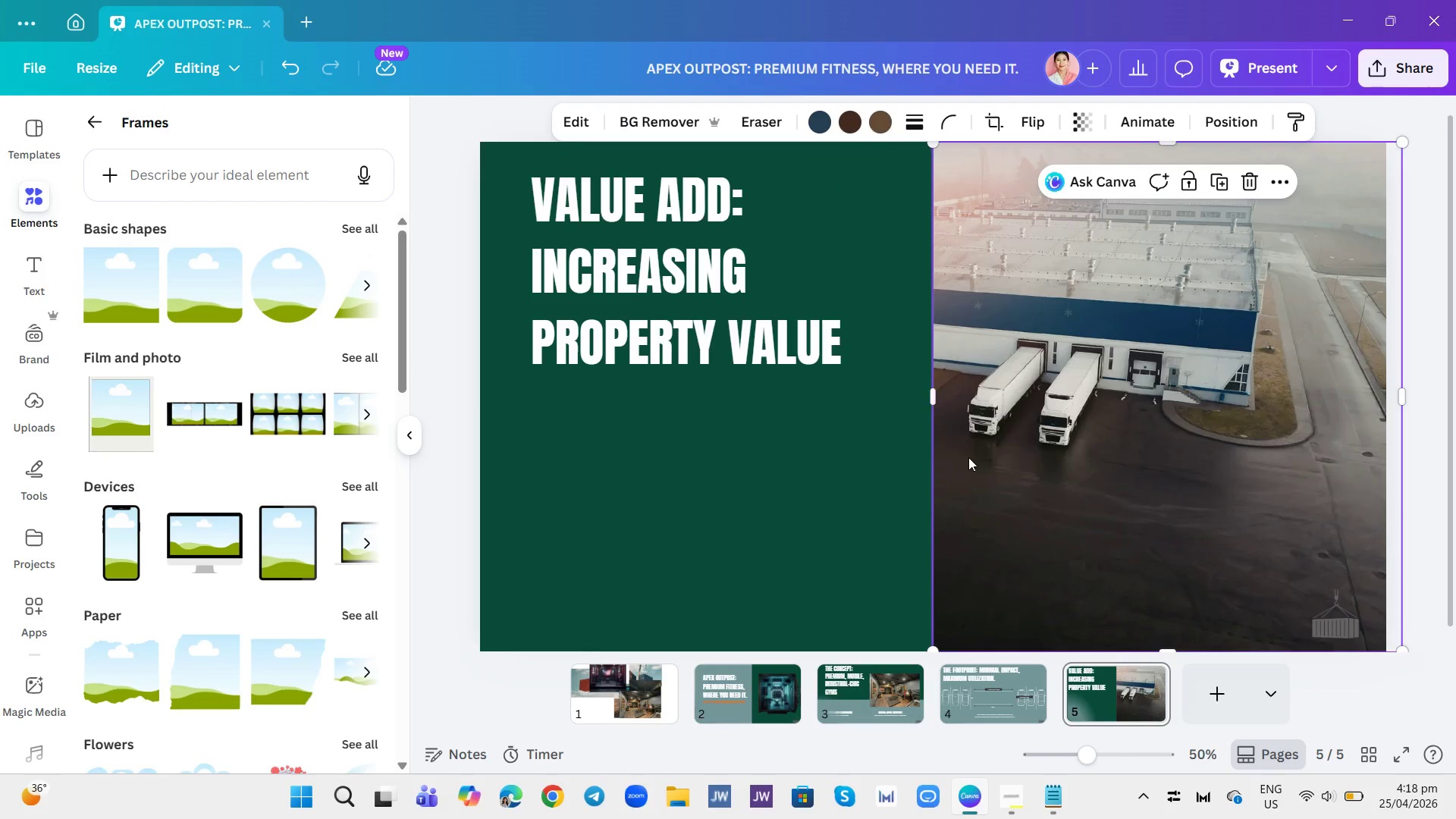 
left_click([968, 457])
 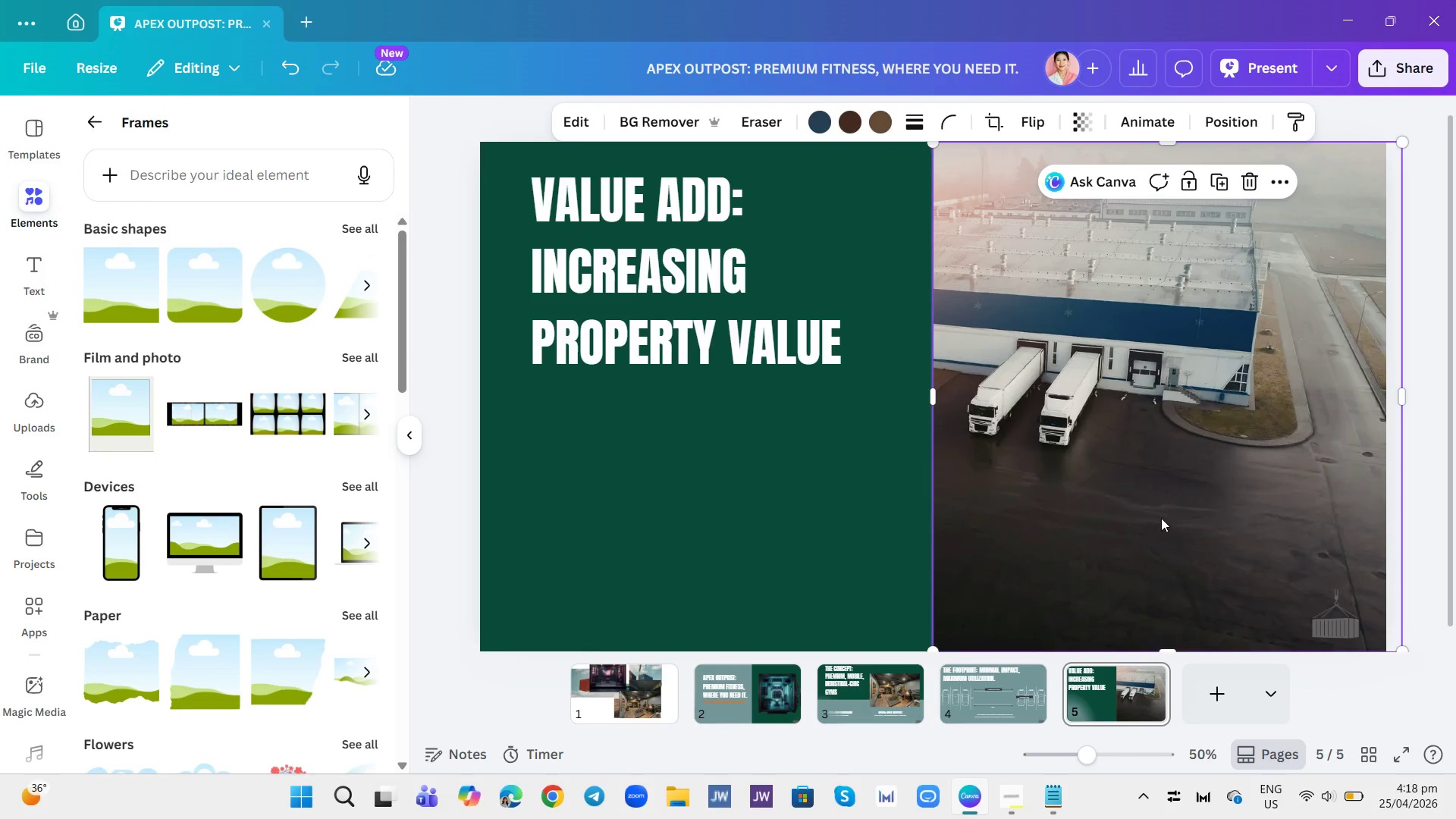 
left_click([1161, 518])
 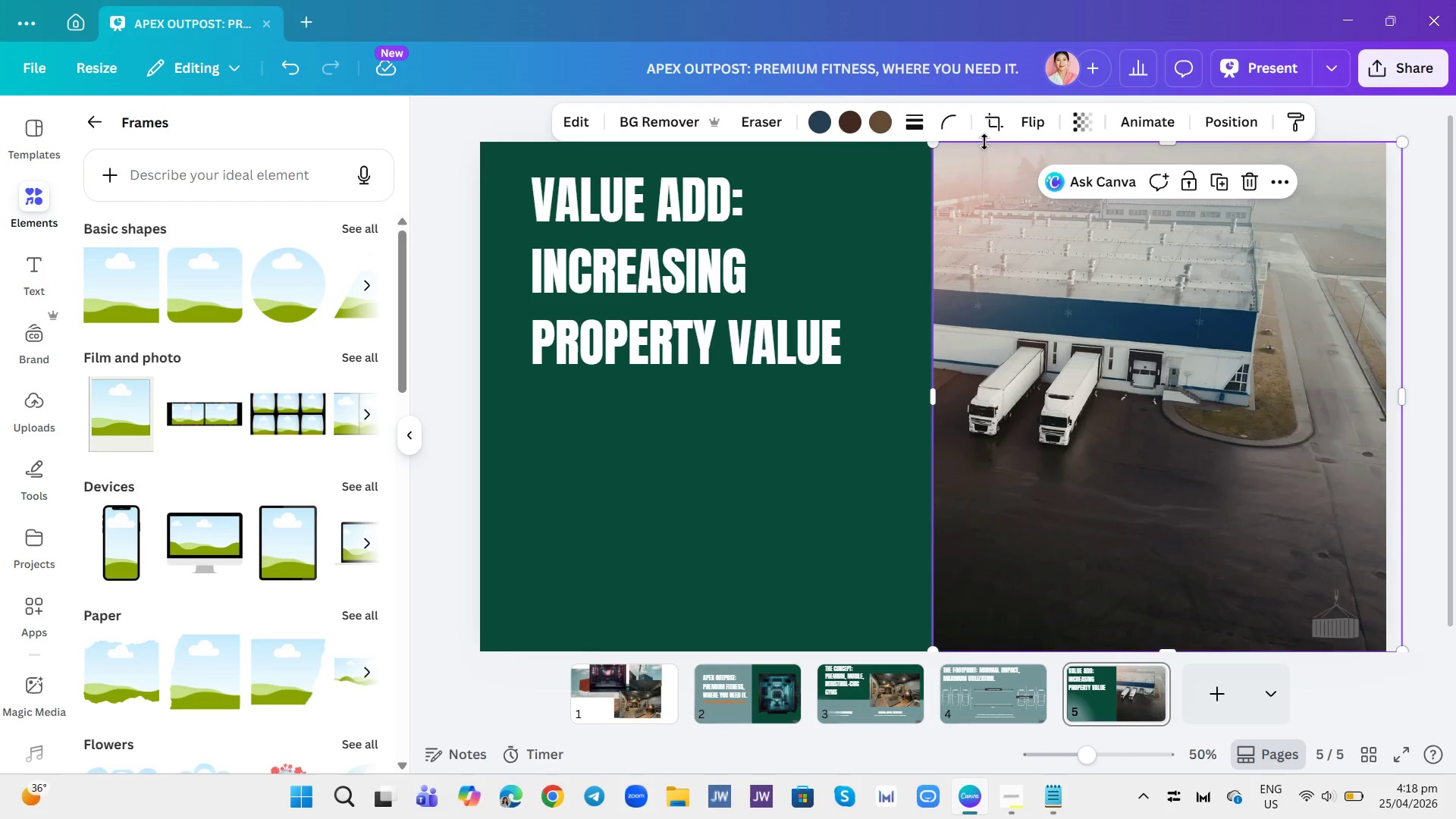 
left_click([995, 131])
 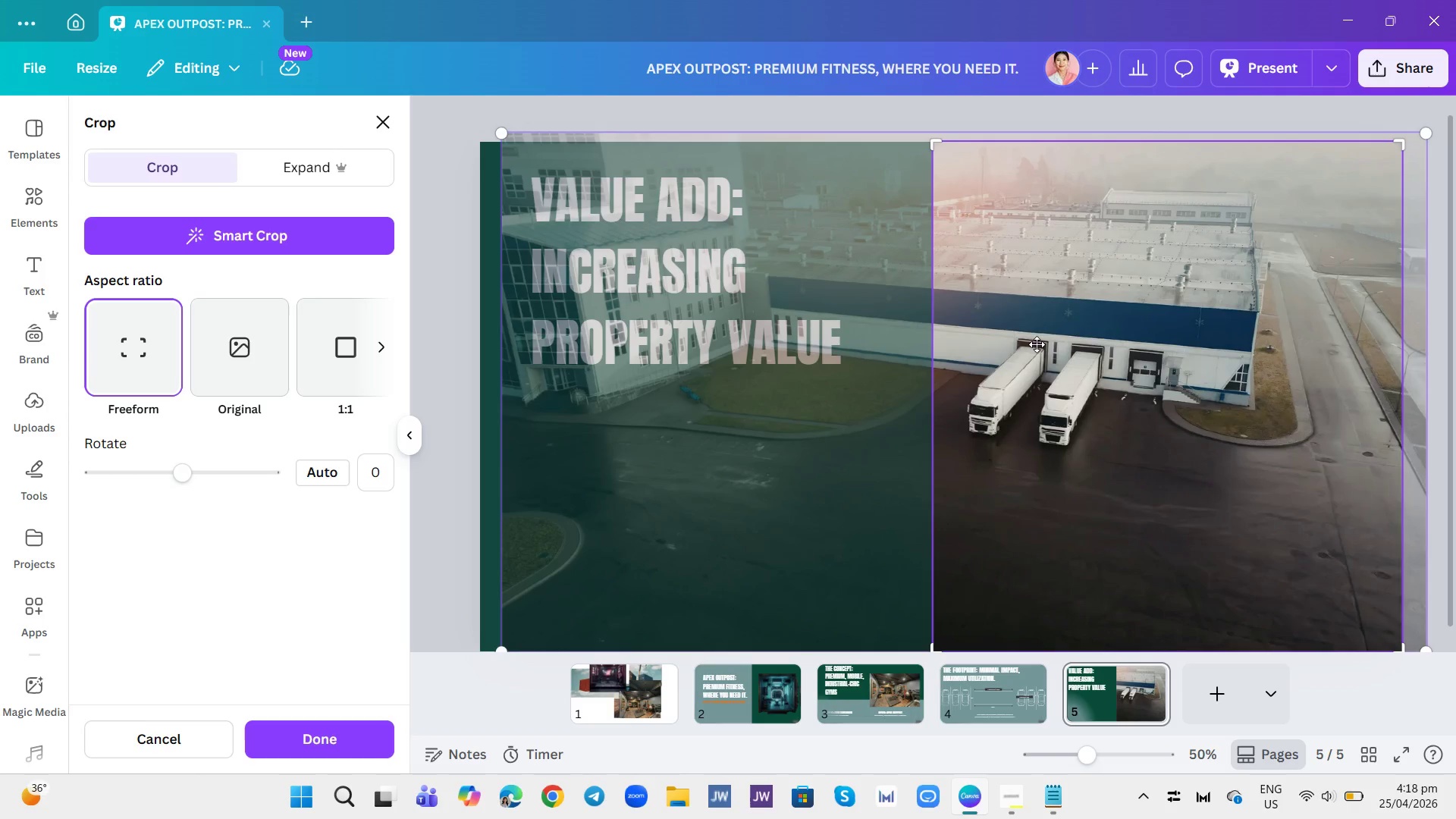 
left_click_drag(start_coordinate=[1037, 344], to_coordinate=[1191, 325])
 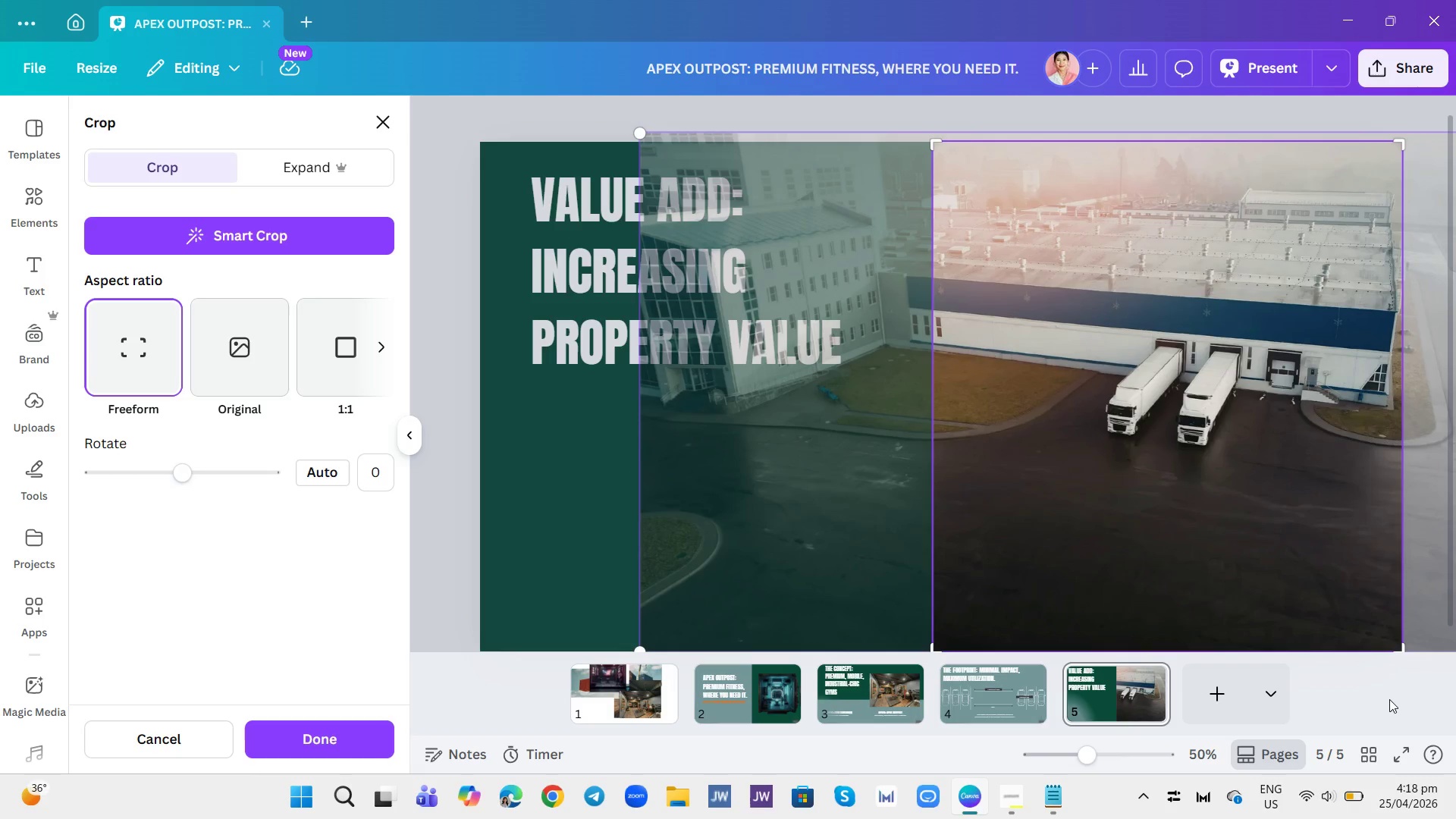 
left_click([1389, 699])
 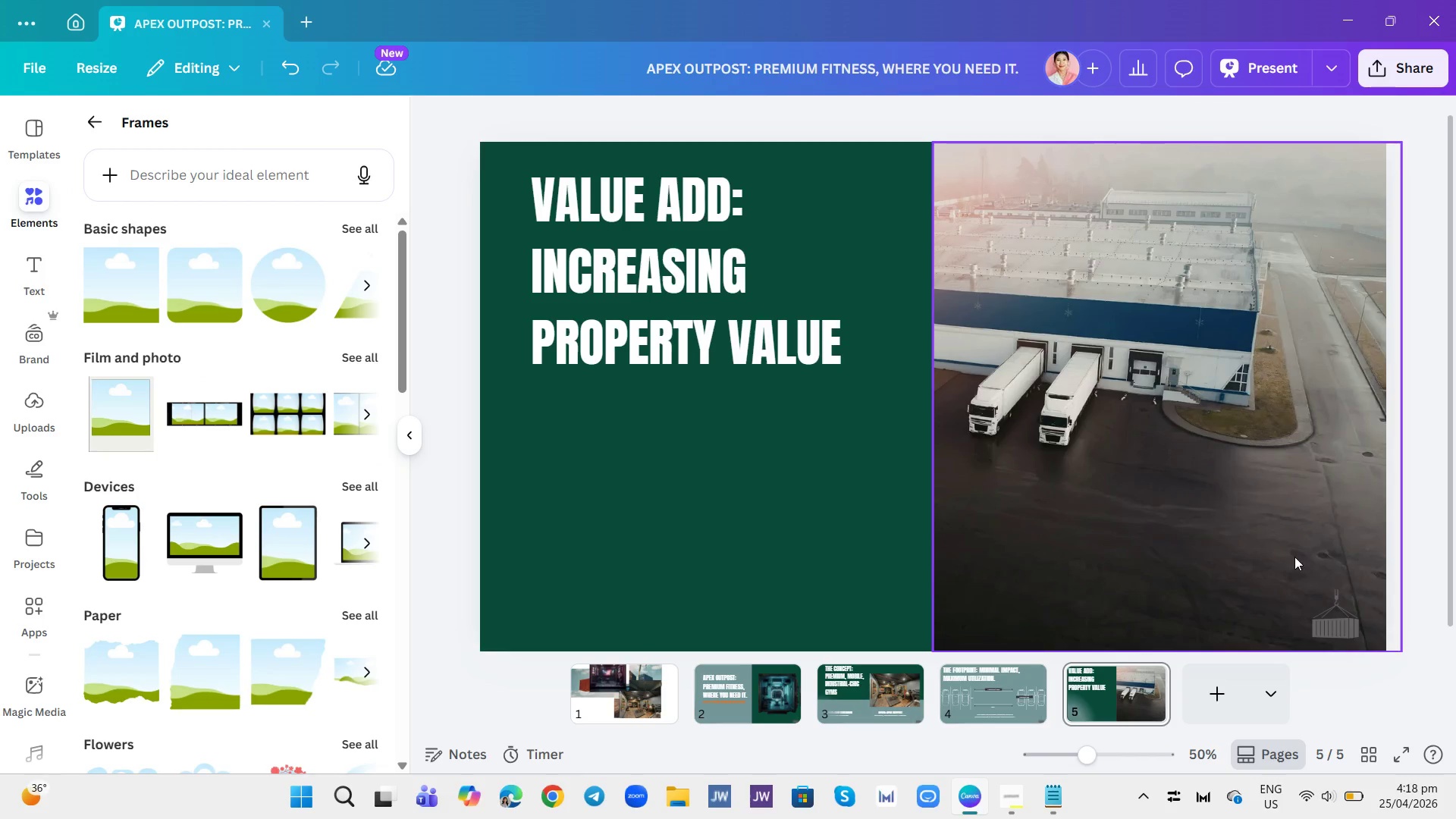 
left_click([1299, 561])
 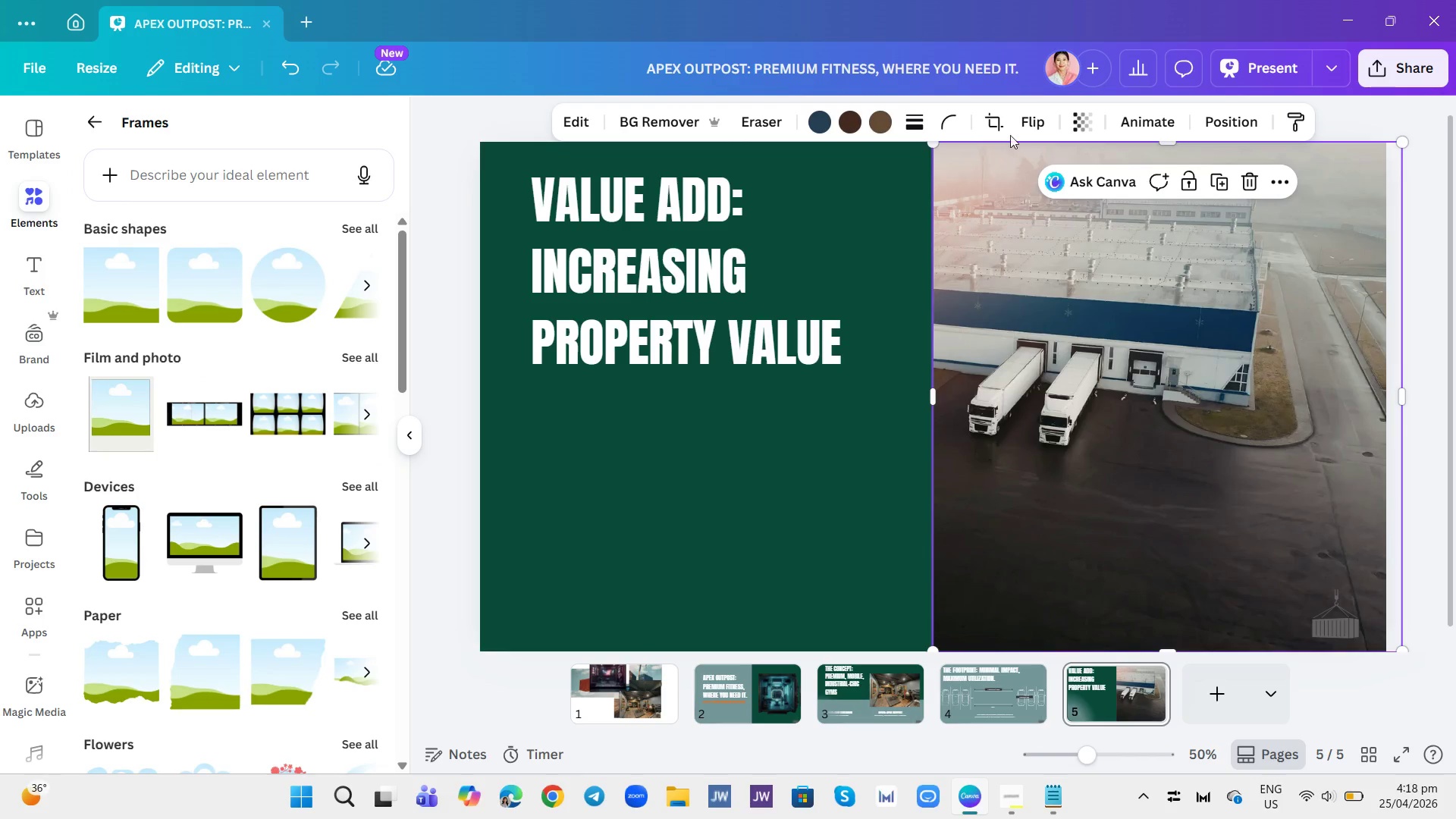 
left_click([993, 130])
 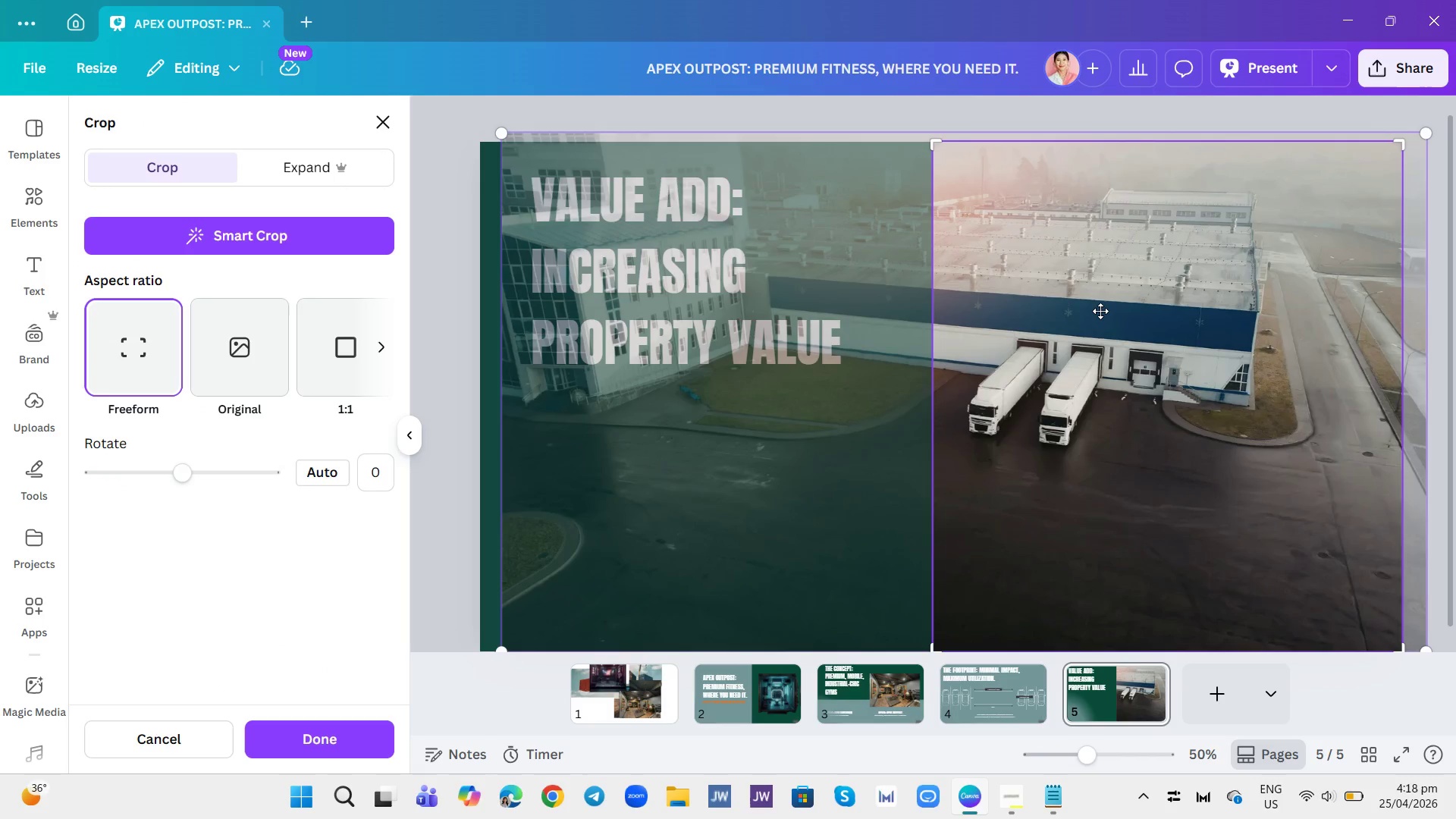 
left_click_drag(start_coordinate=[1100, 311], to_coordinate=[1242, 299])
 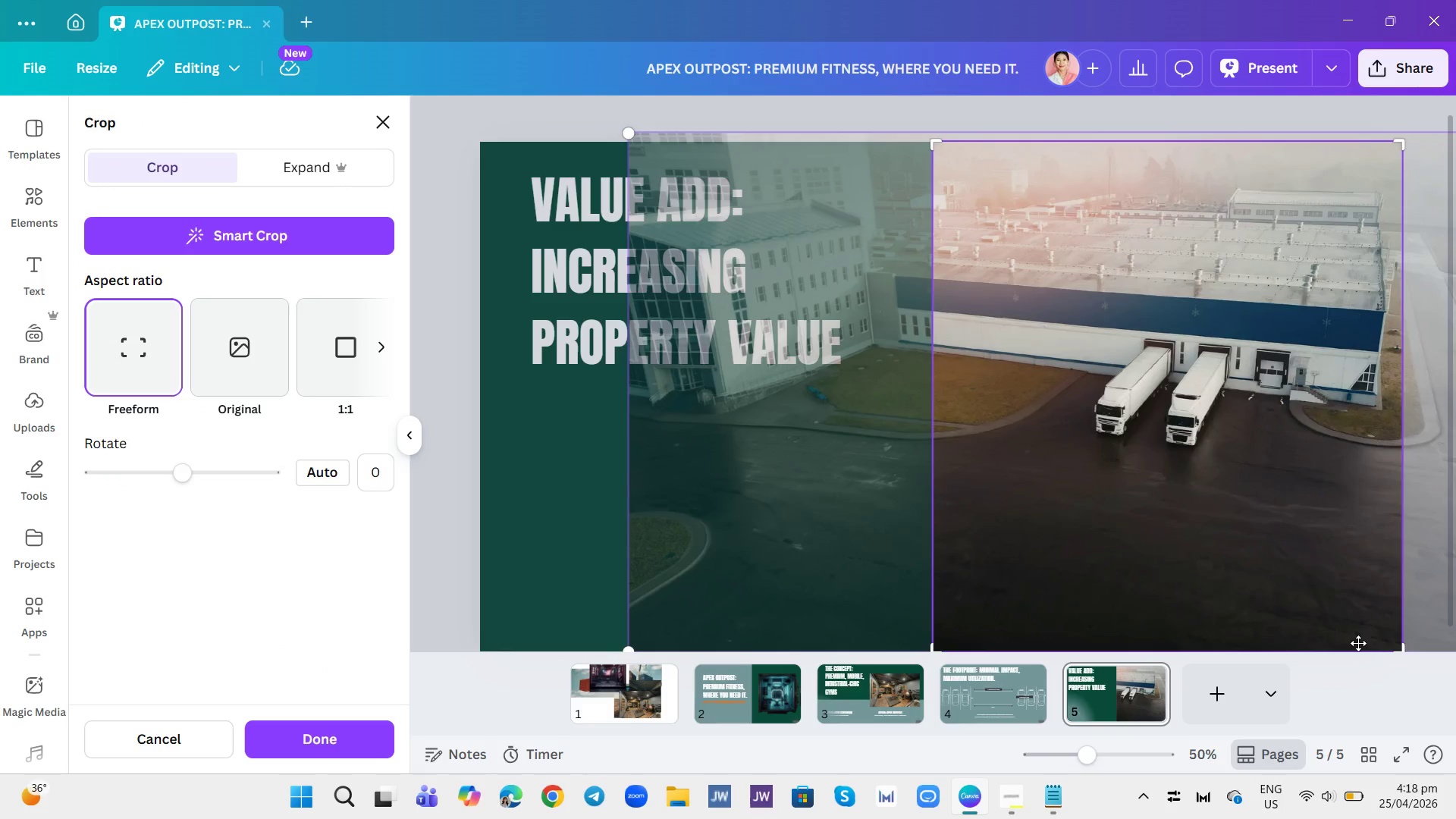 
left_click([1358, 643])
 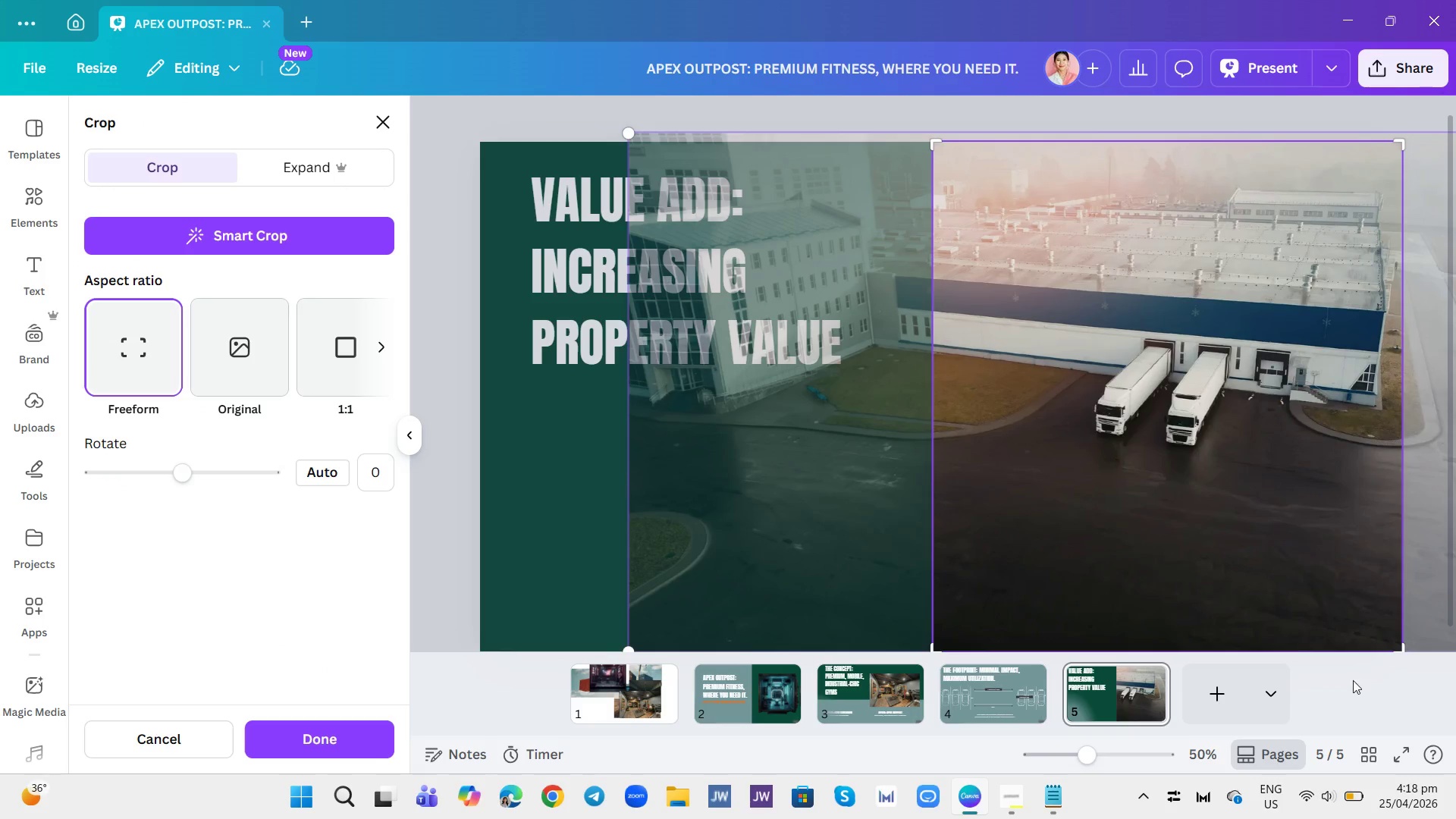 
left_click([1353, 680])
 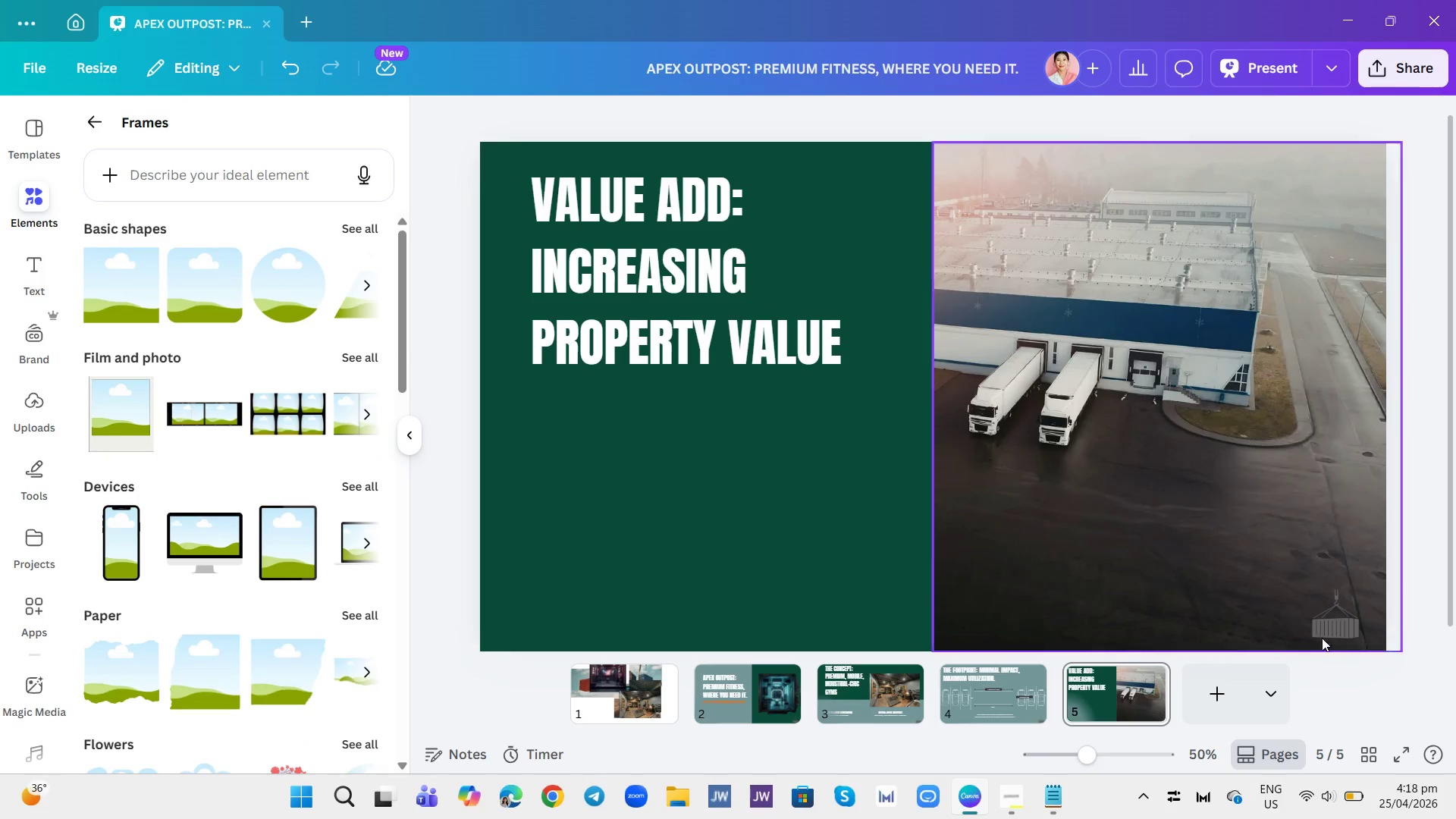 
left_click([1288, 576])
 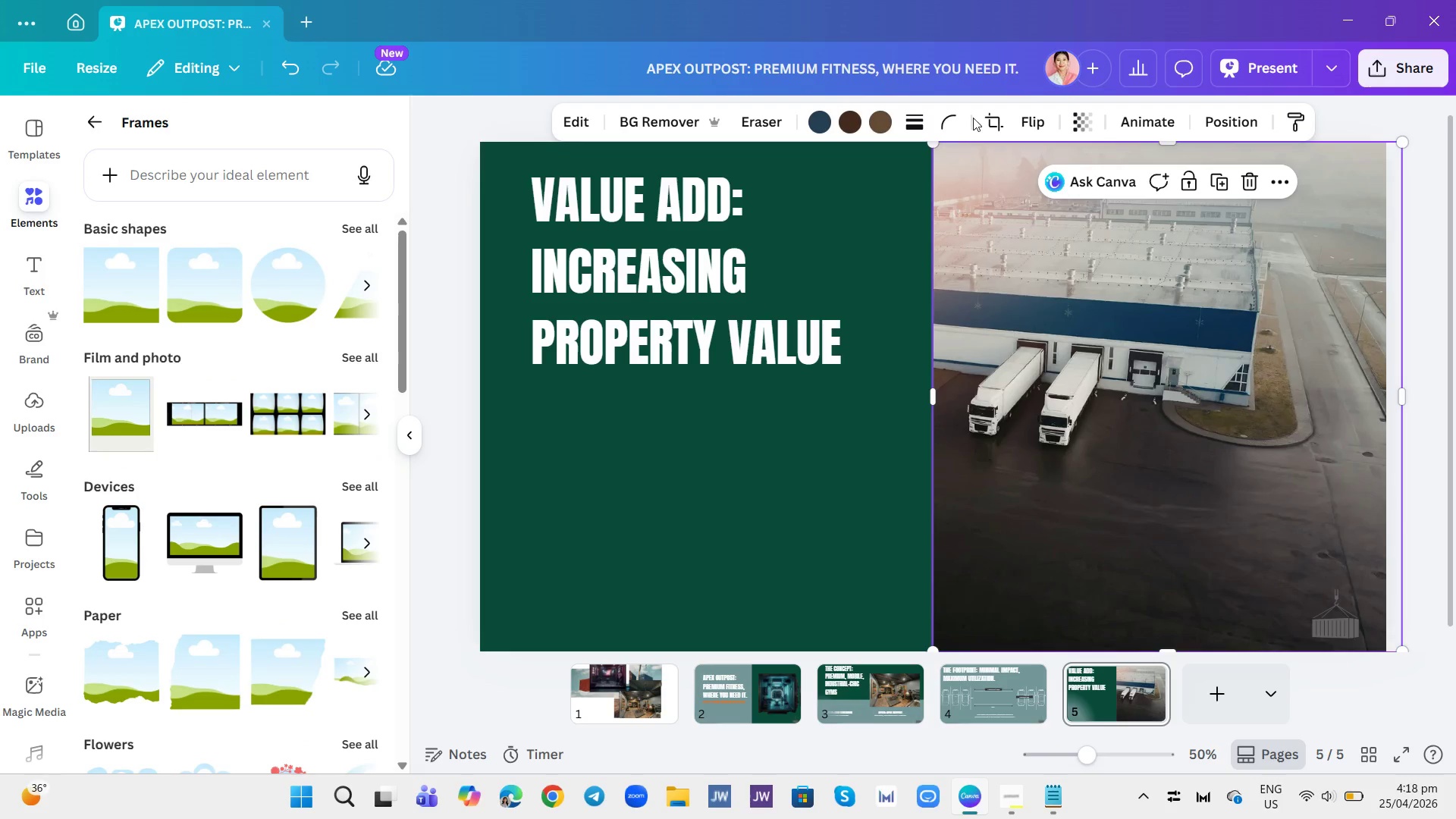 
left_click([984, 127])
 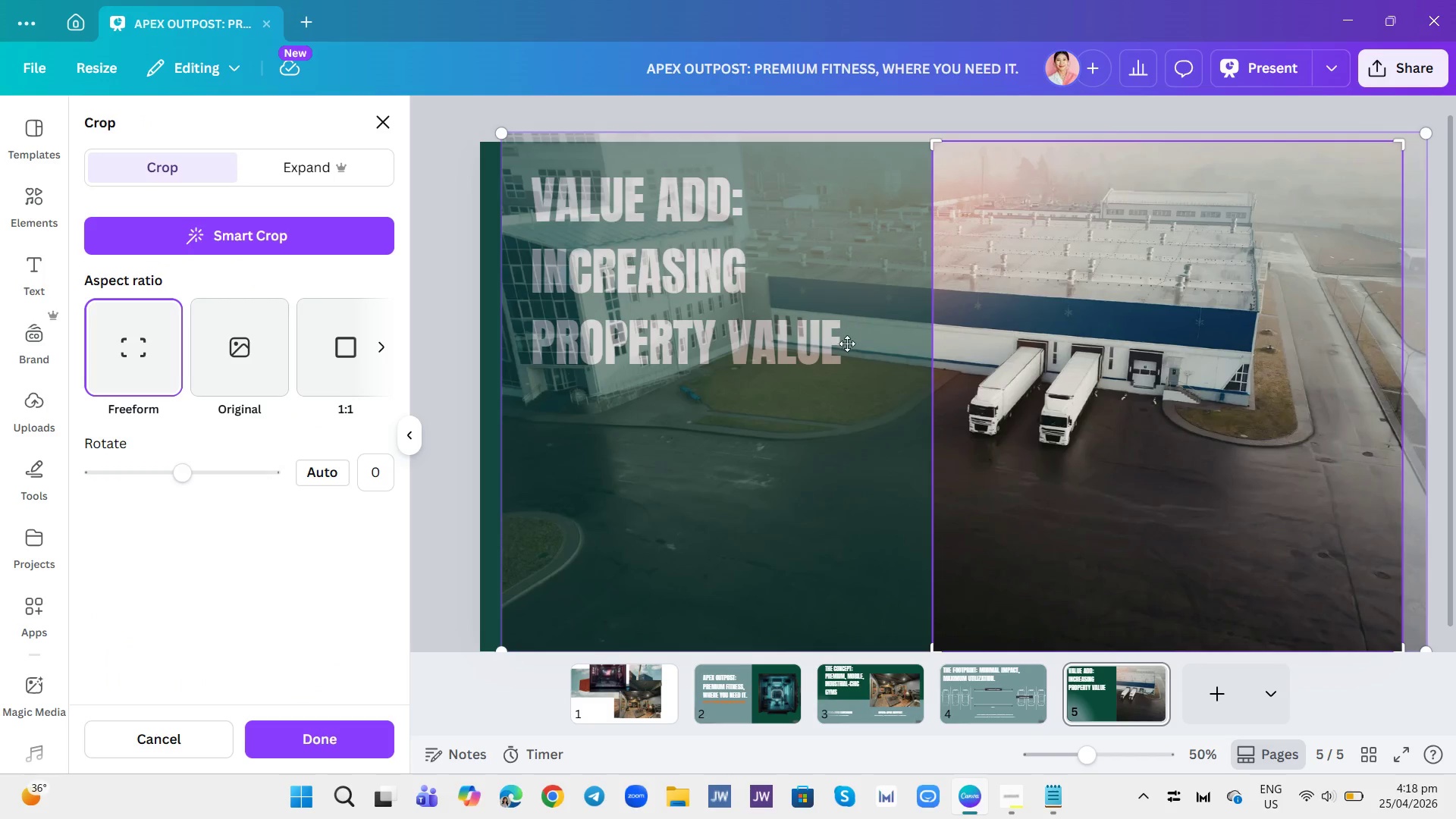 
left_click_drag(start_coordinate=[847, 344], to_coordinate=[996, 336])
 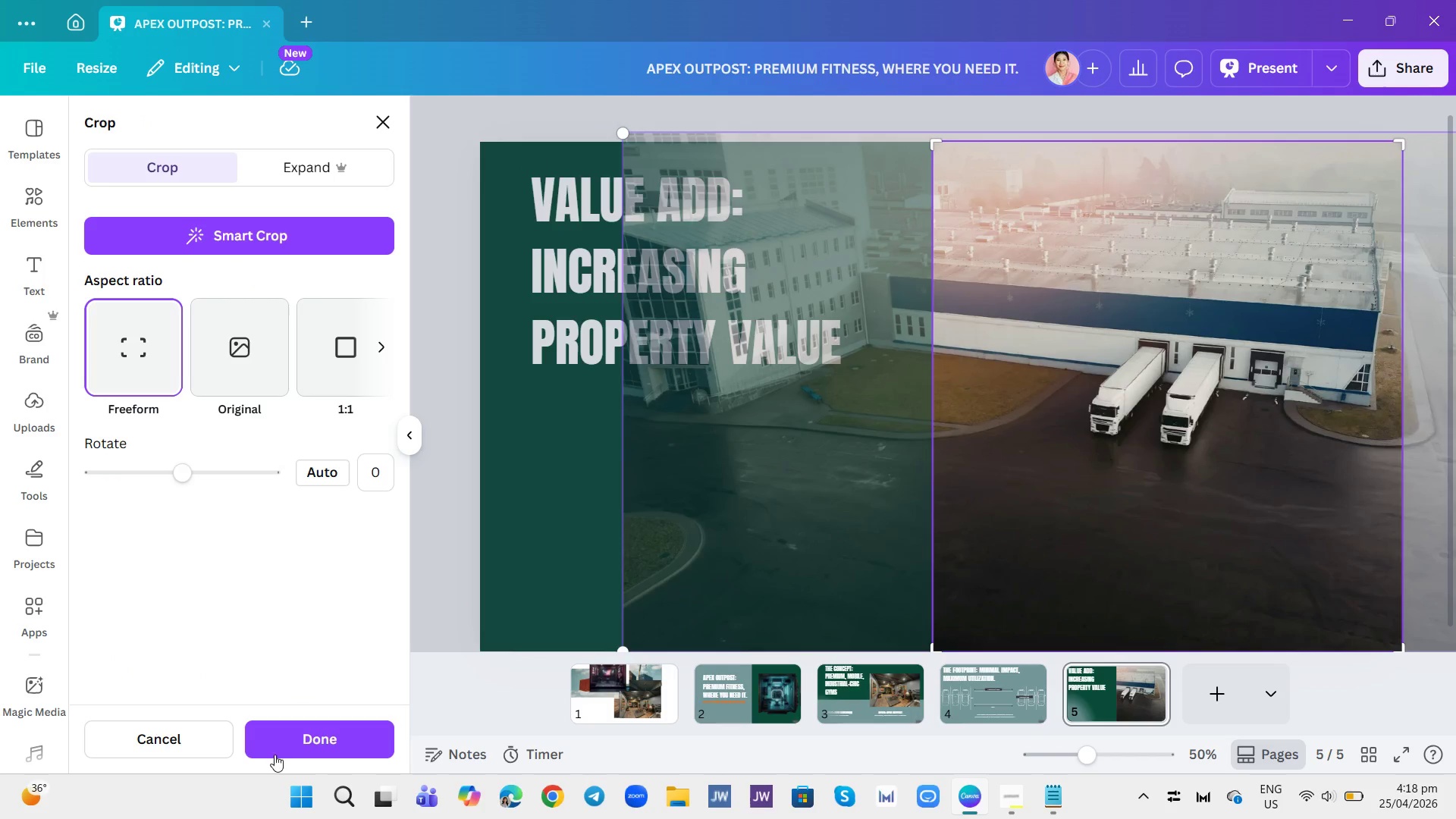 
left_click([281, 739])
 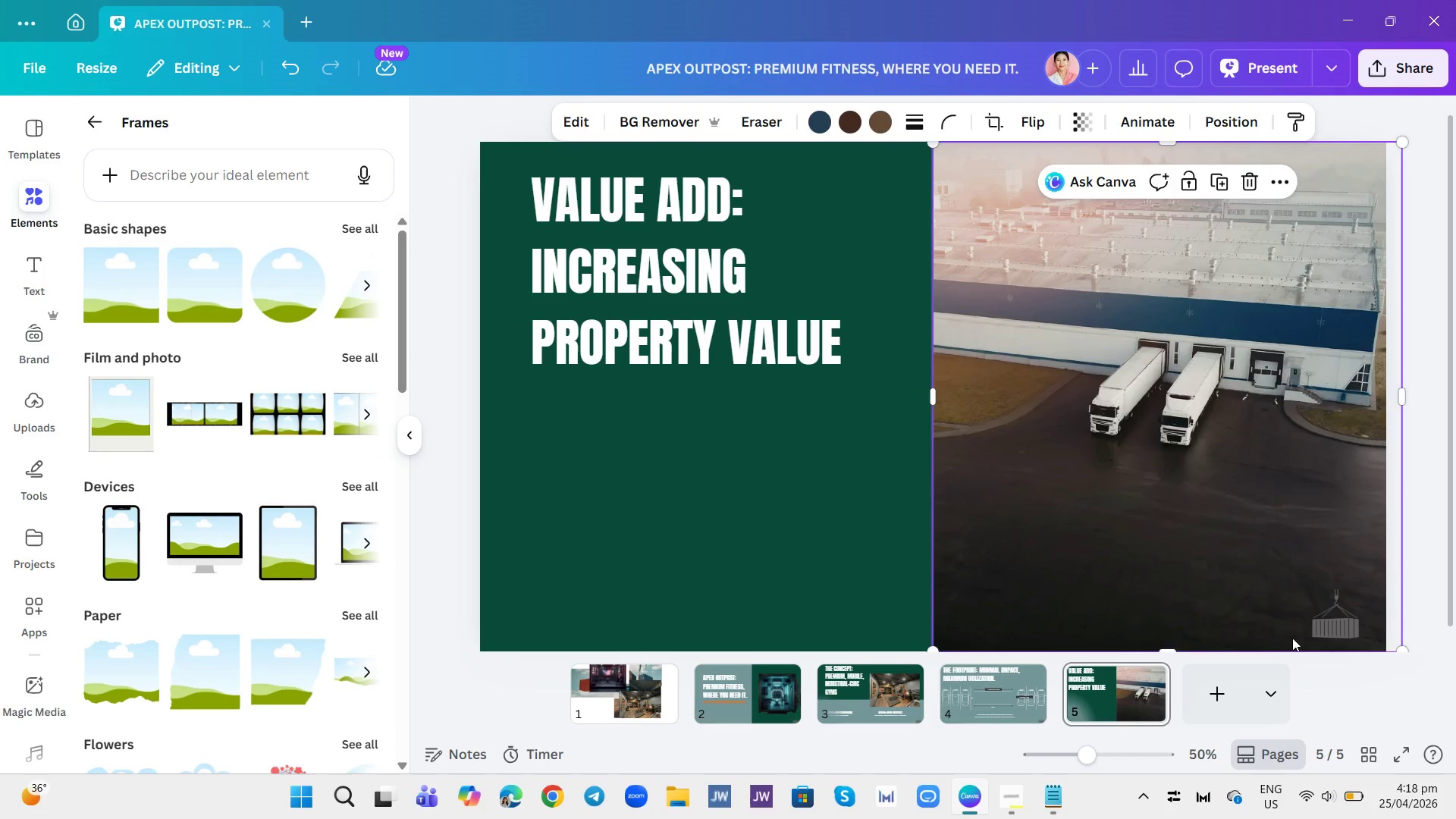 
left_click([1423, 693])
 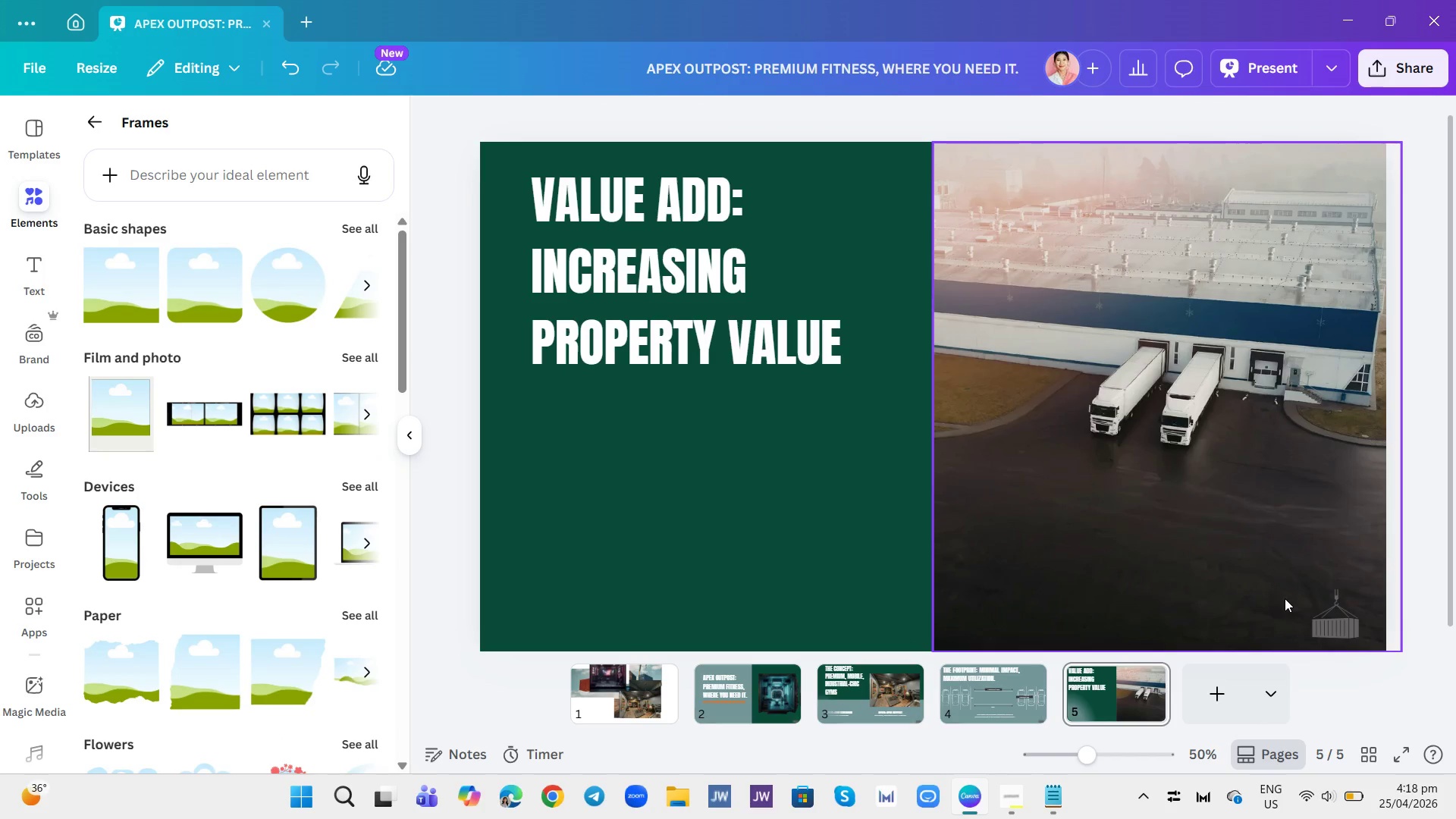 
left_click([1285, 598])
 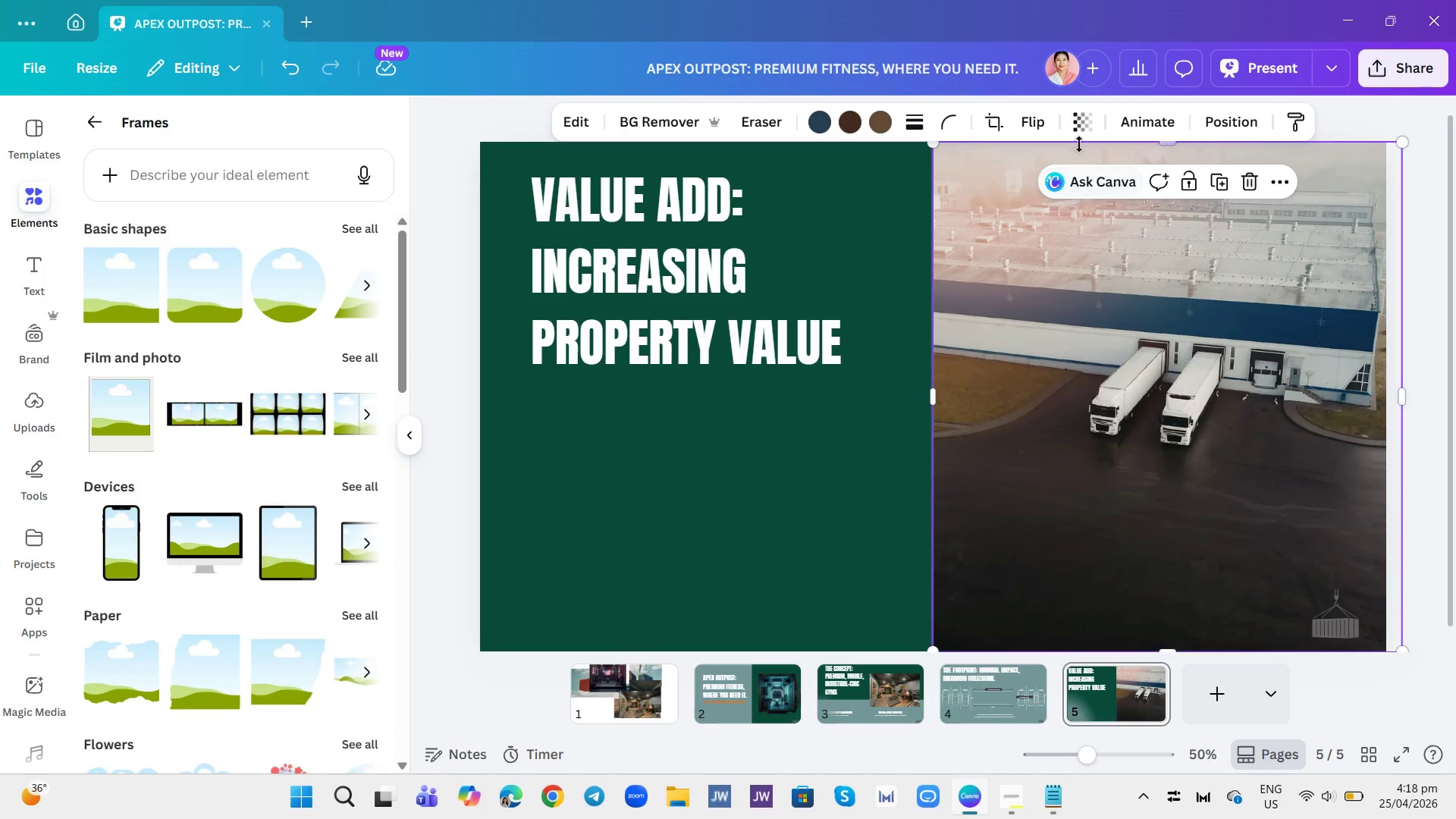 
left_click([1079, 131])
 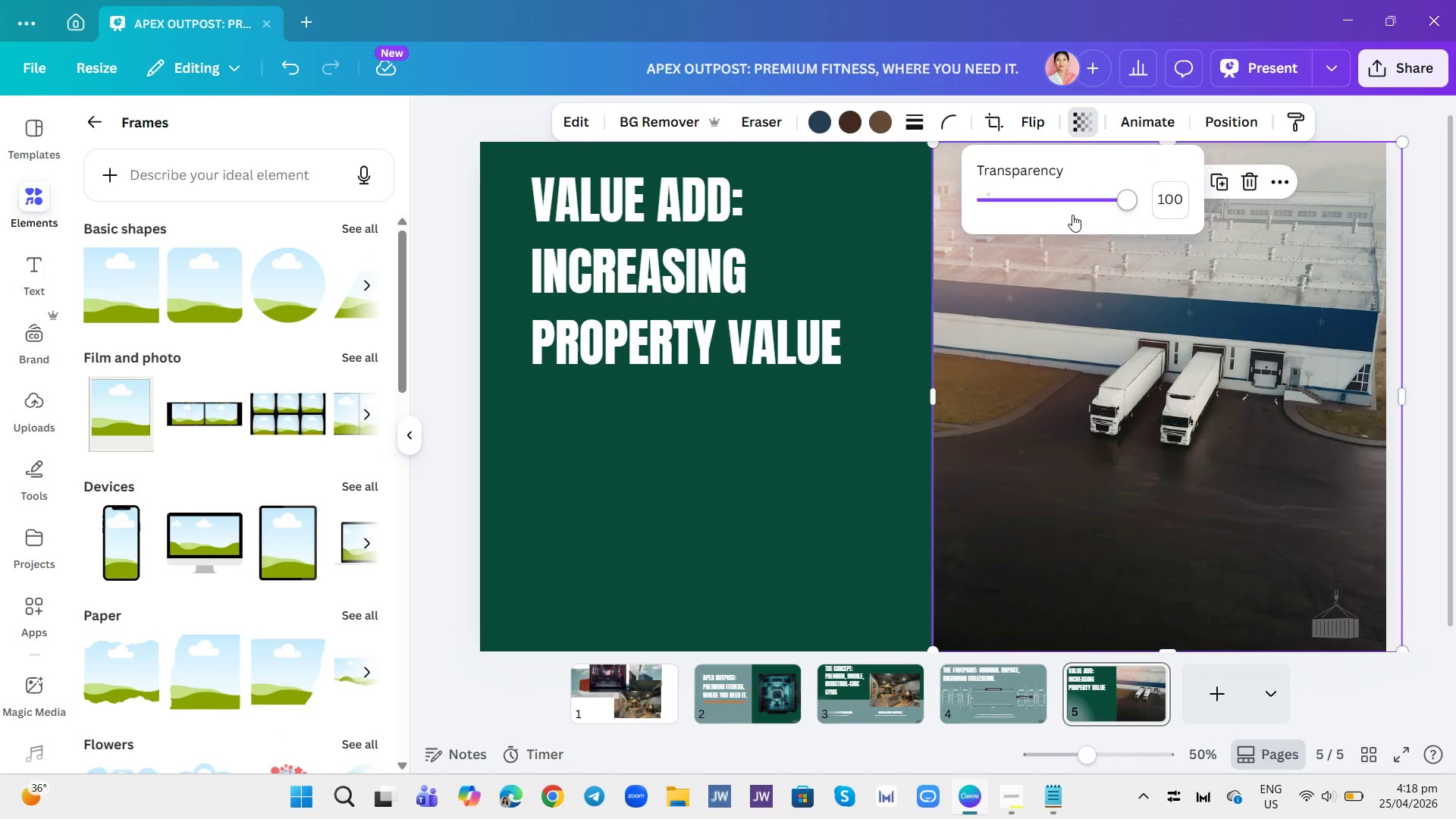 
left_click([1072, 212])
 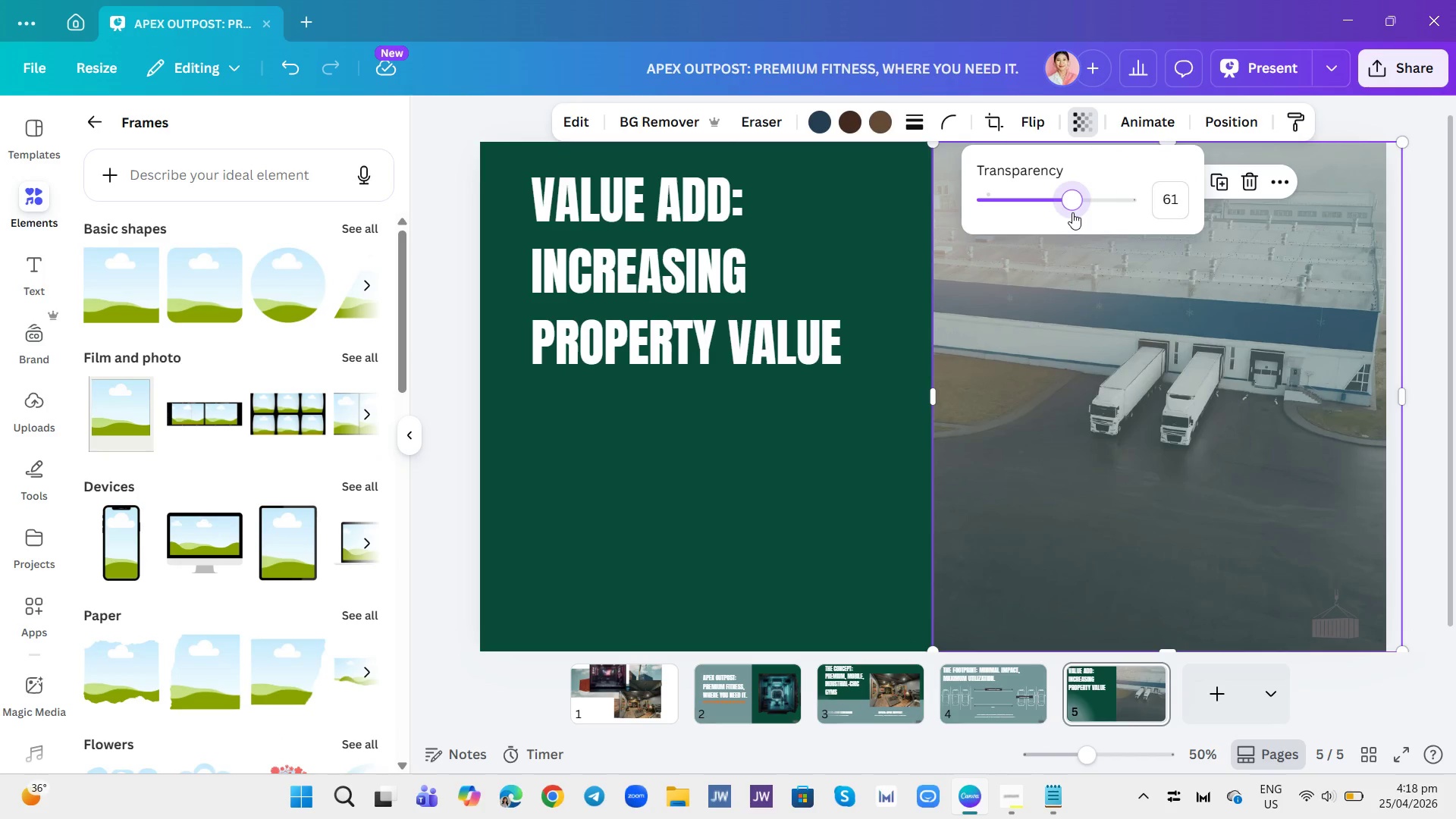 
left_click_drag(start_coordinate=[1072, 212], to_coordinate=[1040, 212])
 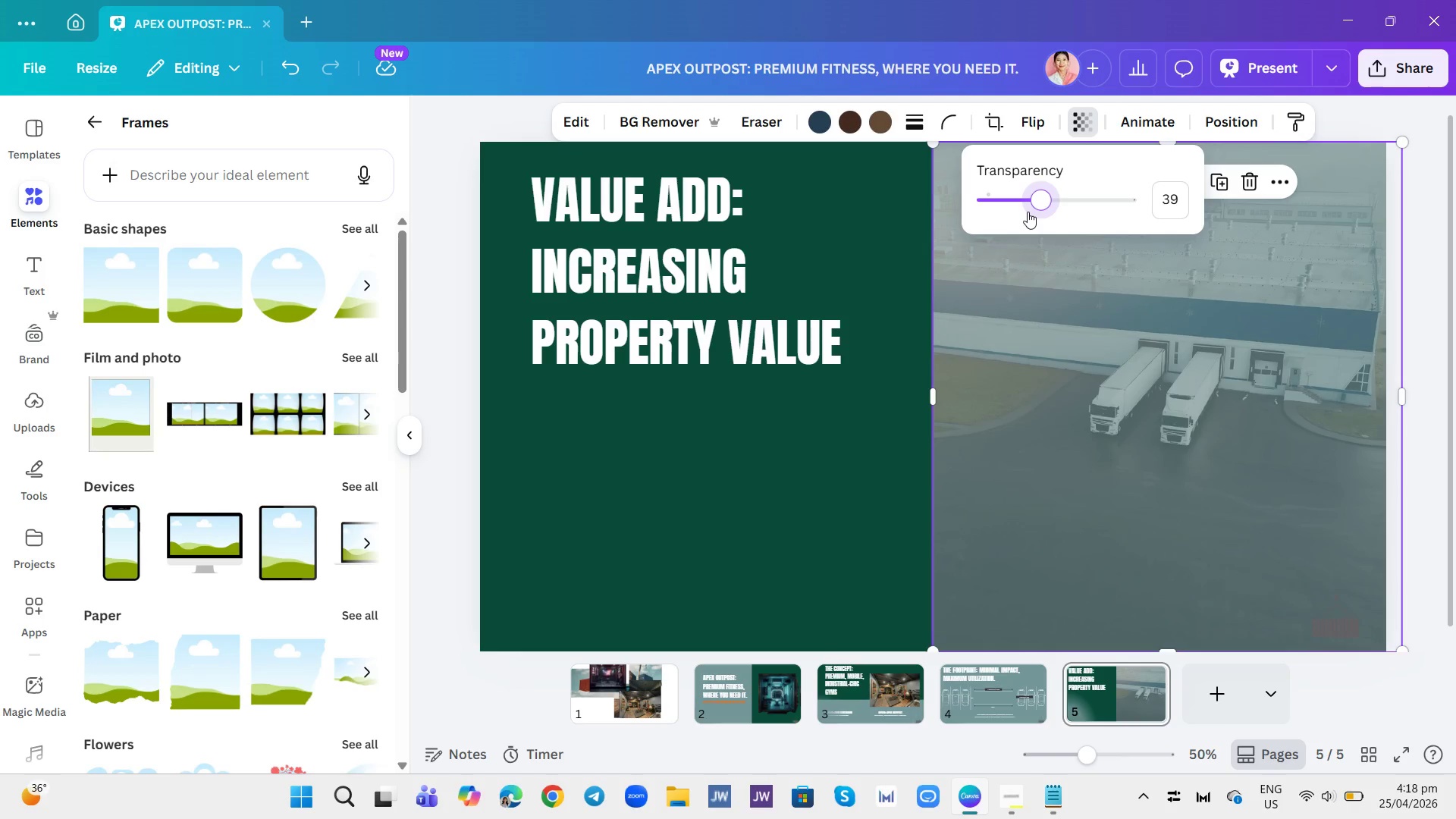 
left_click_drag(start_coordinate=[1028, 212], to_coordinate=[1021, 214])
 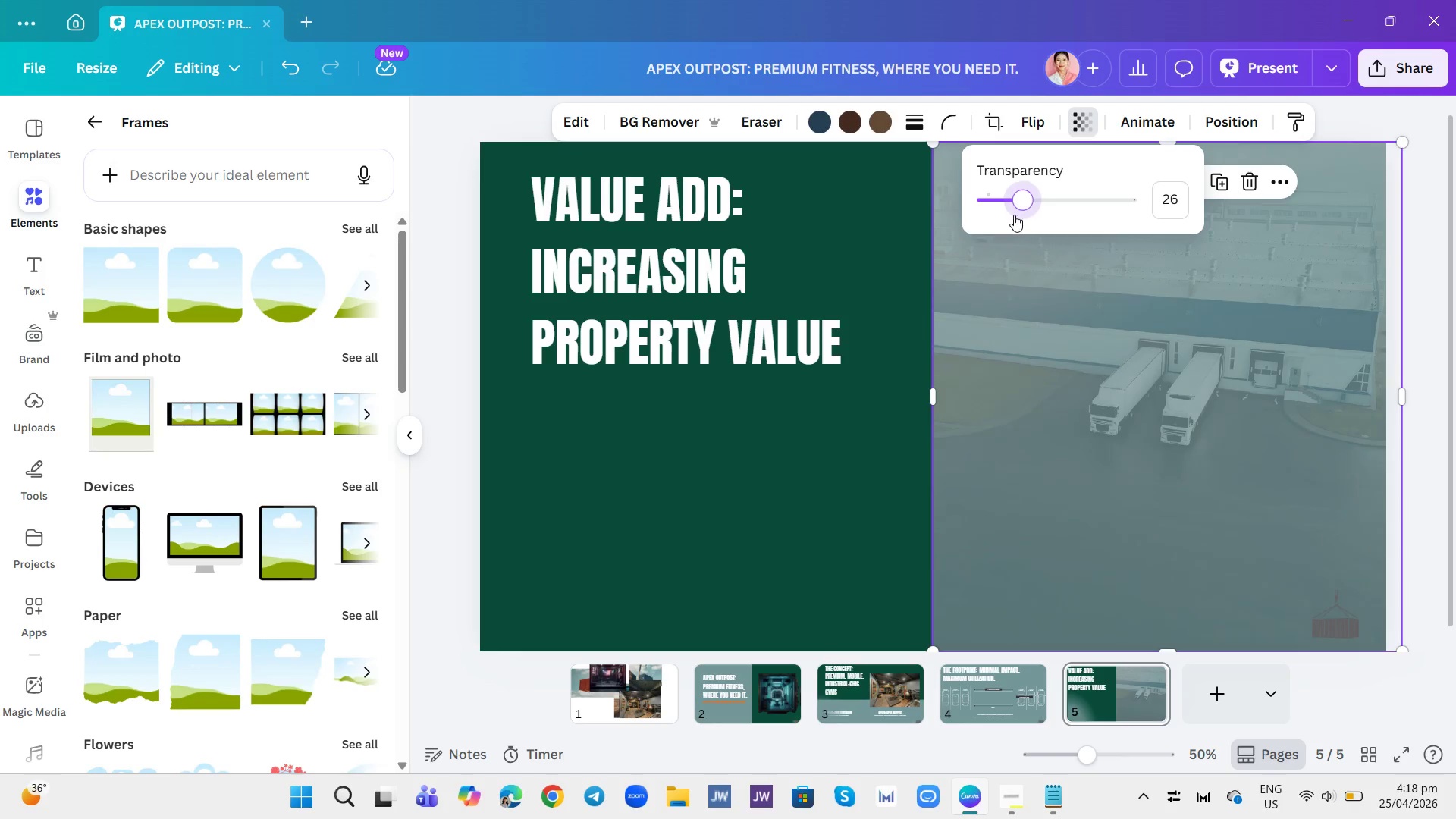 
left_click_drag(start_coordinate=[1017, 214], to_coordinate=[1023, 216])
 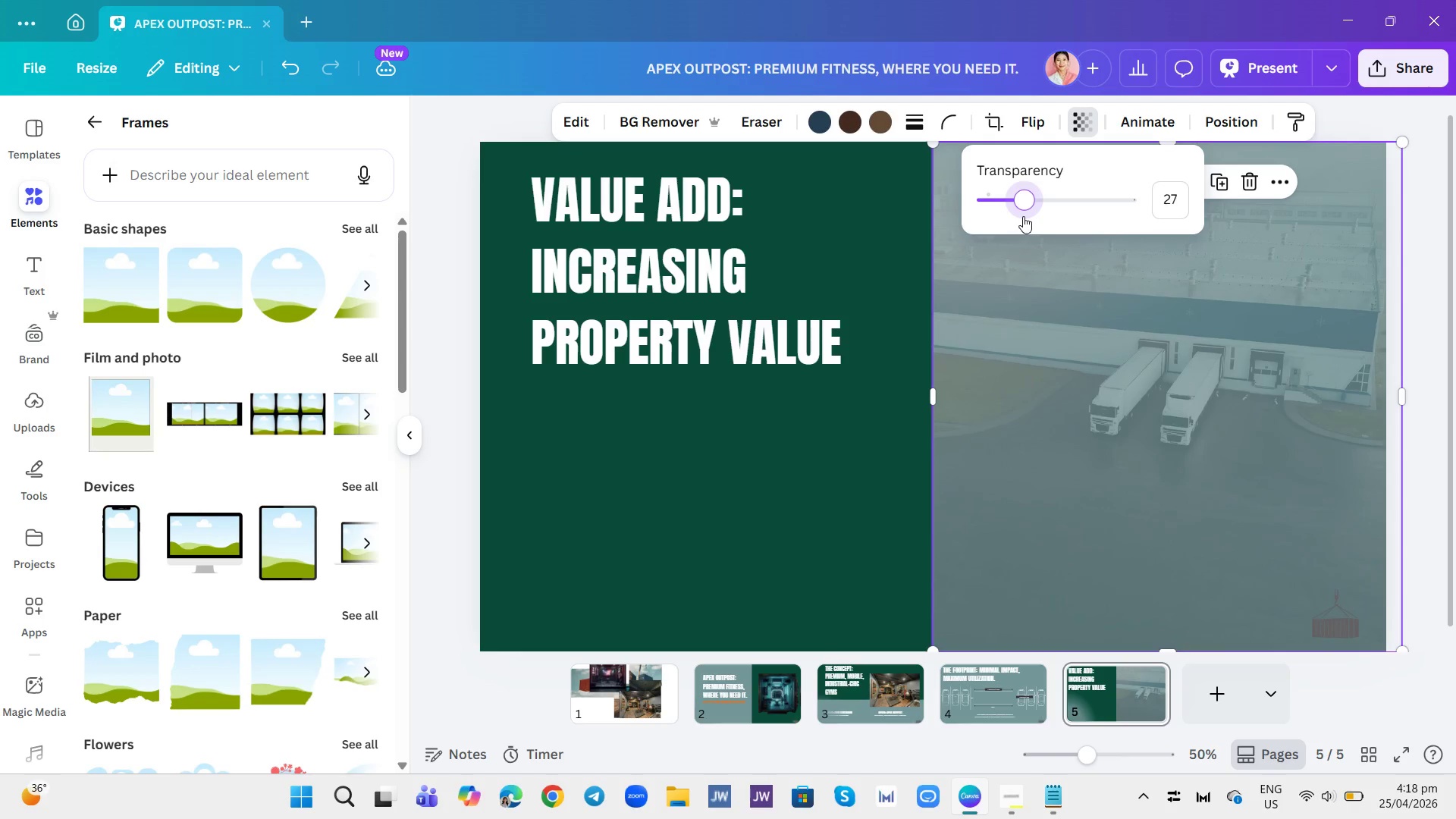 
left_click_drag(start_coordinate=[1023, 216], to_coordinate=[1019, 218])
 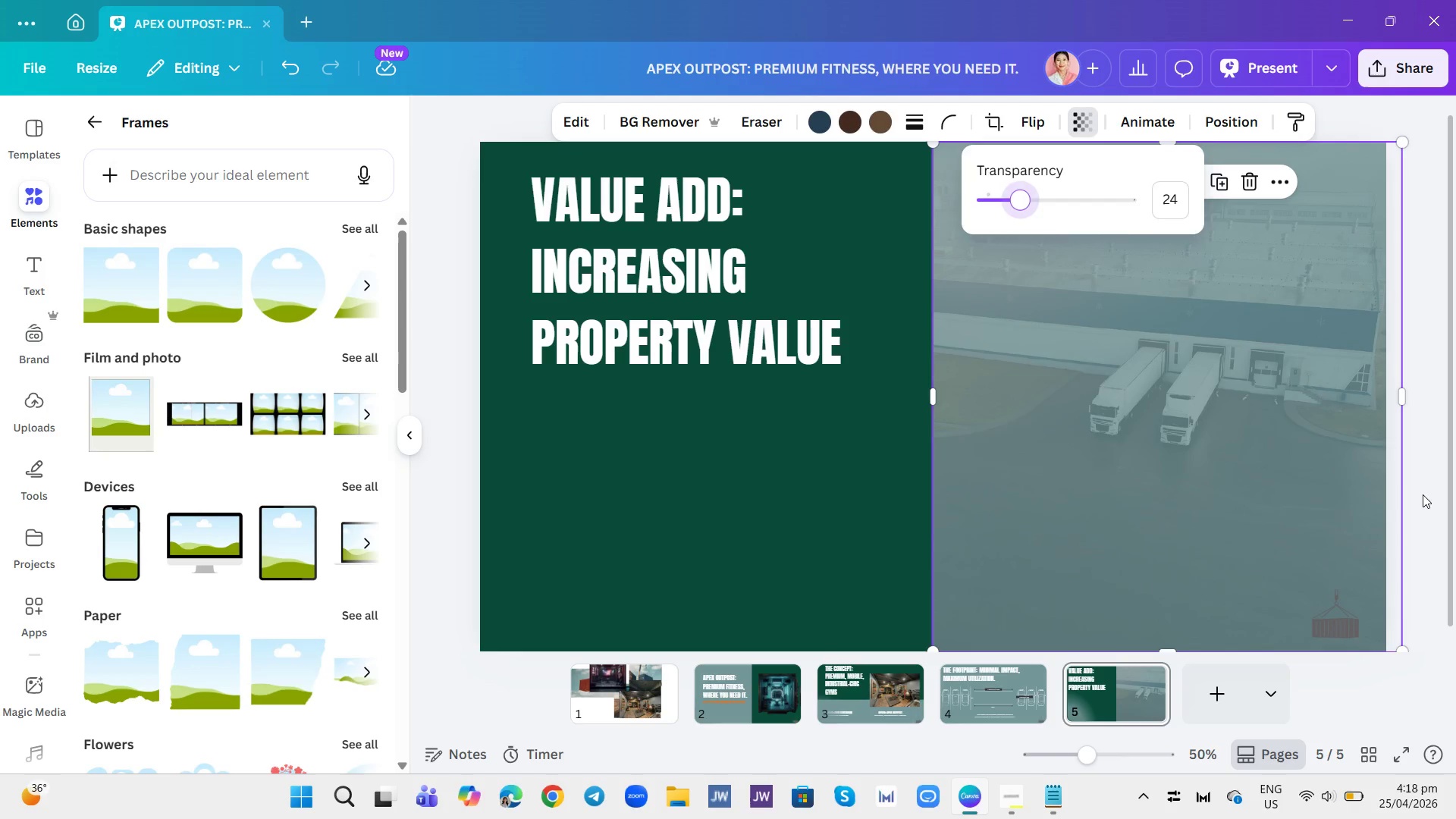 
left_click([1423, 494])
 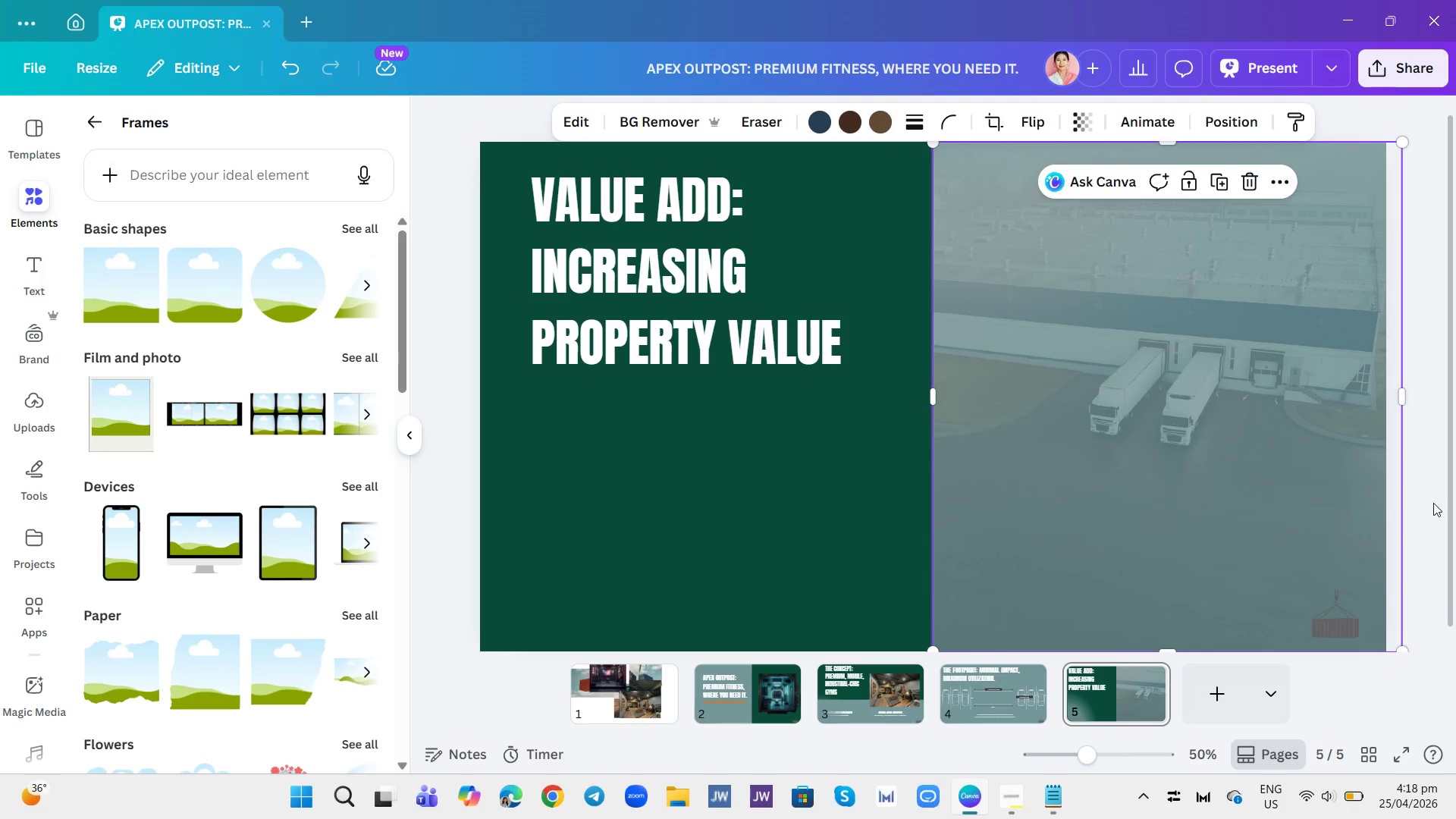 
left_click([1455, 532])
 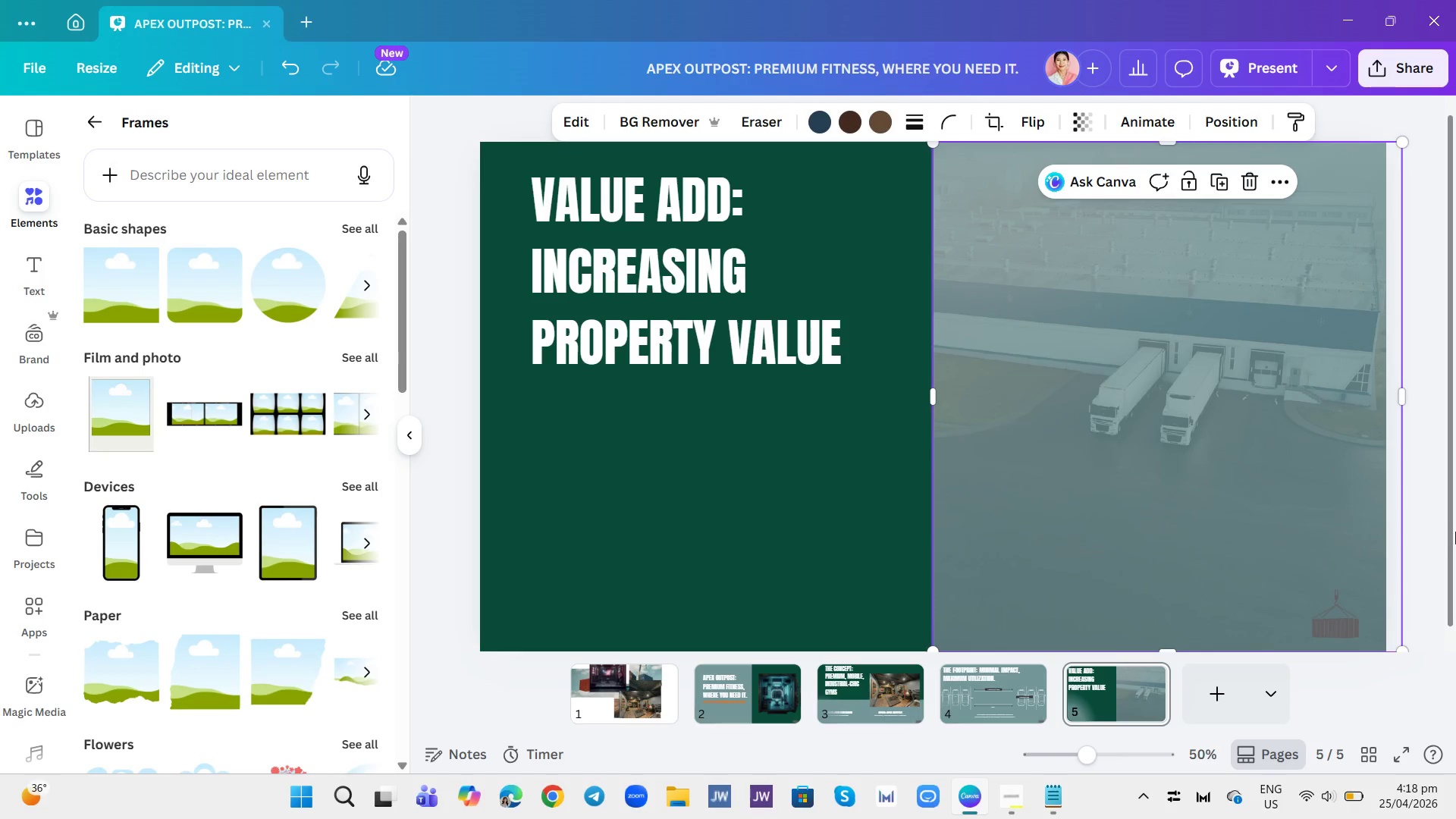 
left_click([1455, 532])
 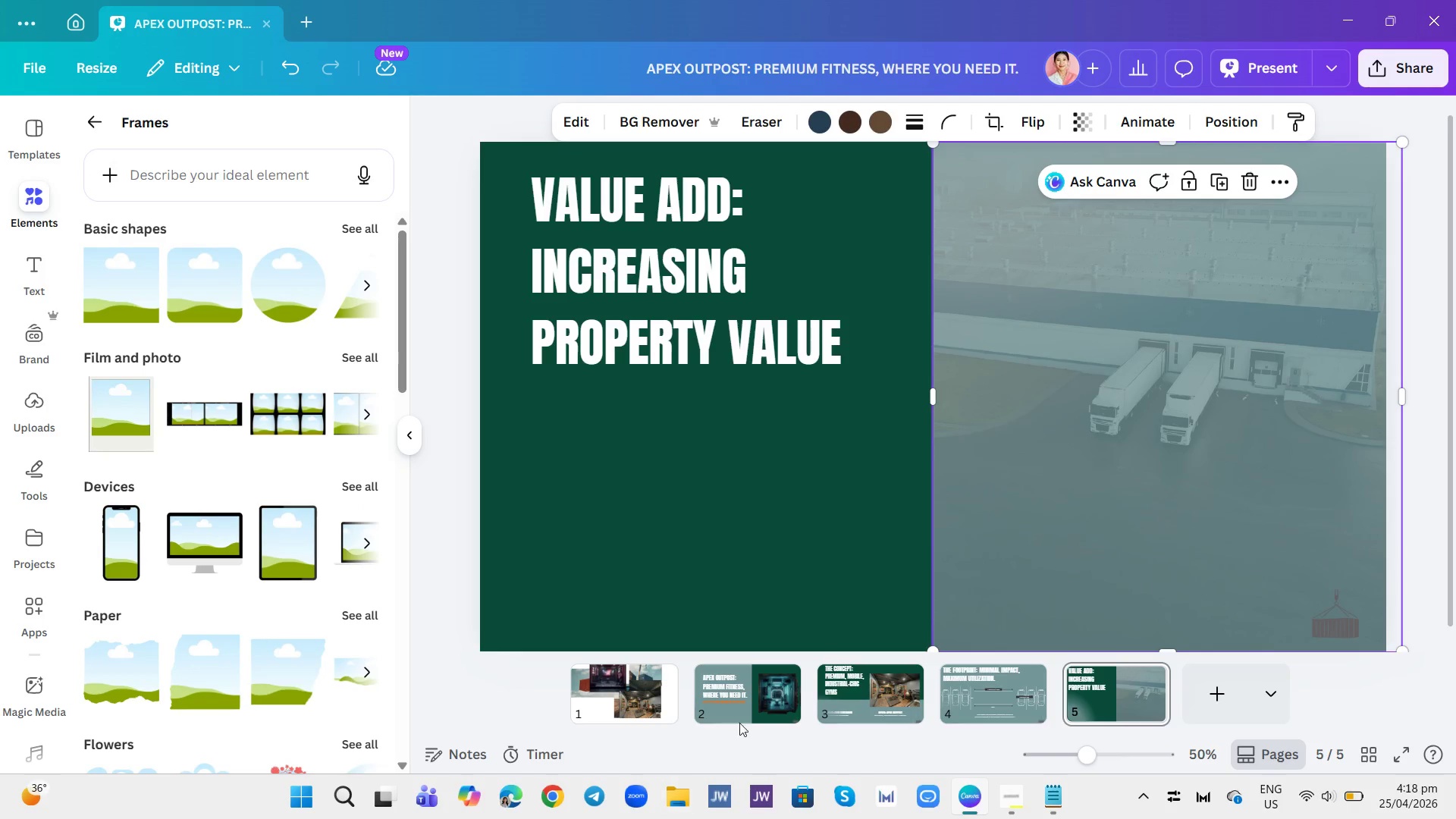 
left_click([642, 698])
 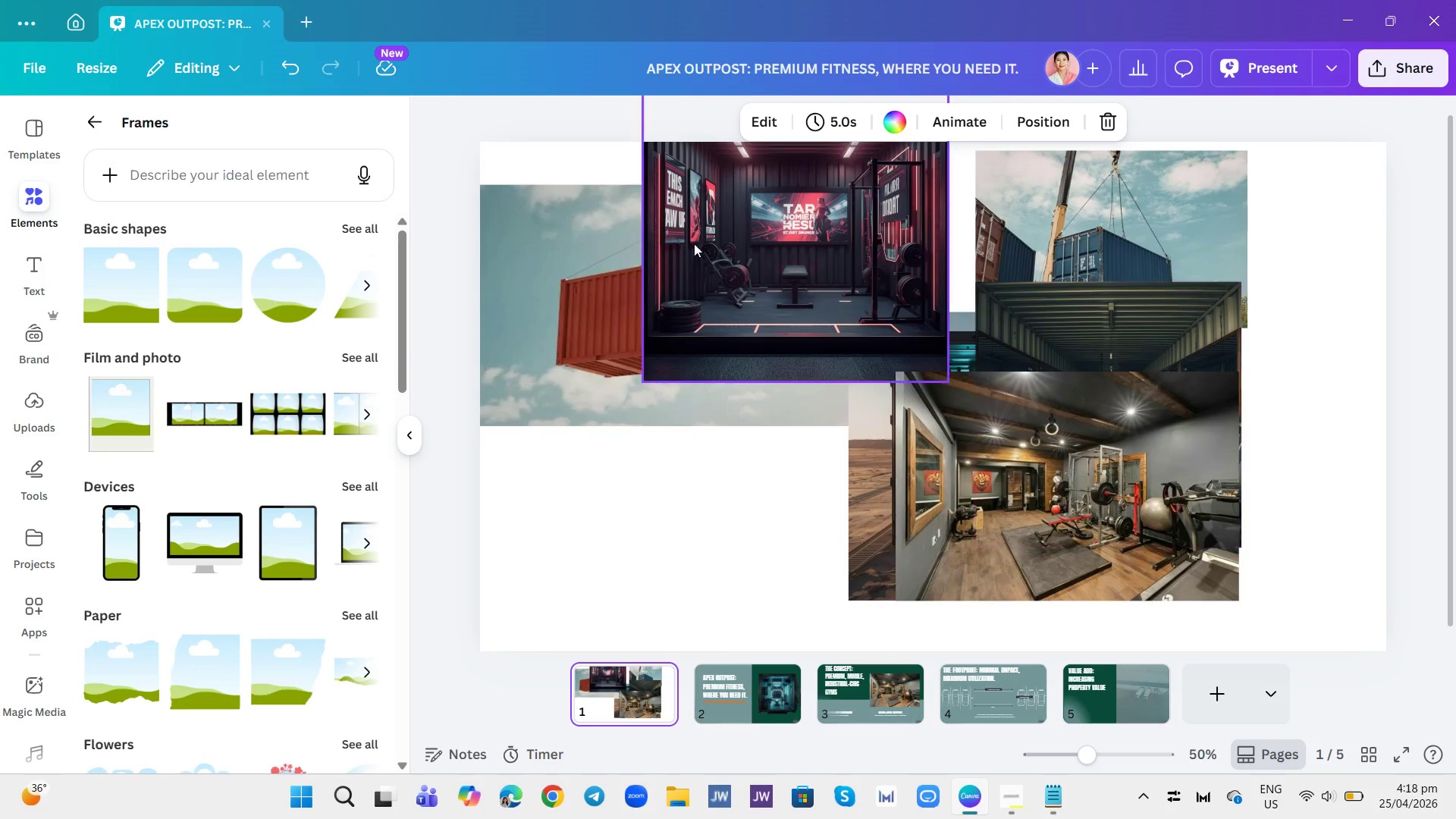 
left_click([574, 247])
 